 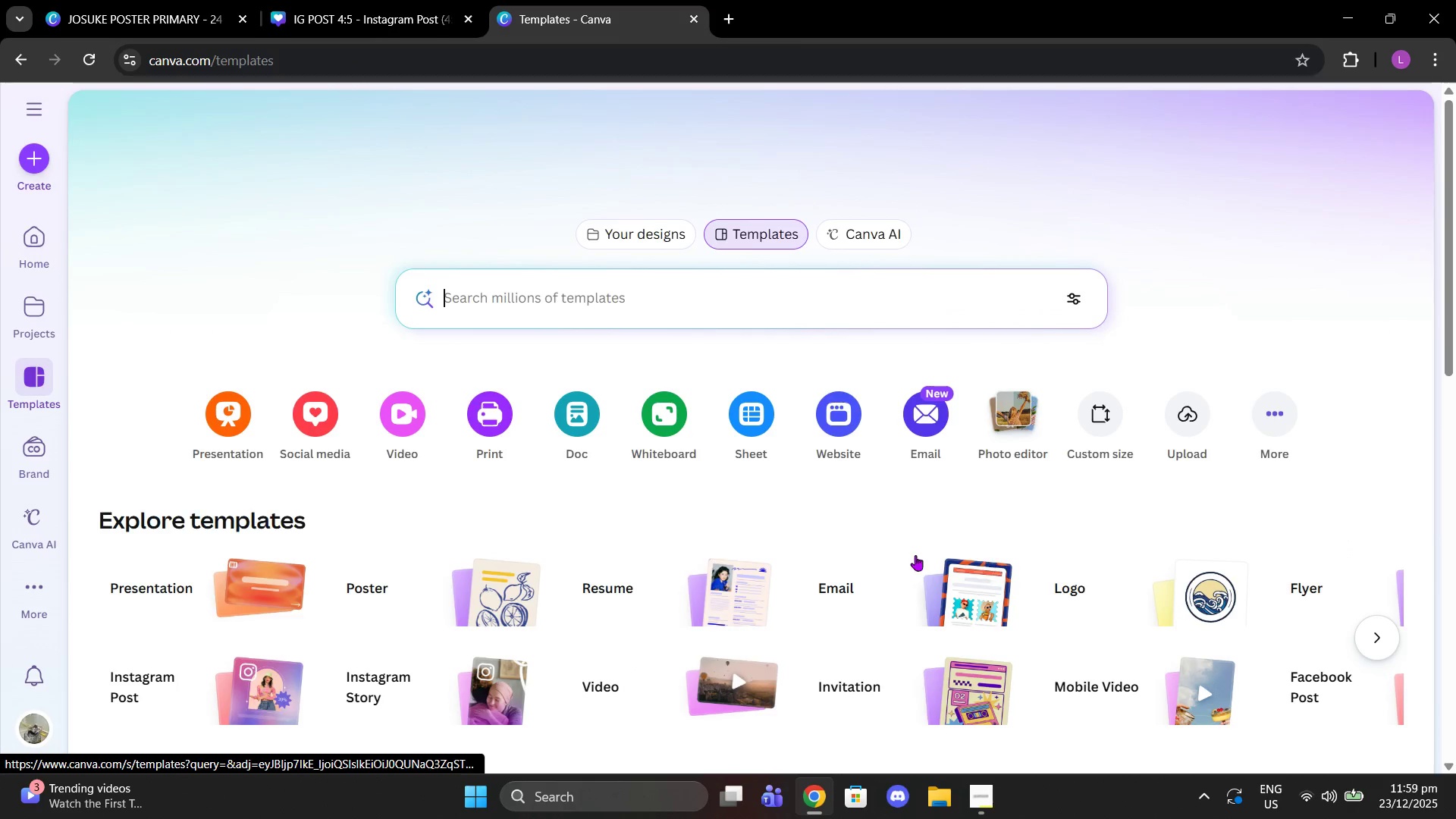 
scroll: coordinate [899, 555], scroll_direction: down, amount: 1.0
 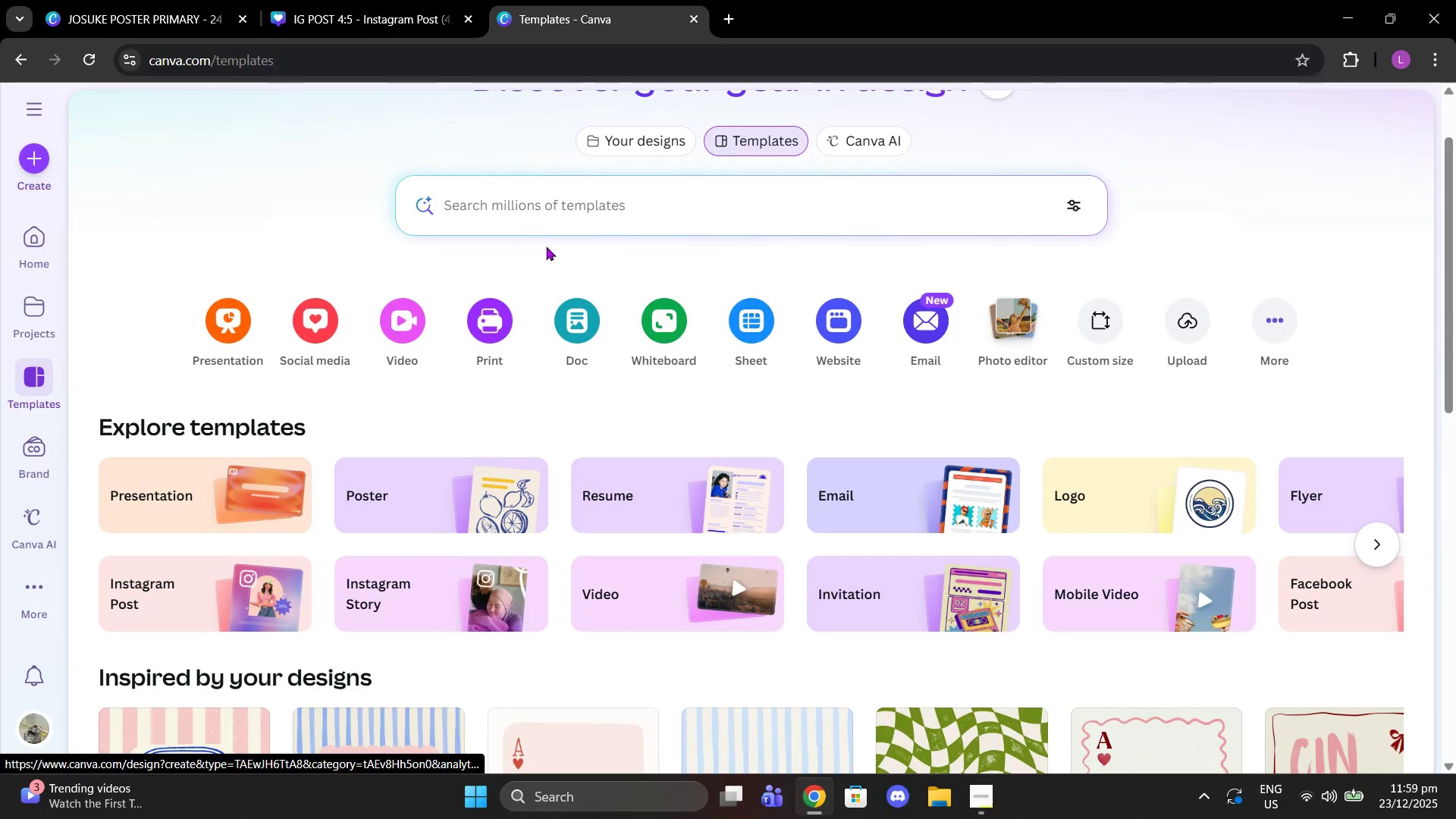 
left_click([519, 209])
 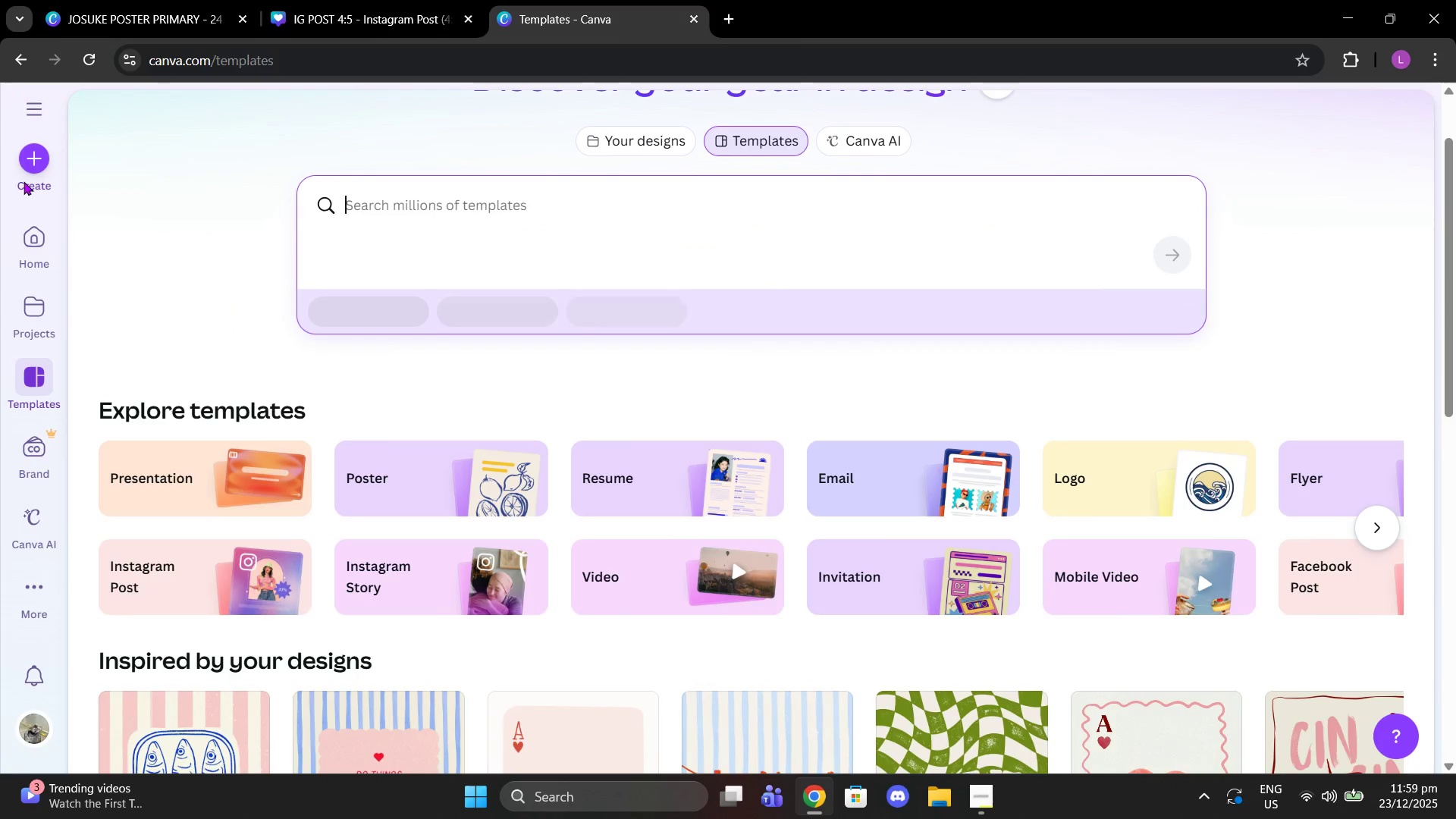 
double_click([27, 165])
 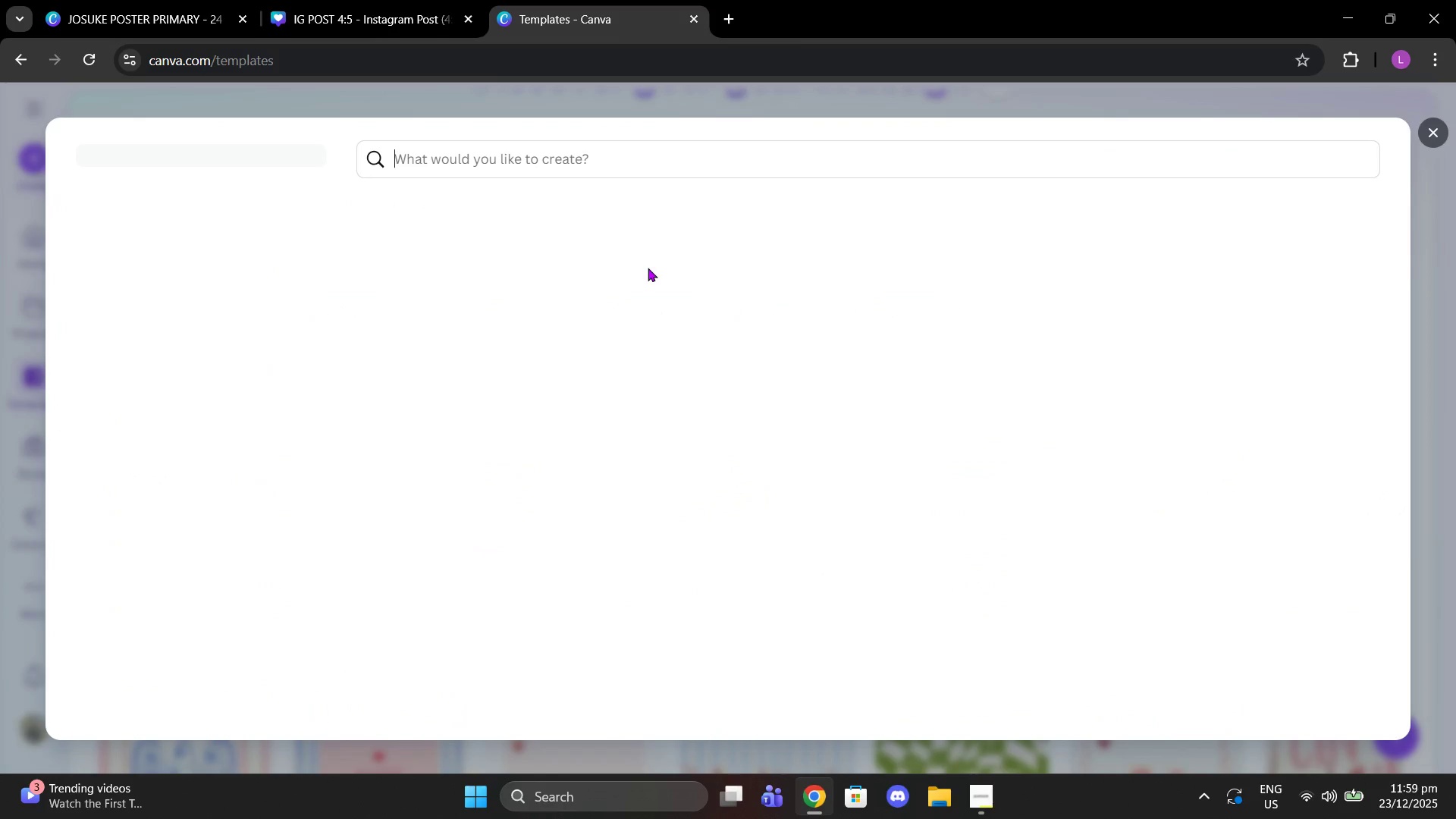 
left_click([583, 155])
 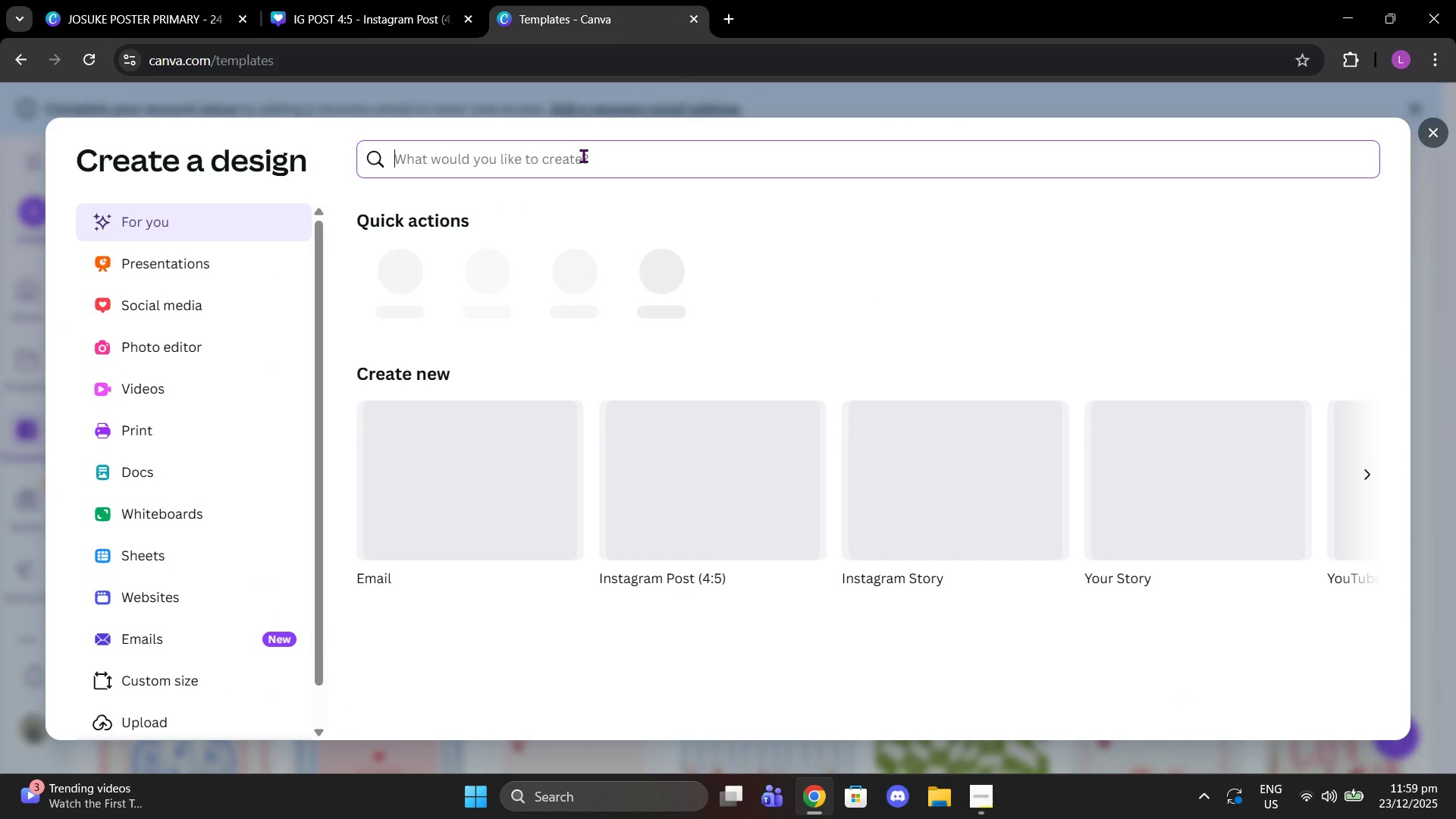 
type(instagram story)
 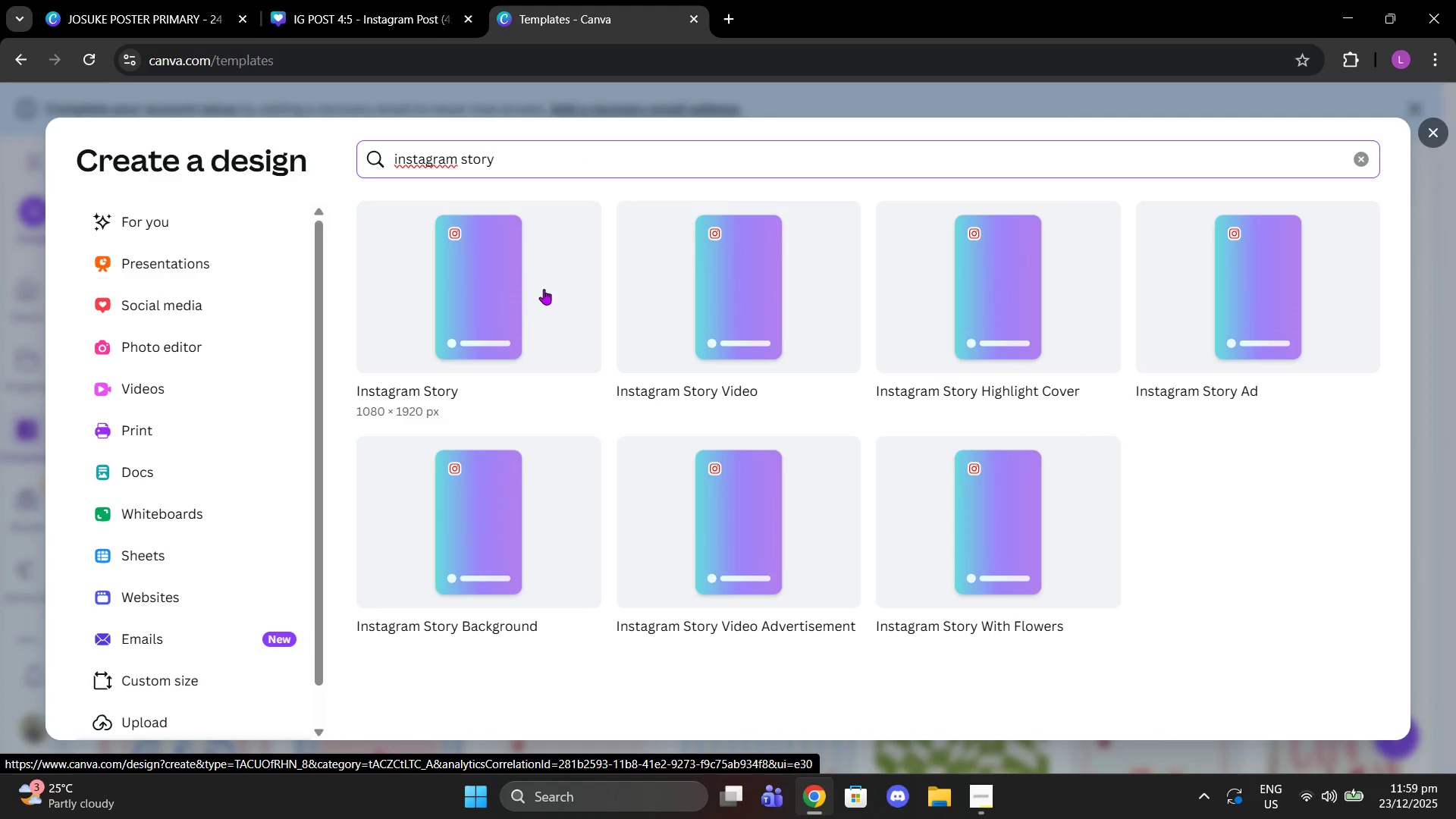 
wait(6.8)
 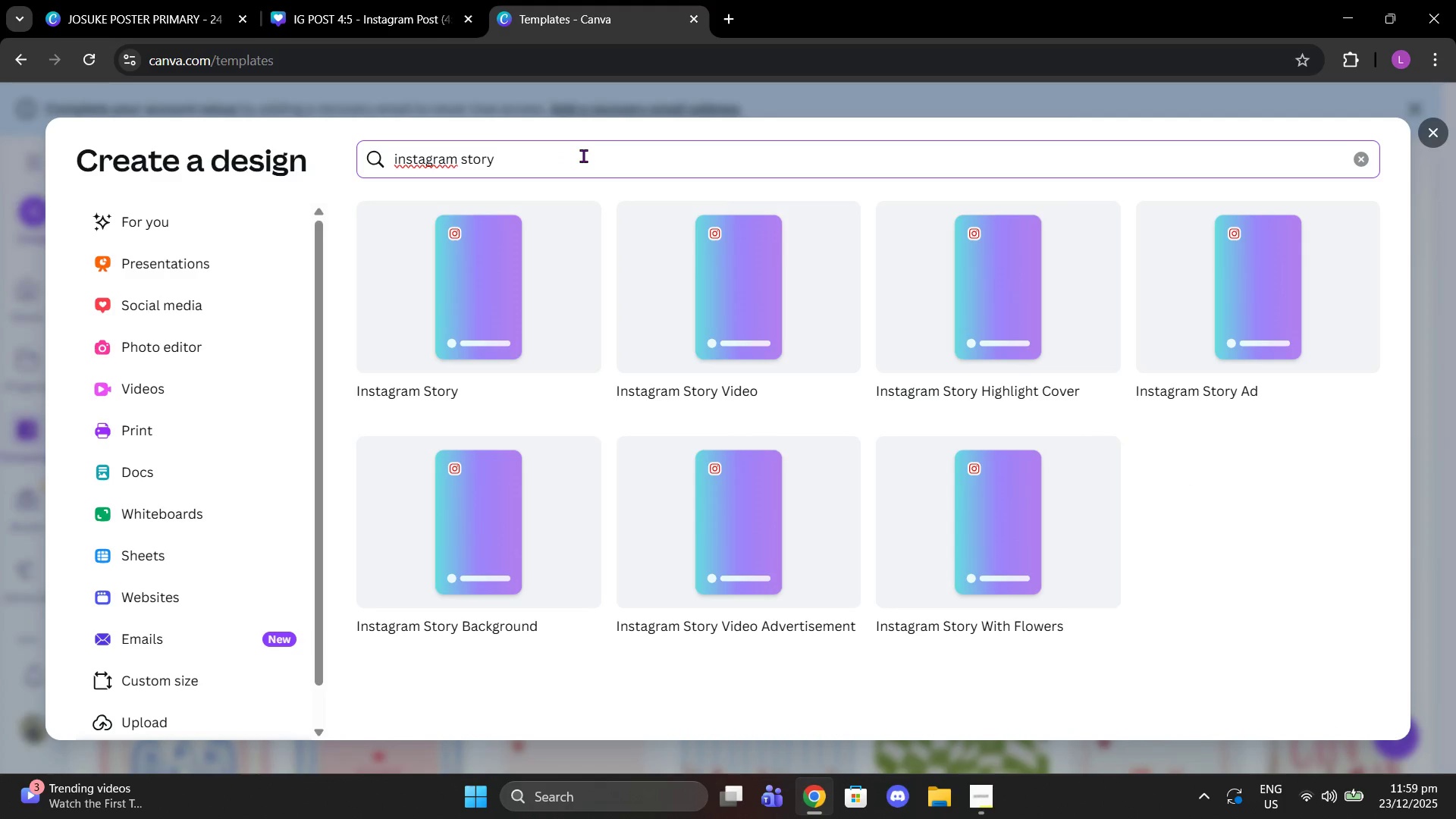 
left_click([987, 251])
 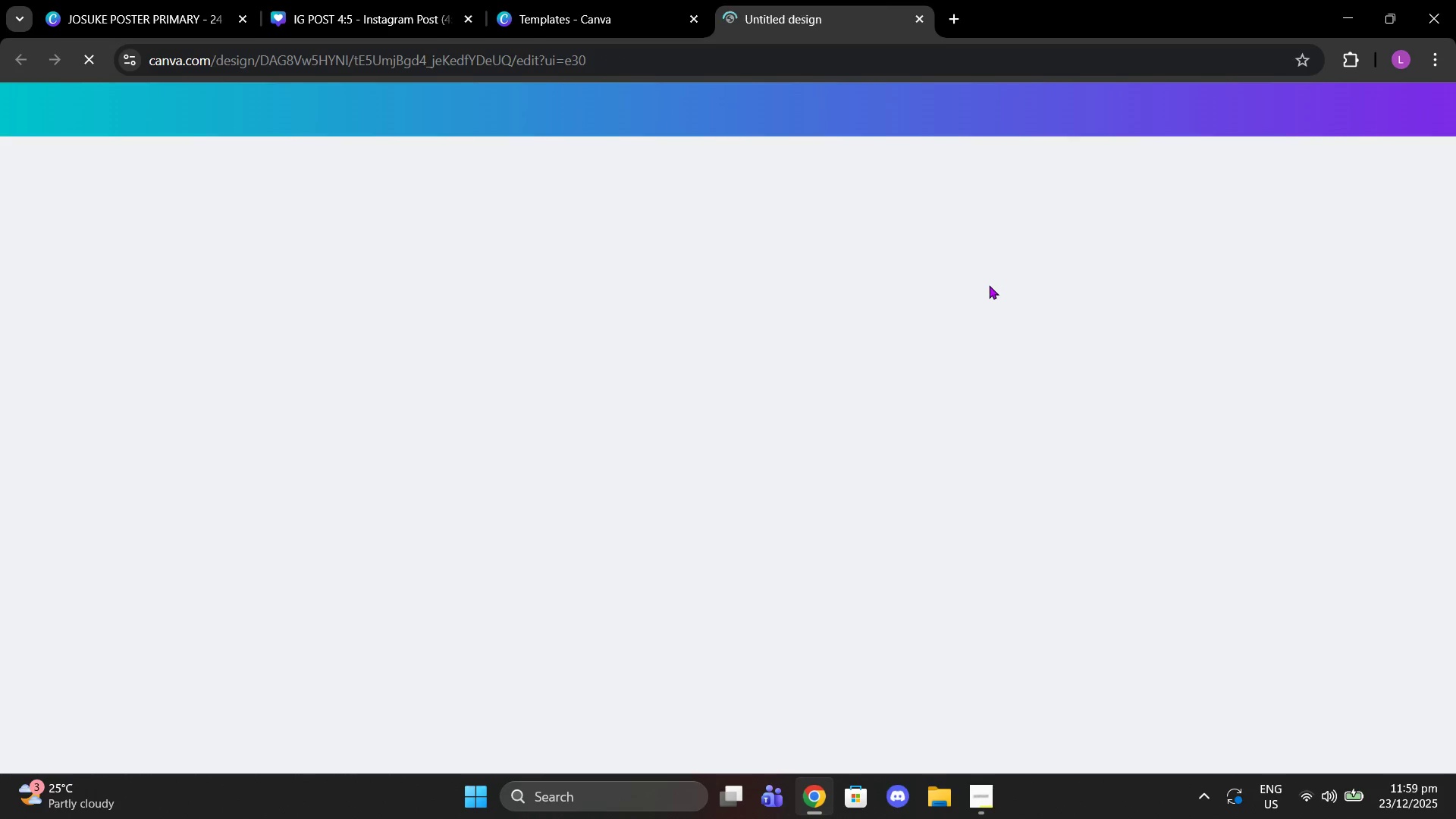 
scroll: coordinate [918, 251], scroll_direction: down, amount: 1.0
 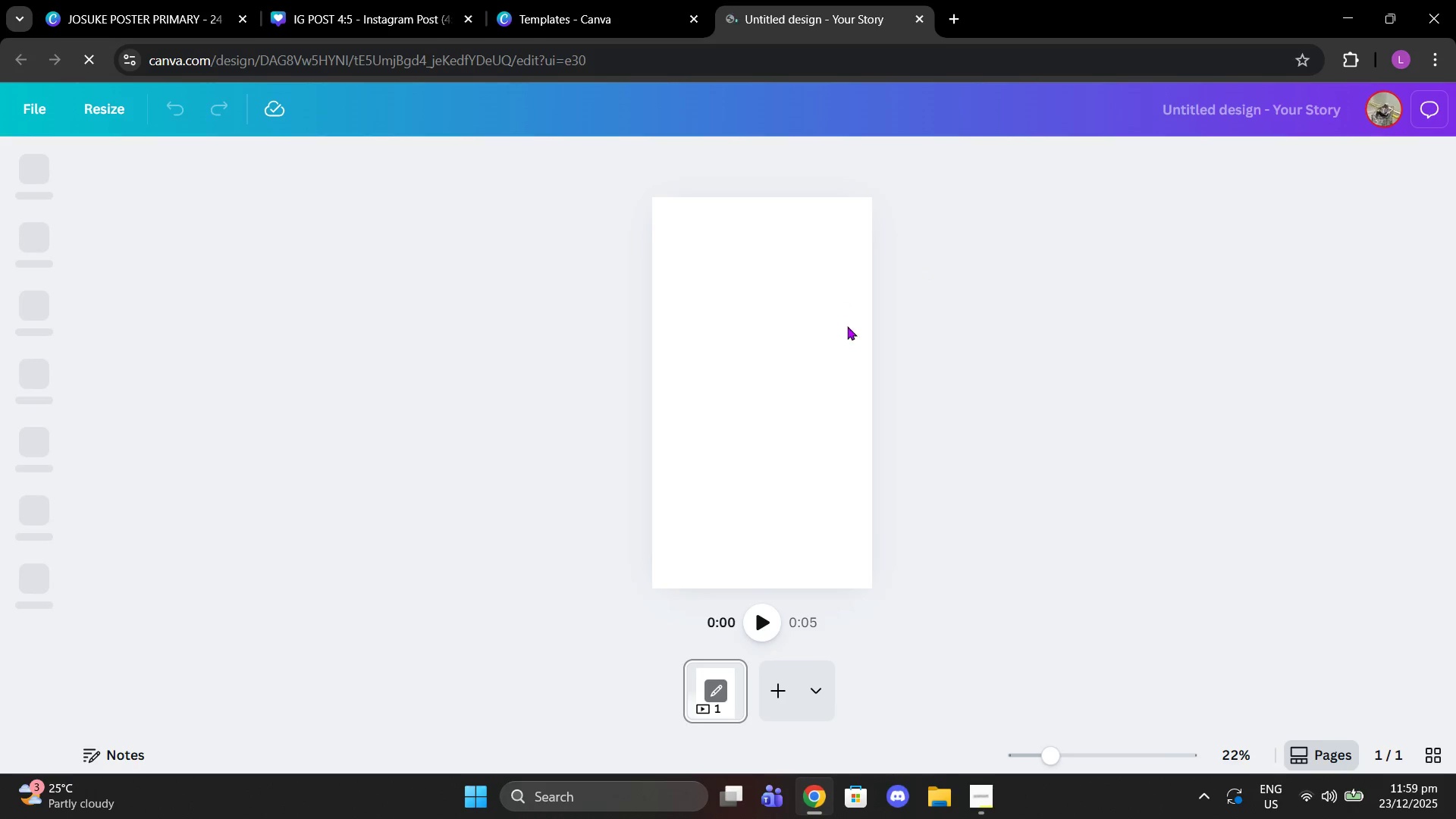 
left_click([598, 0])
 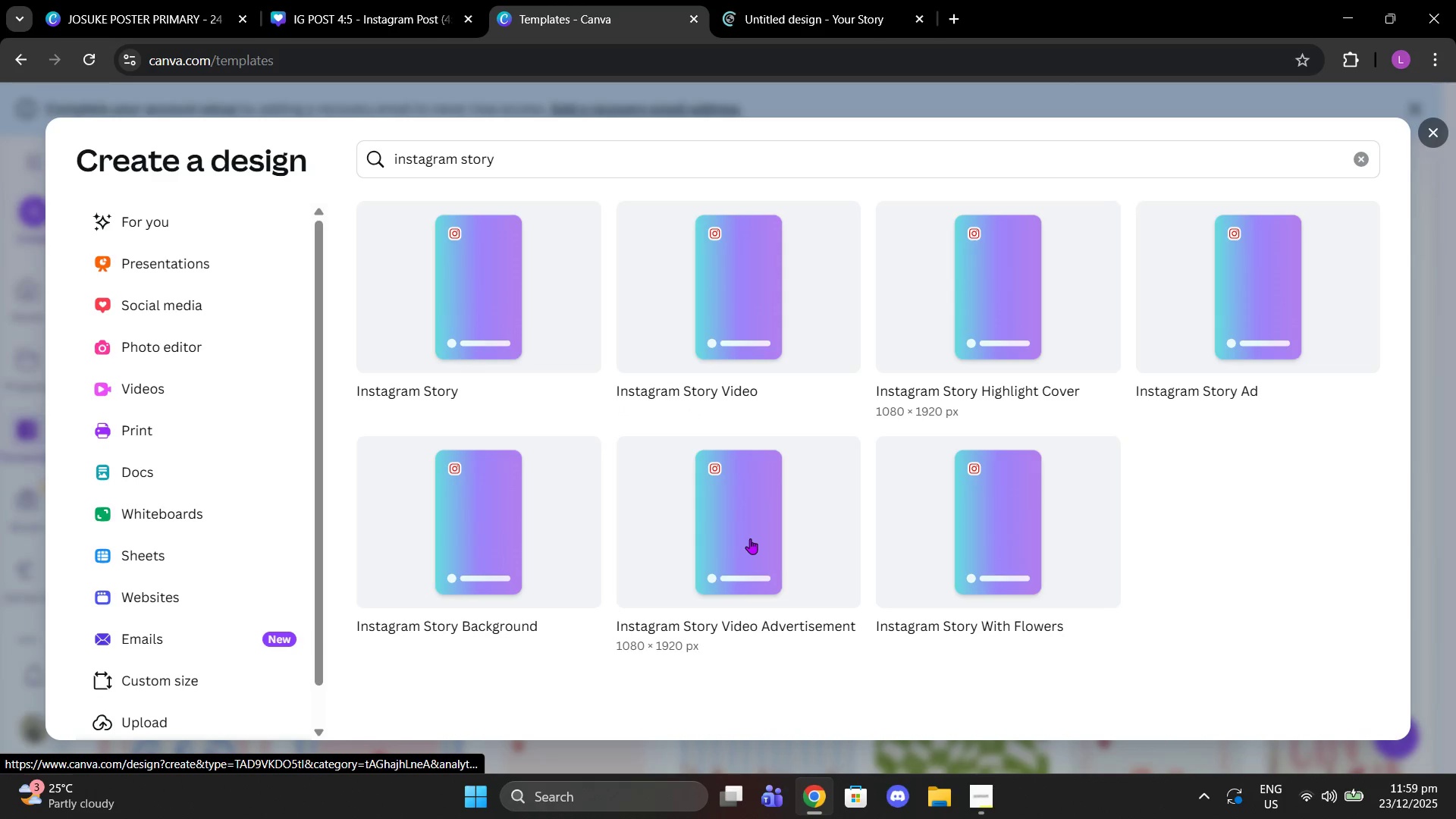 
left_click([416, 548])
 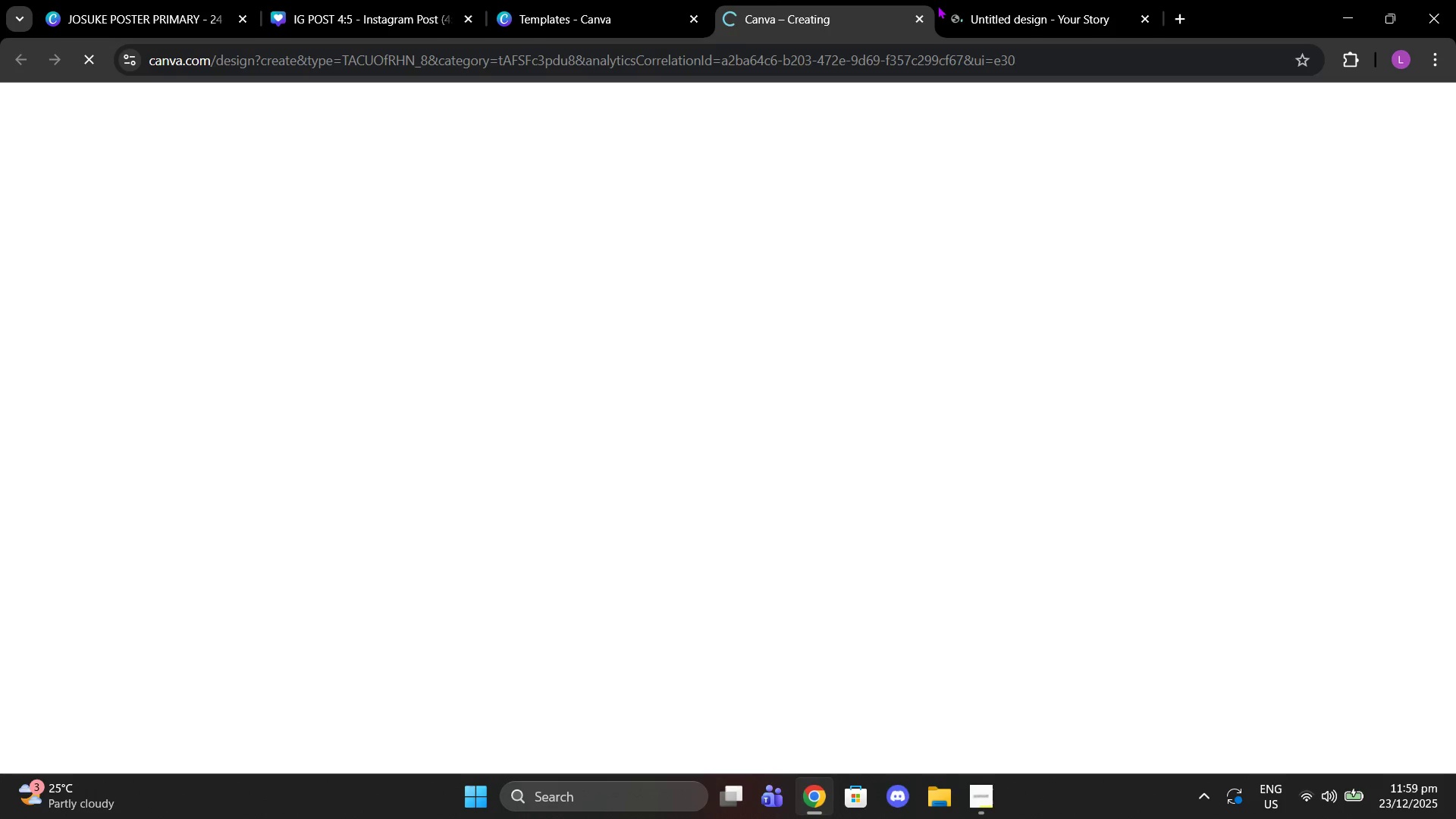 
left_click([1106, 2])
 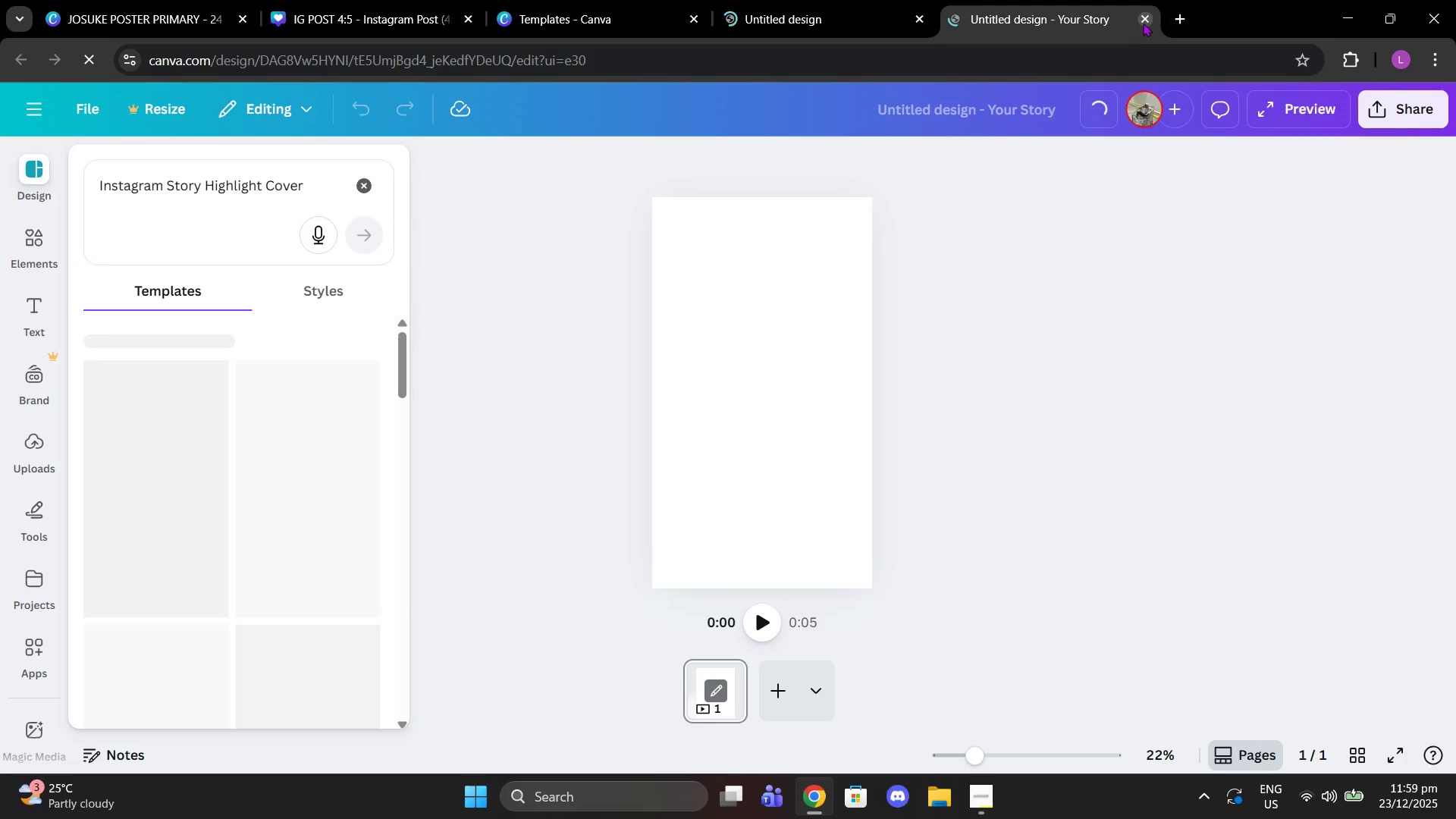 
left_click([1143, 23])
 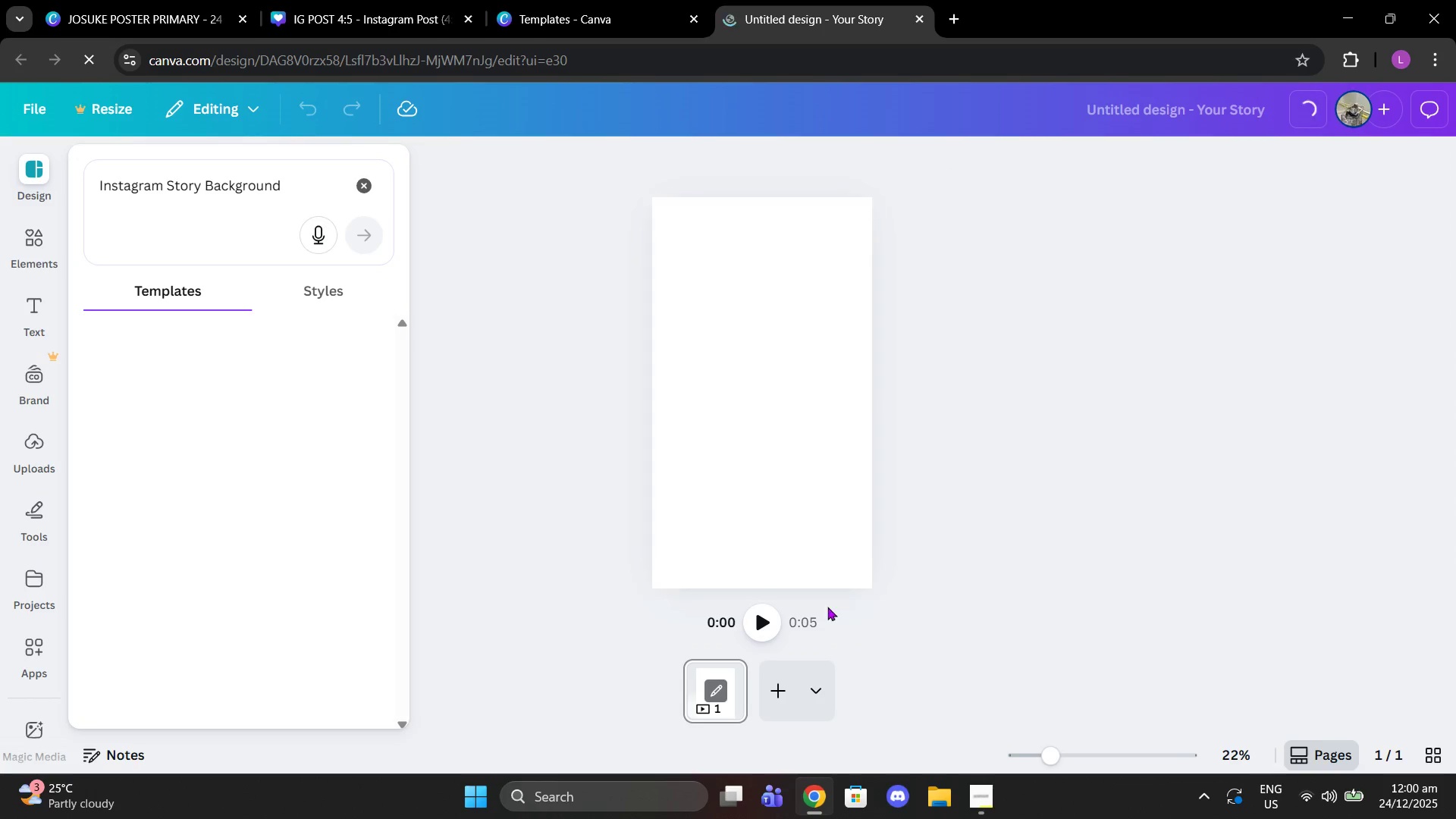 
wait(12.58)
 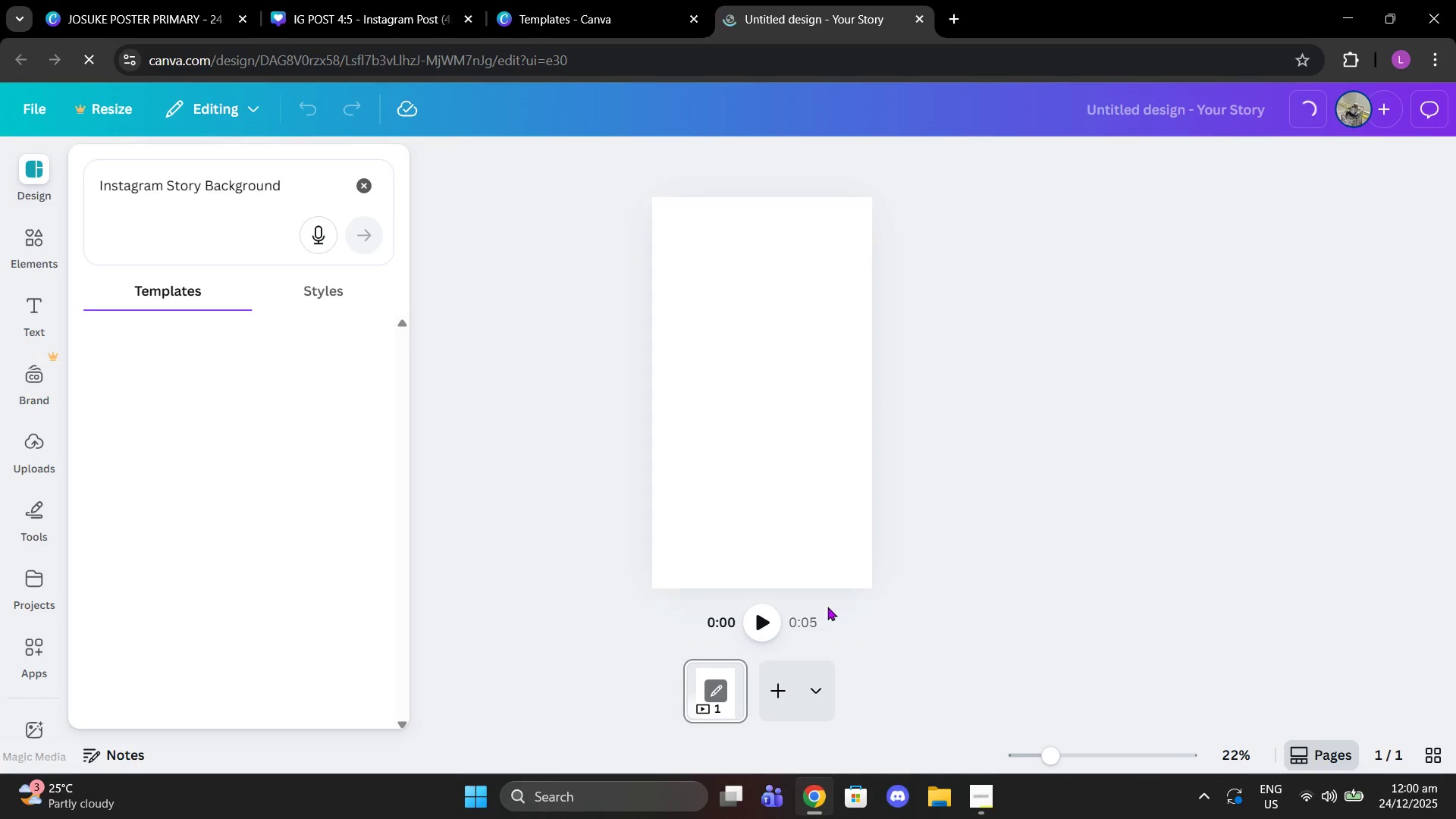 
left_click([717, 713])
 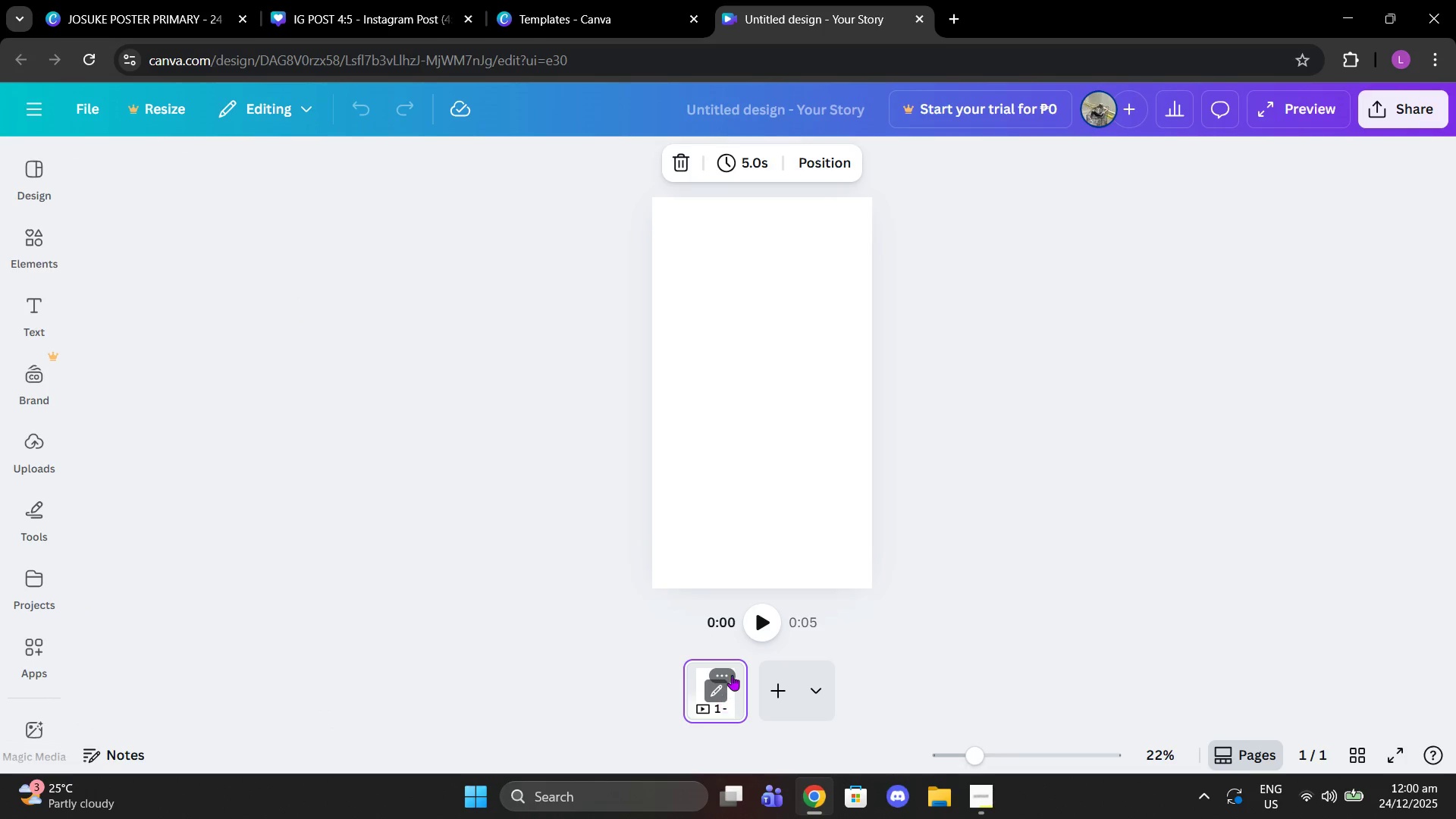 
left_click_drag(start_coordinate=[729, 673], to_coordinate=[726, 676])
 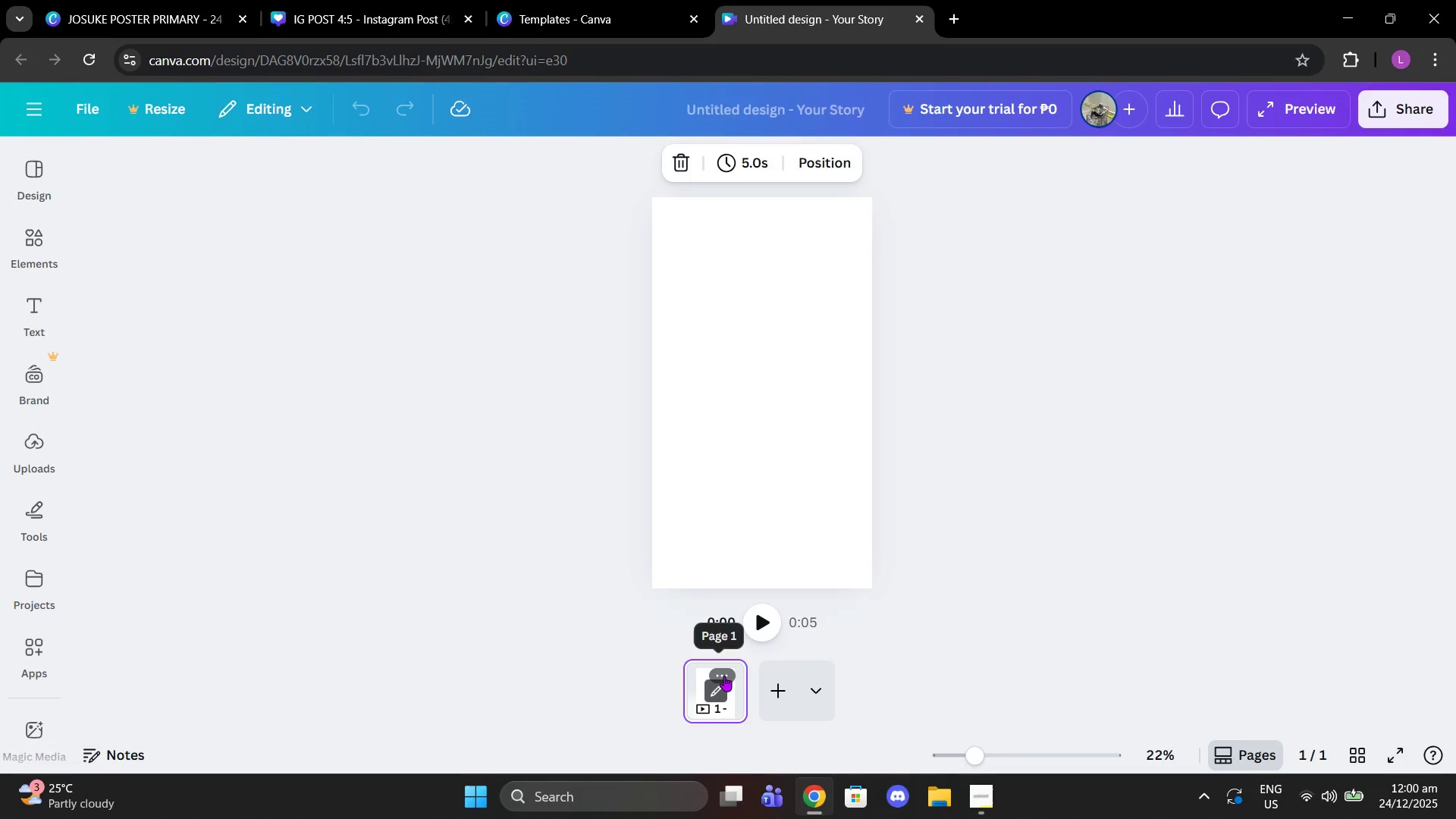 
left_click([724, 676])
 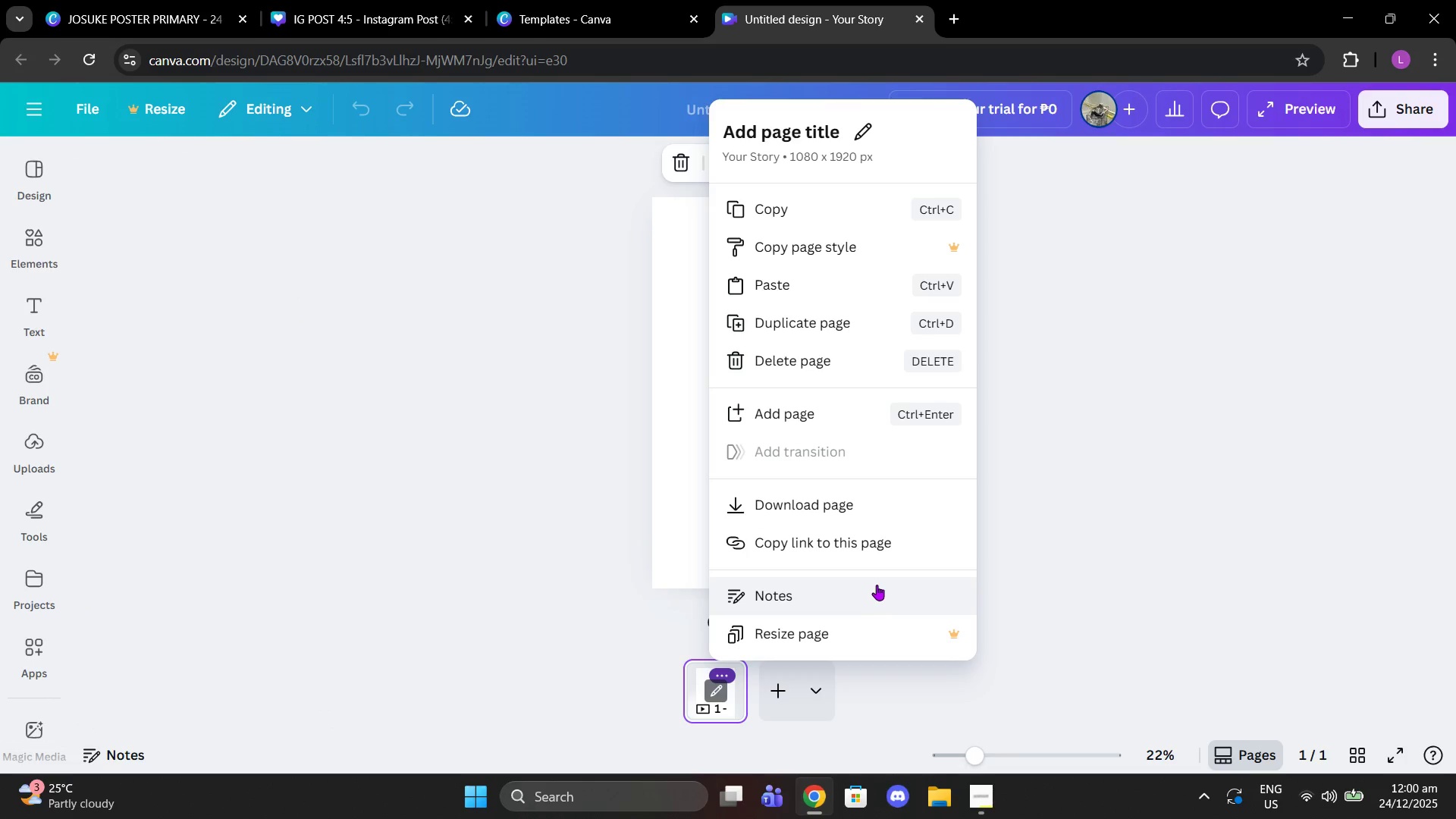 
left_click([1028, 422])
 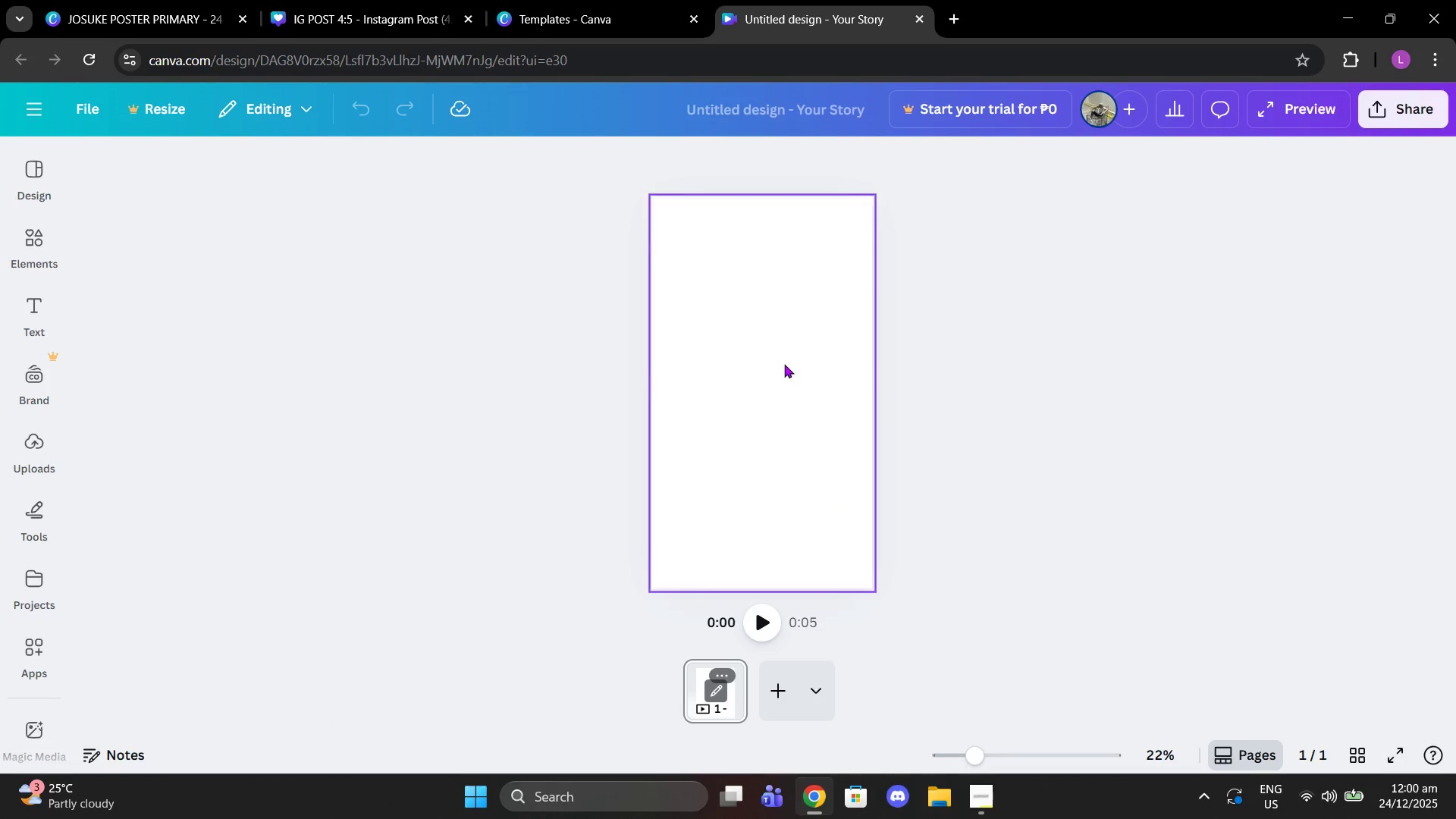 
left_click([784, 364])
 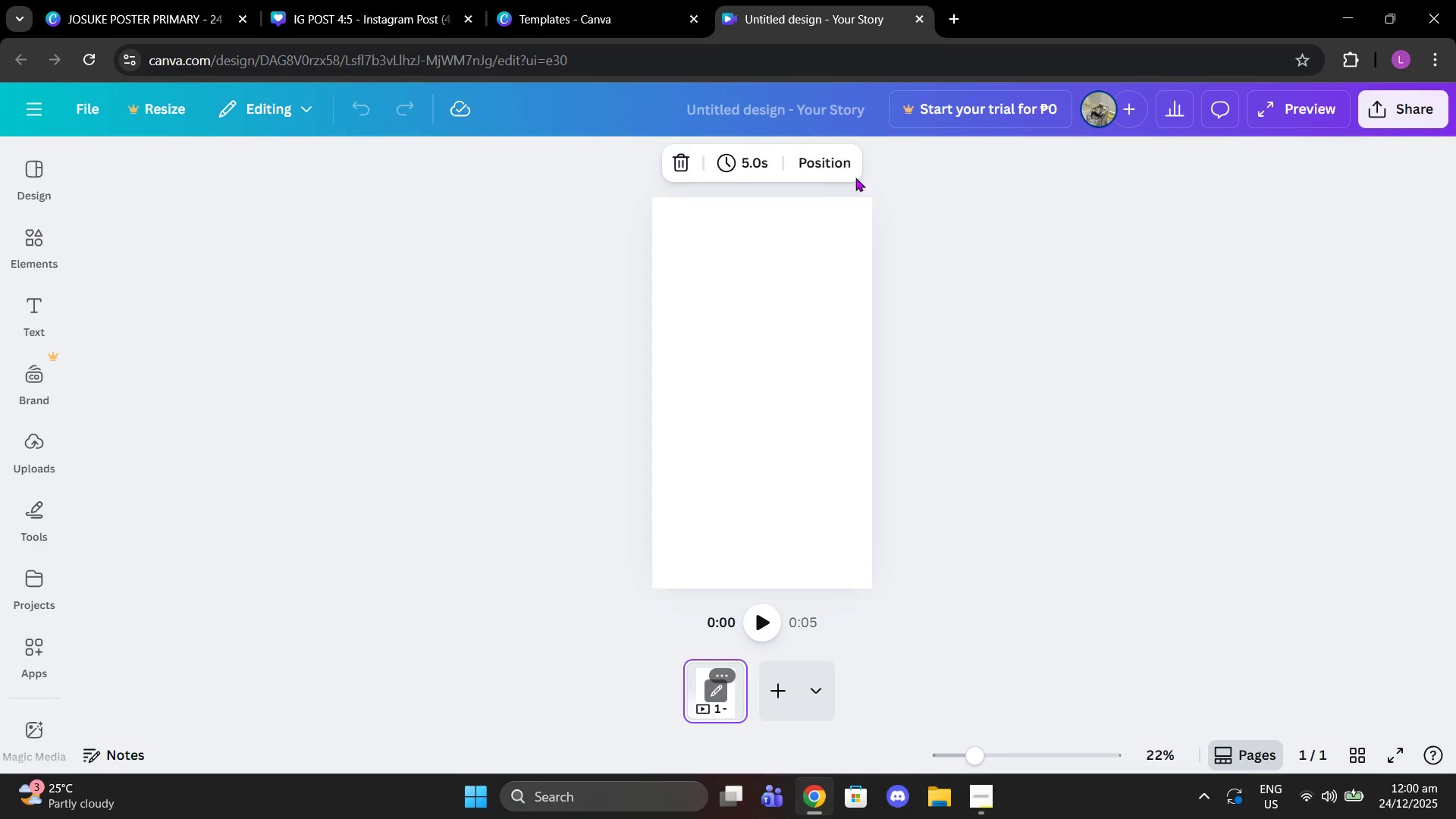 
left_click([977, 331])
 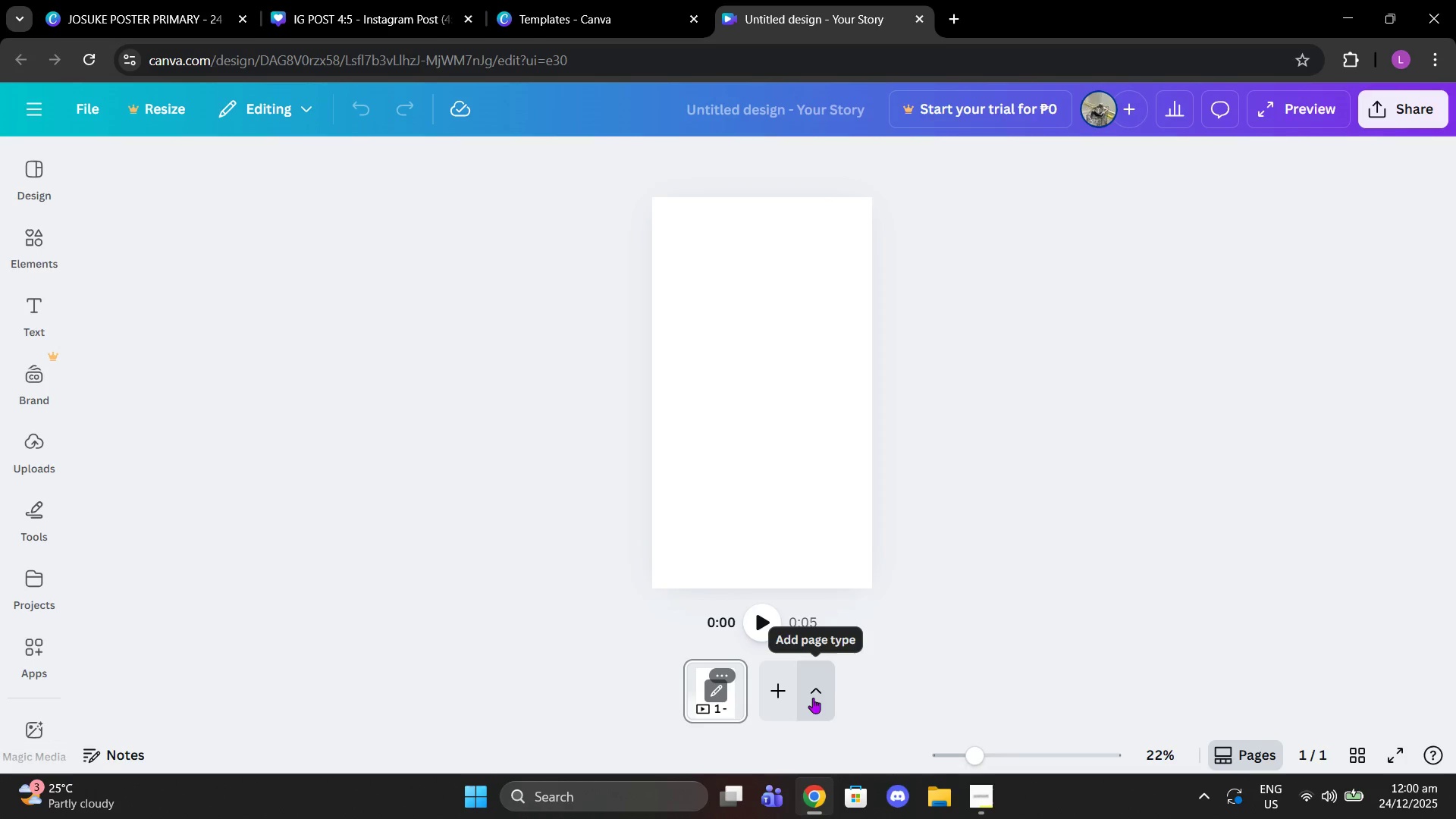 
left_click([747, 474])
 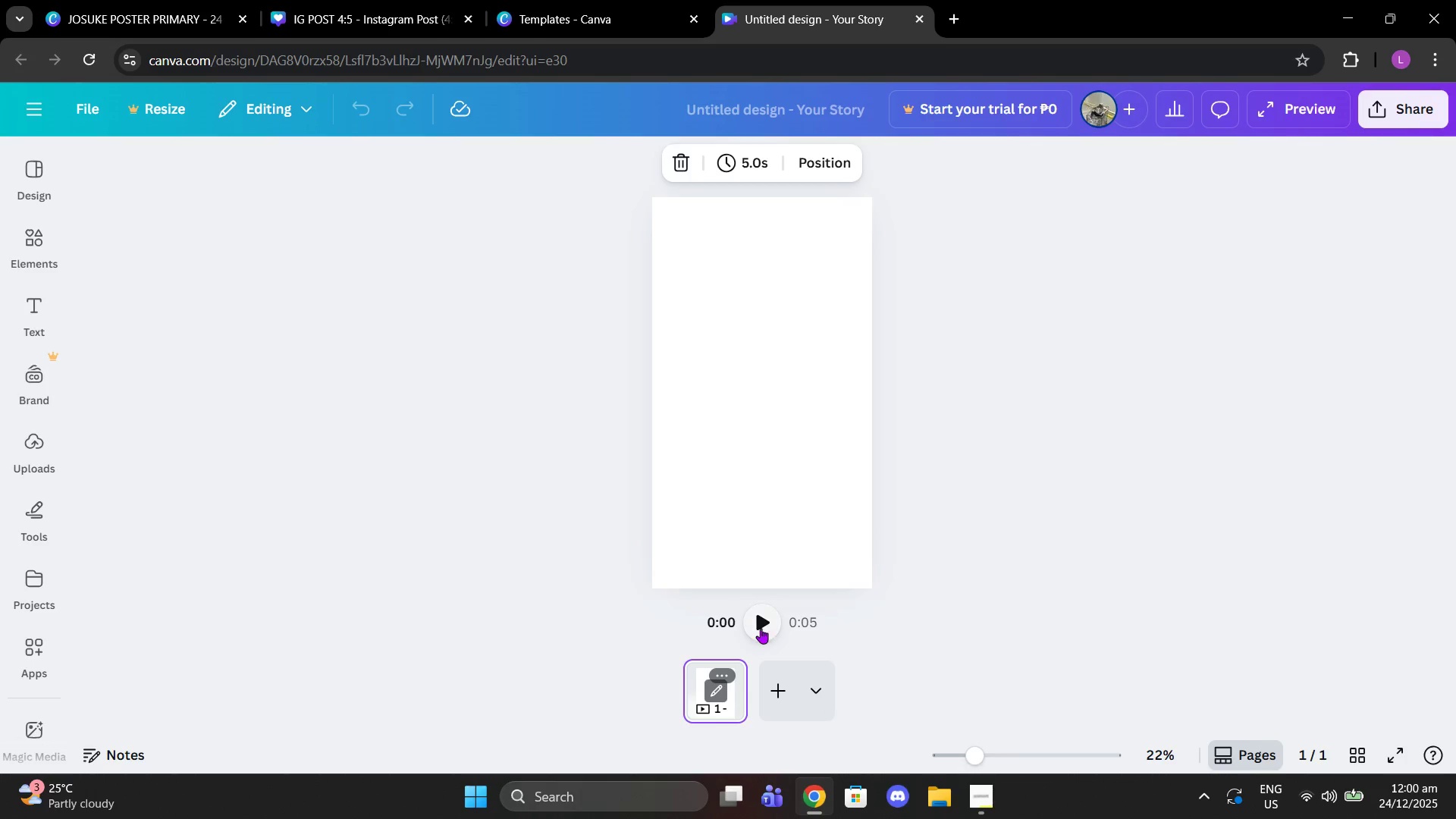 
left_click([763, 628])
 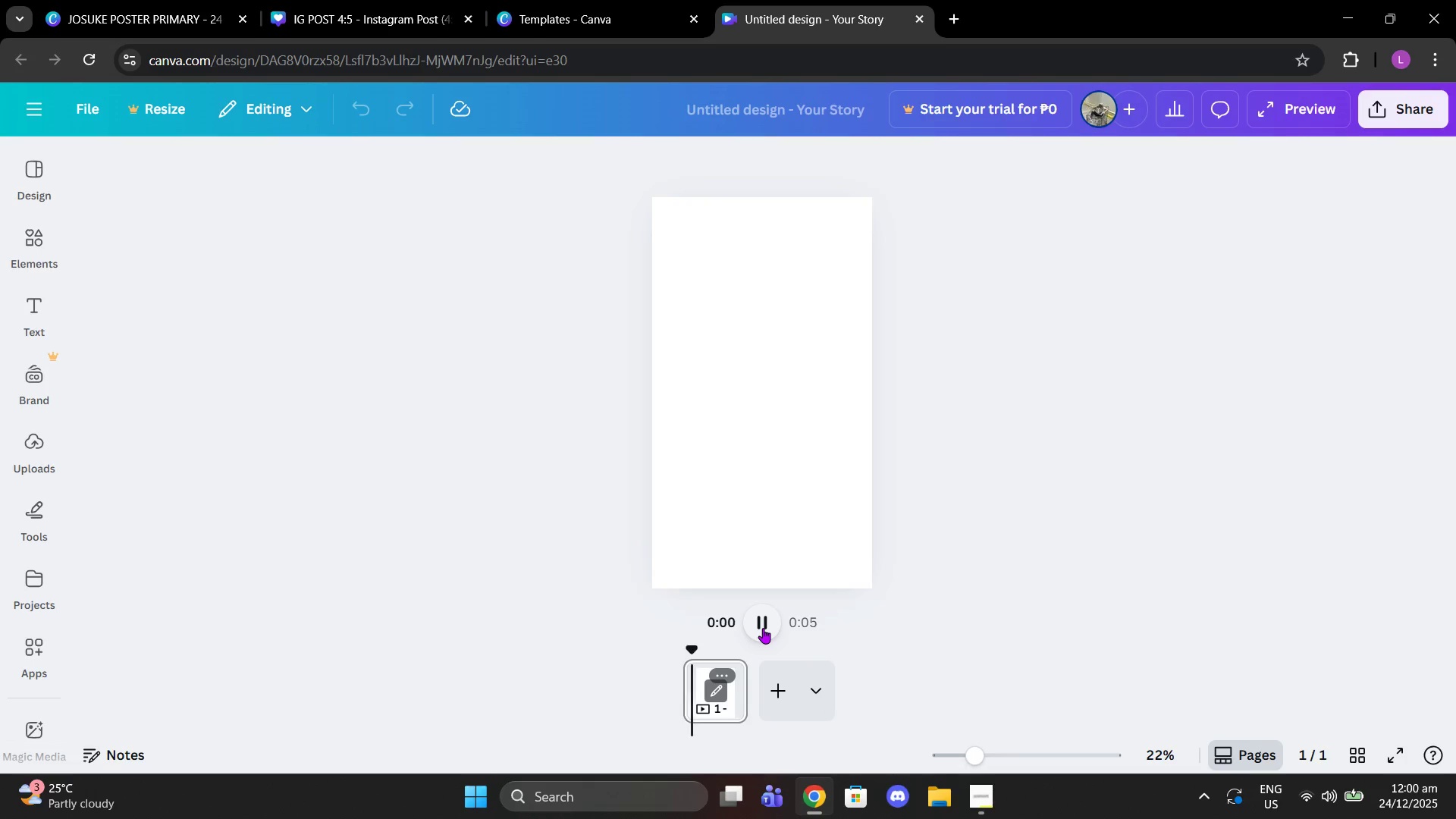 
left_click([763, 628])
 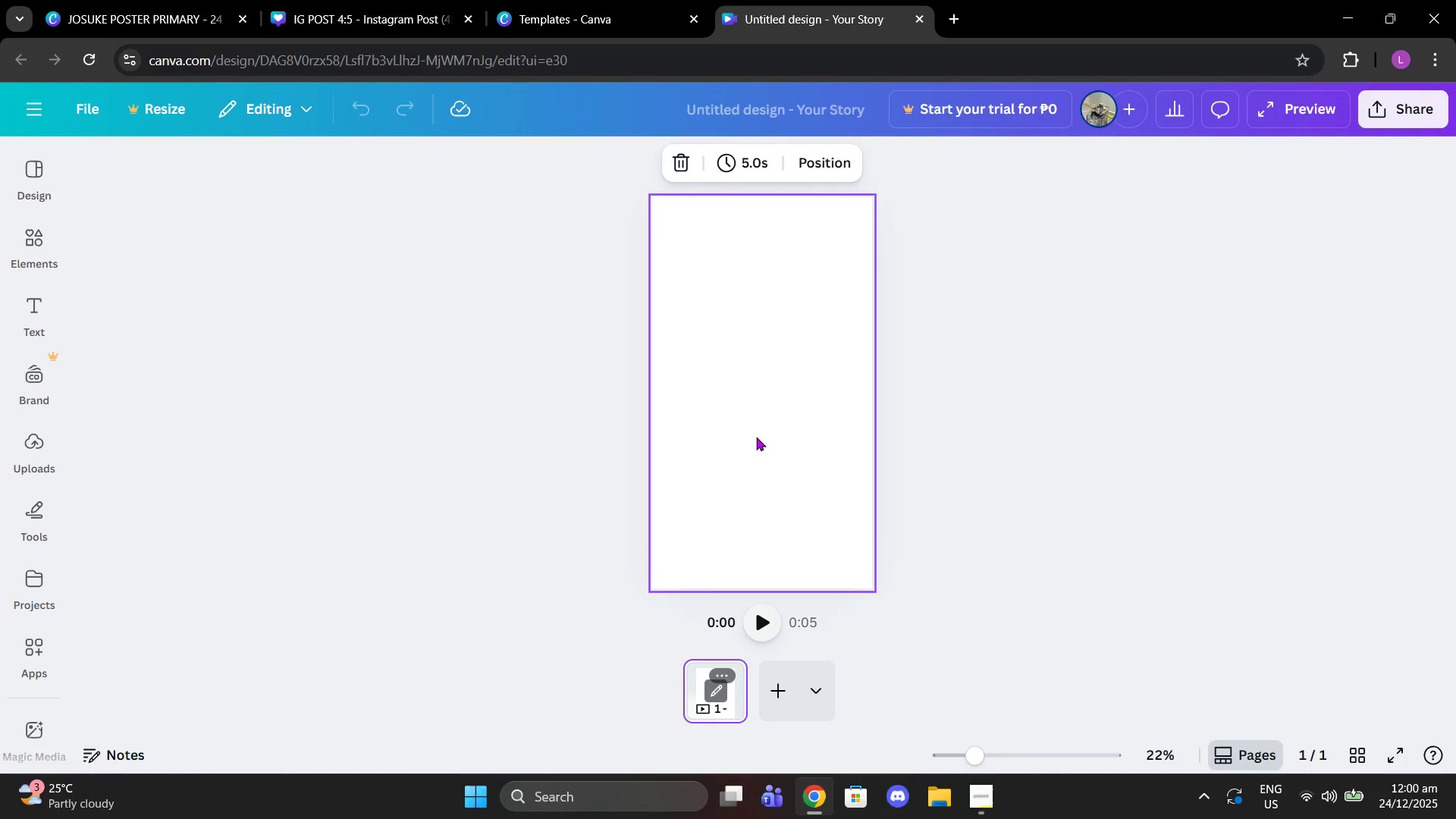 
double_click([756, 434])
 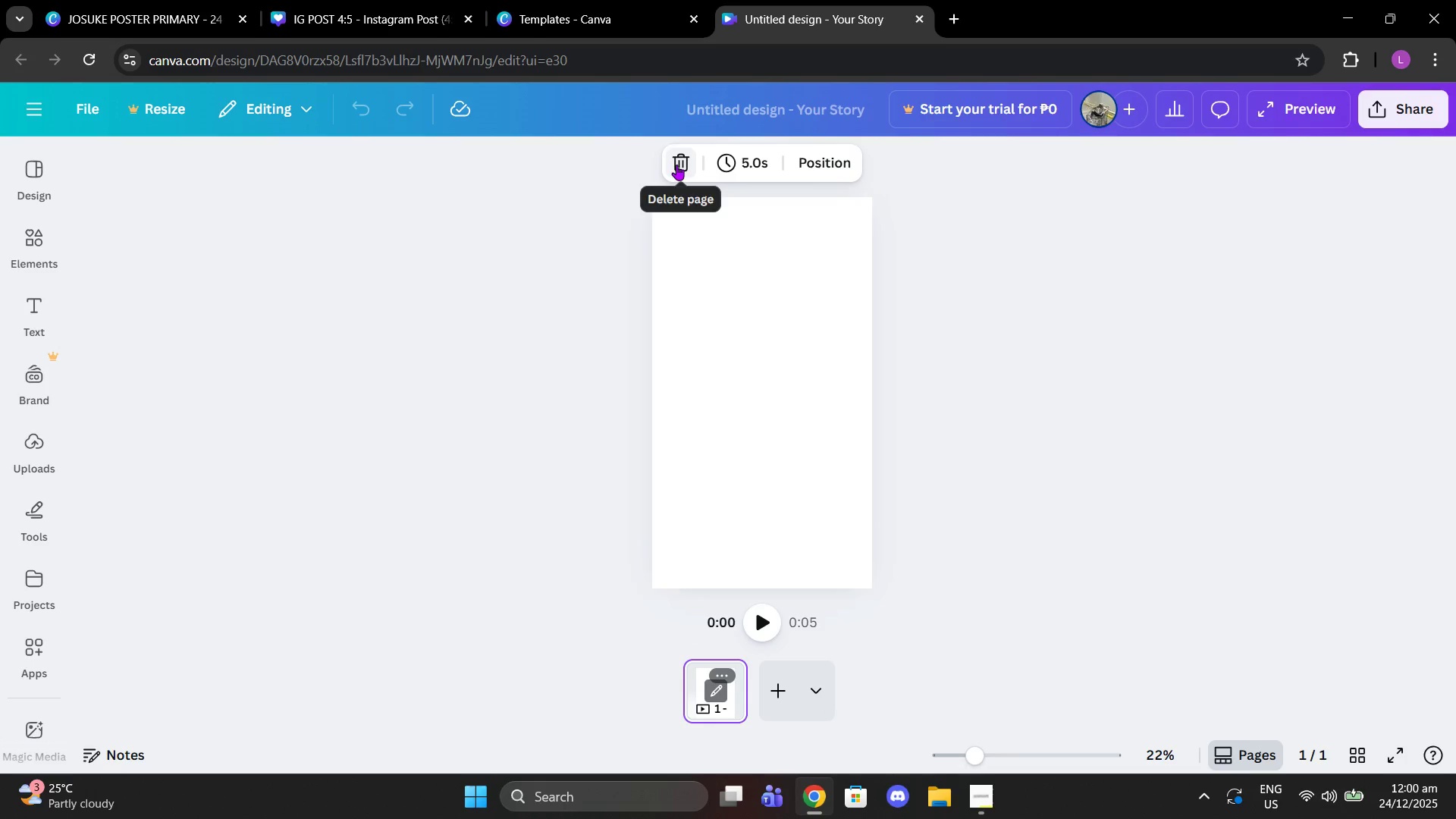 
left_click([806, 256])
 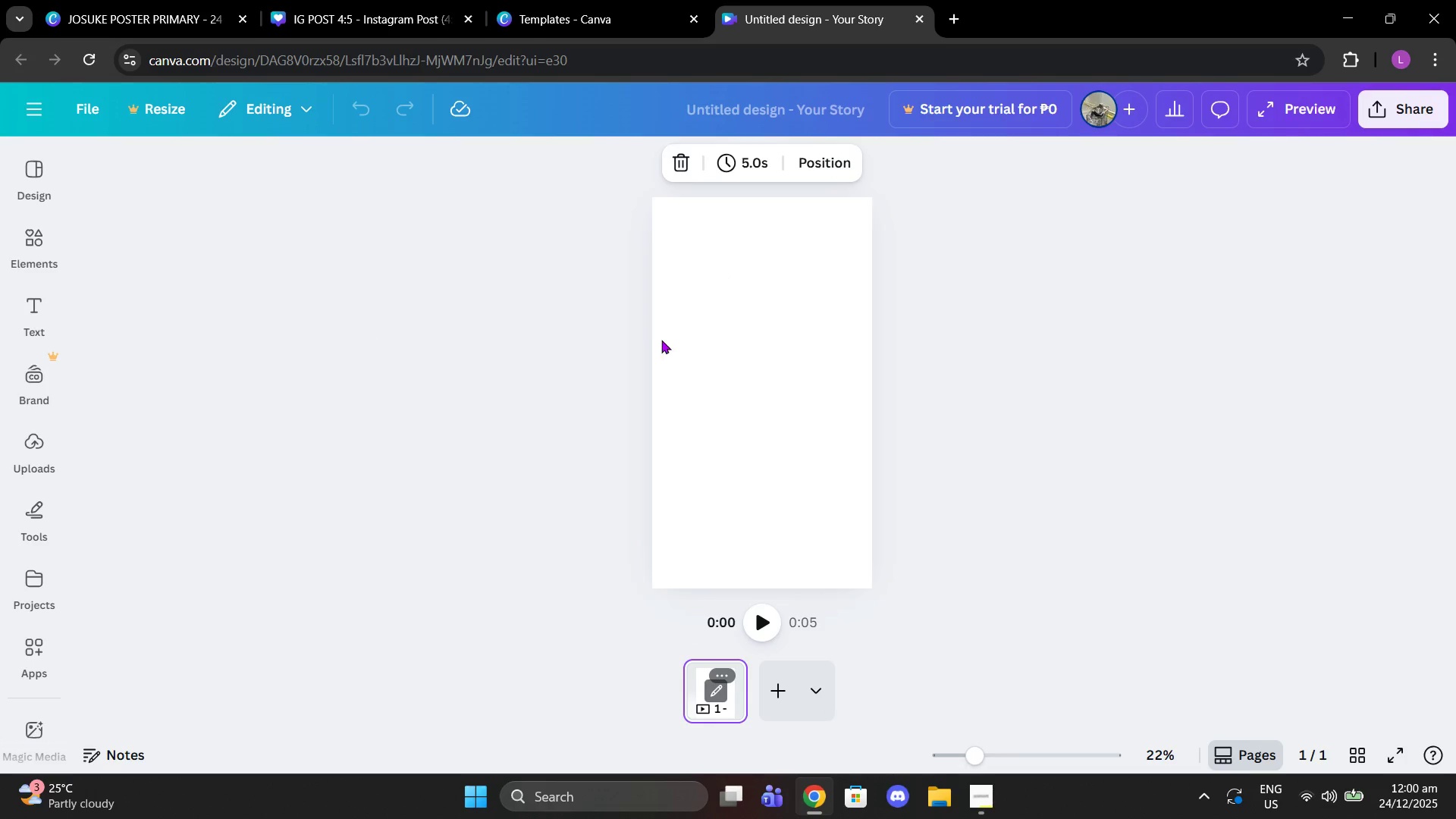 
left_click([649, 339])
 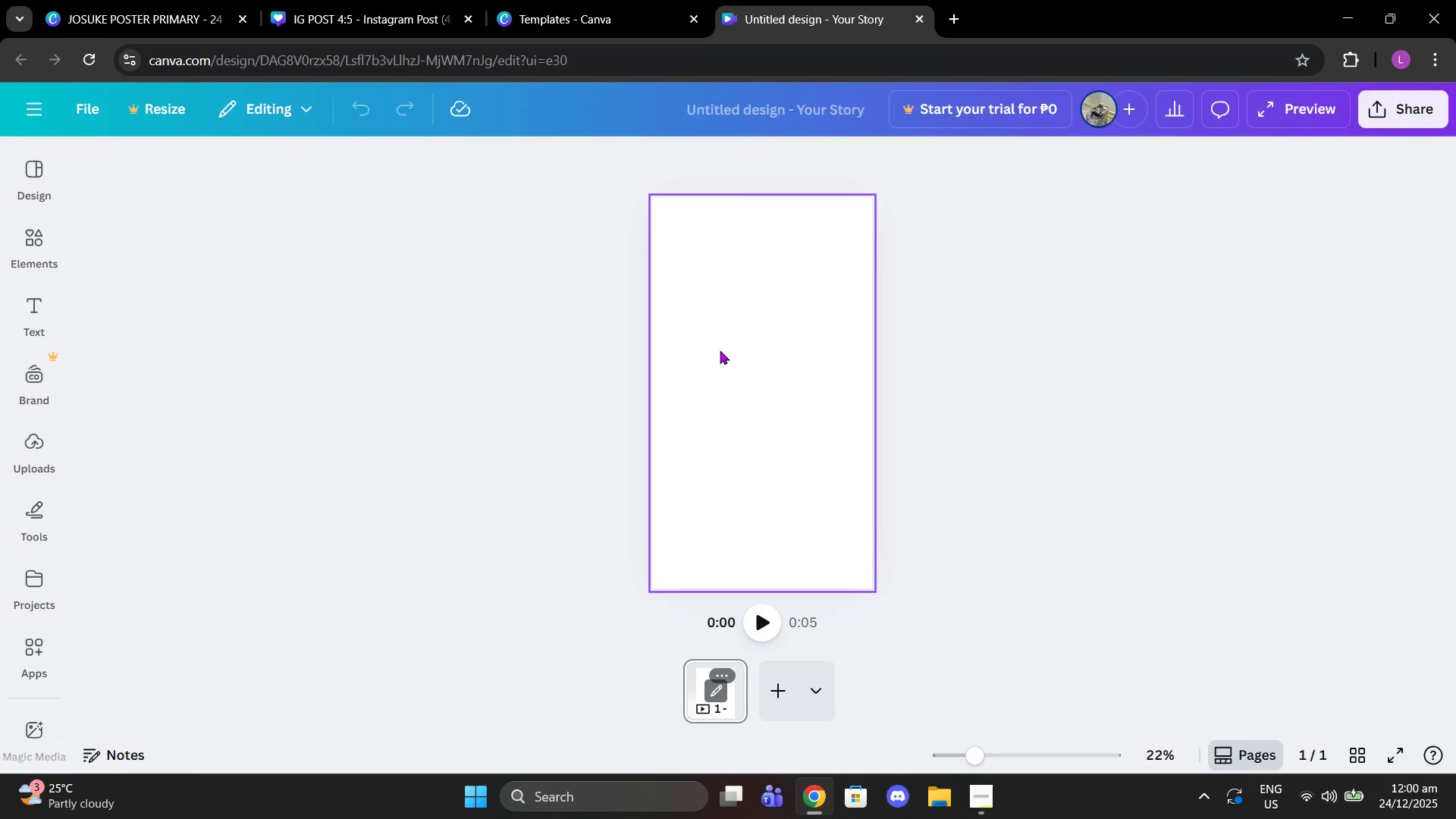 
key(Control+V)
 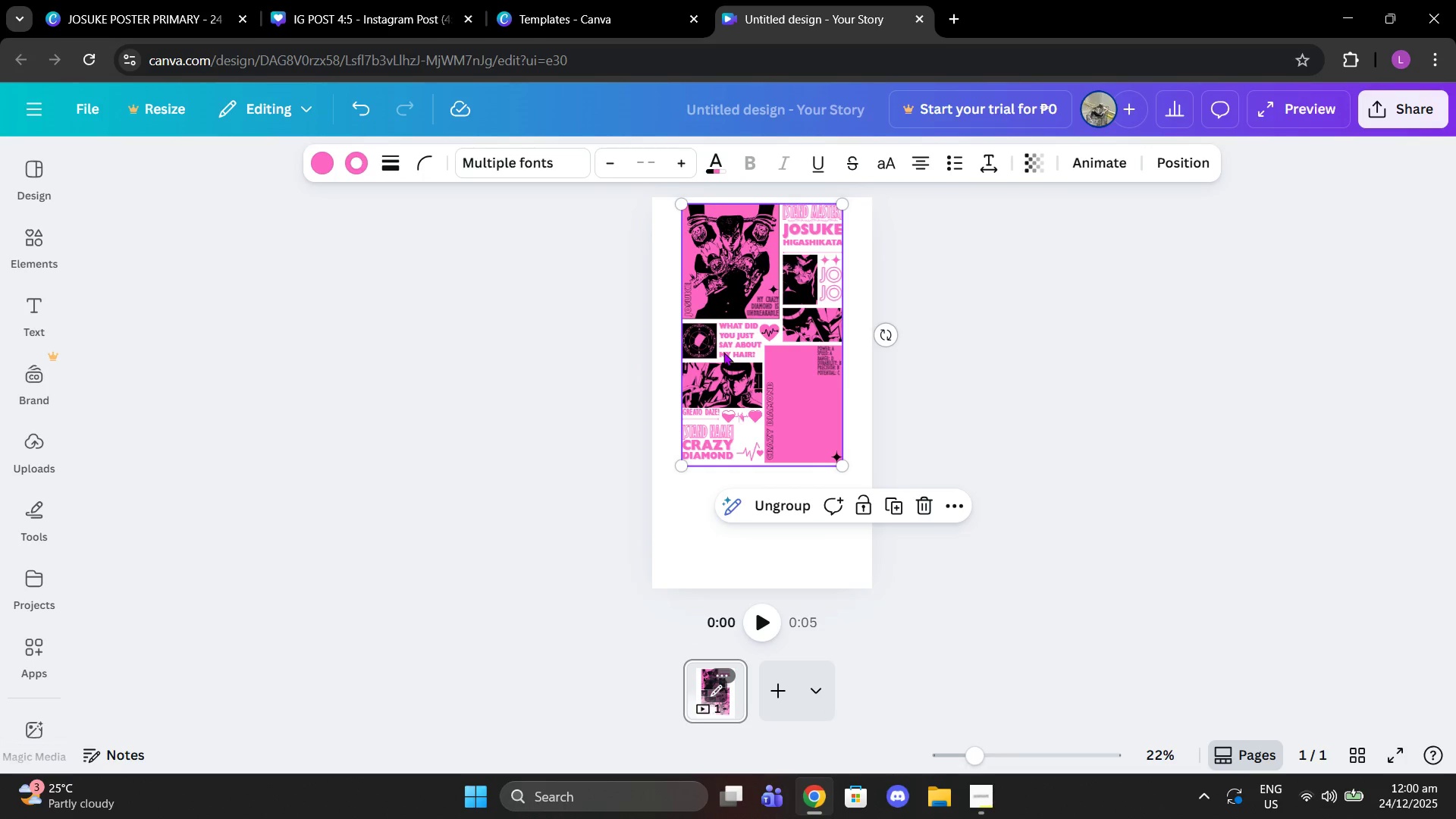 
left_click_drag(start_coordinate=[733, 354], to_coordinate=[730, 407])
 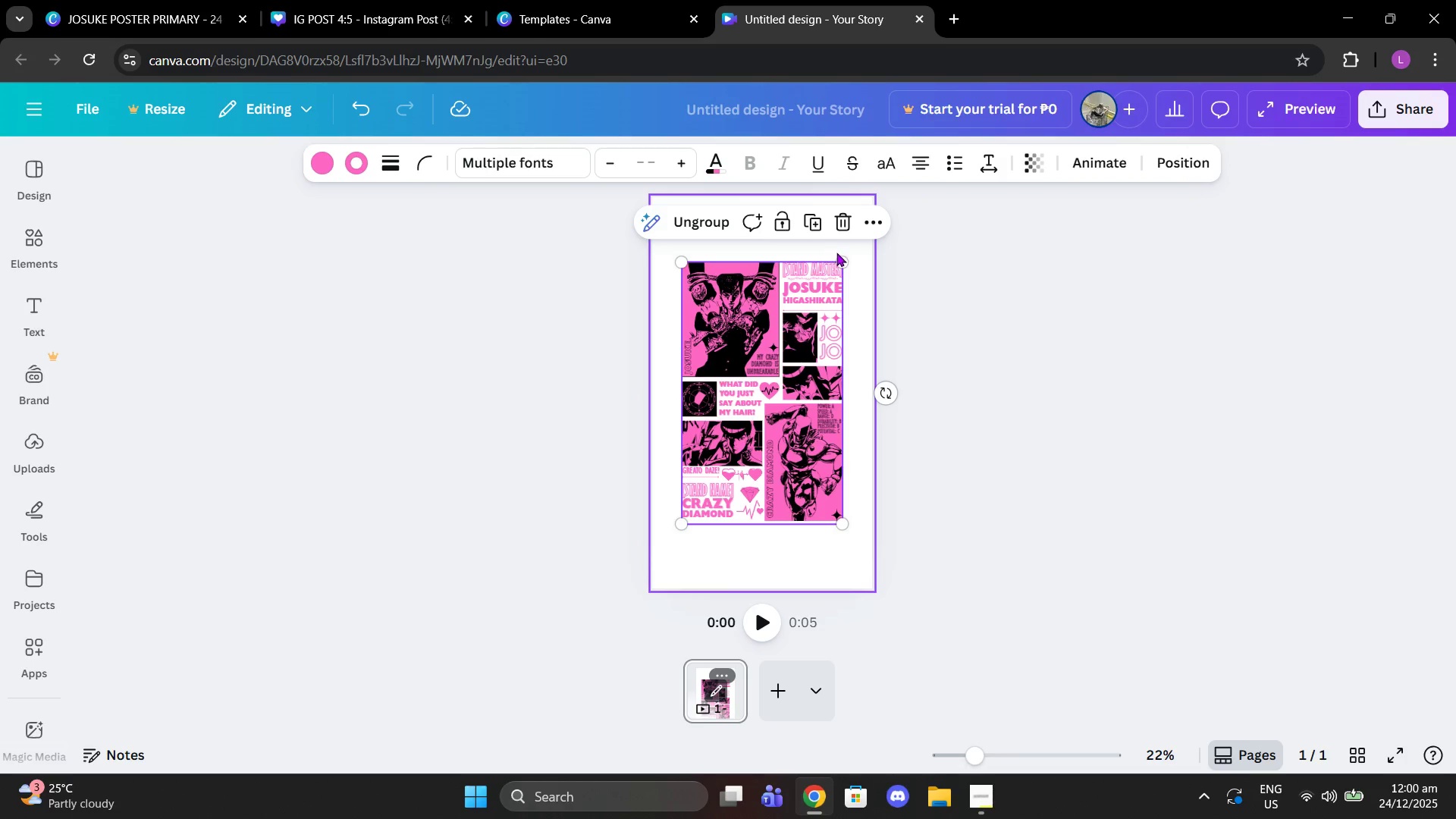 
left_click([836, 253])
 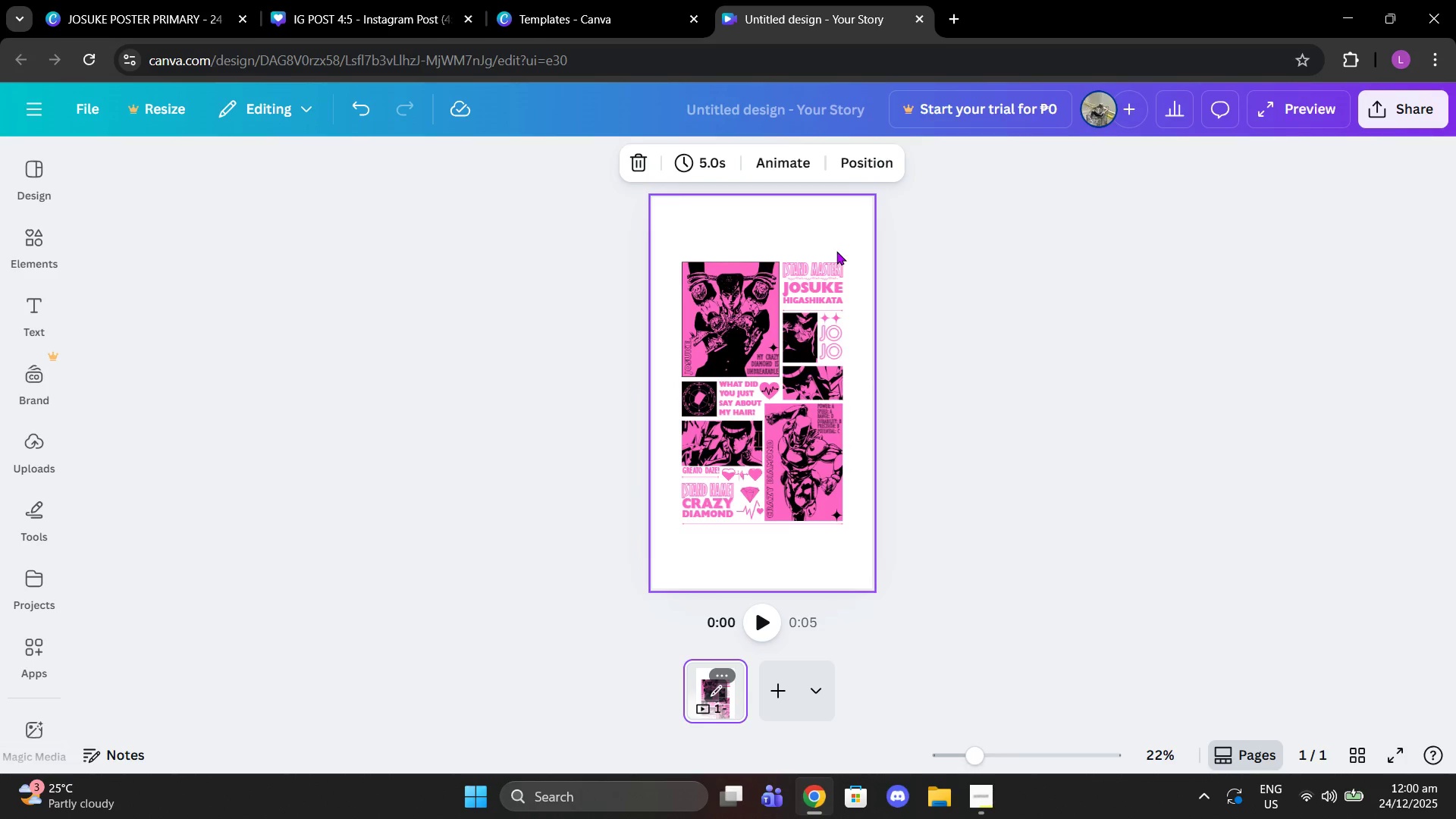 
right_click([836, 251])
 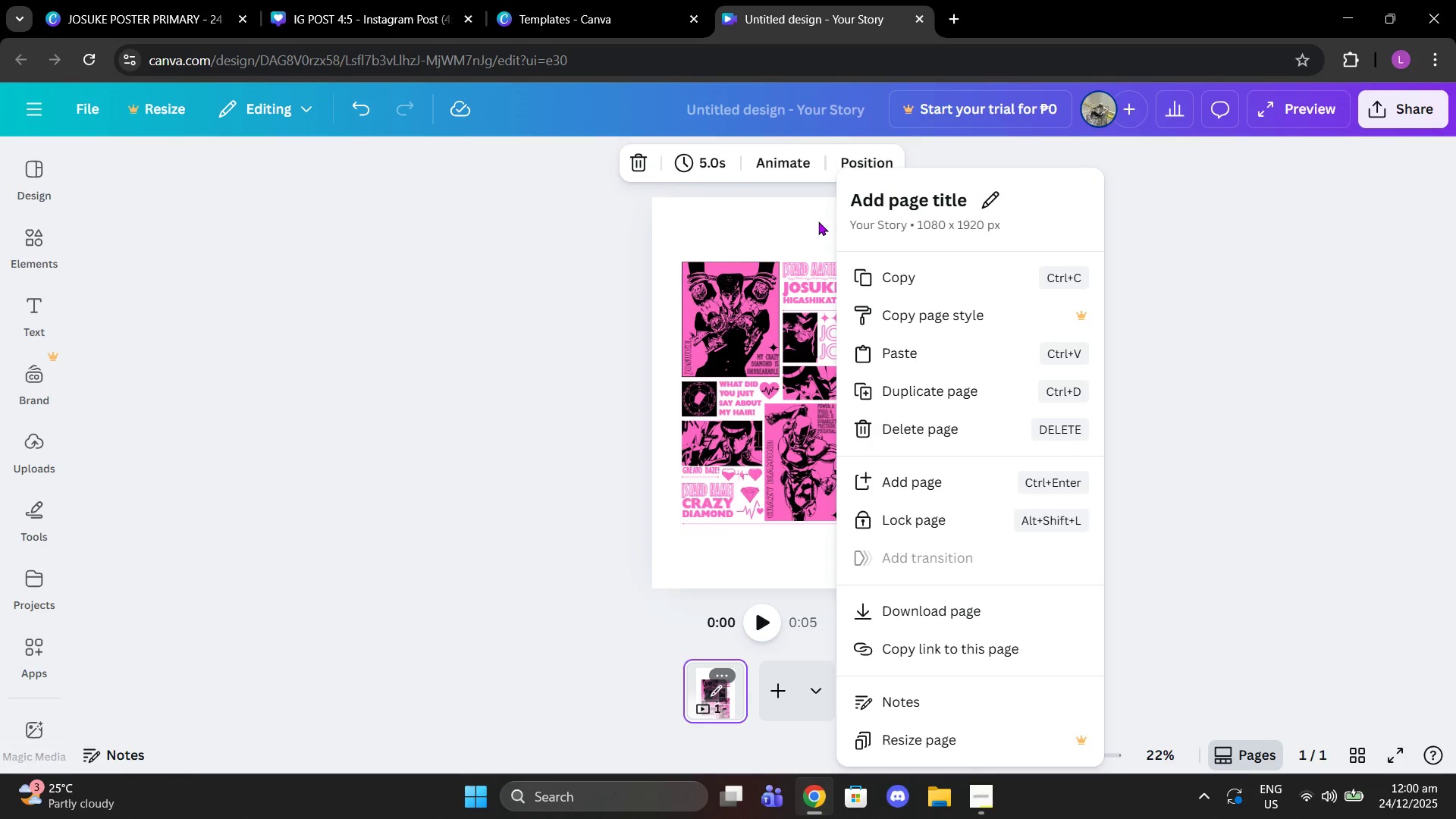 
left_click([818, 221])
 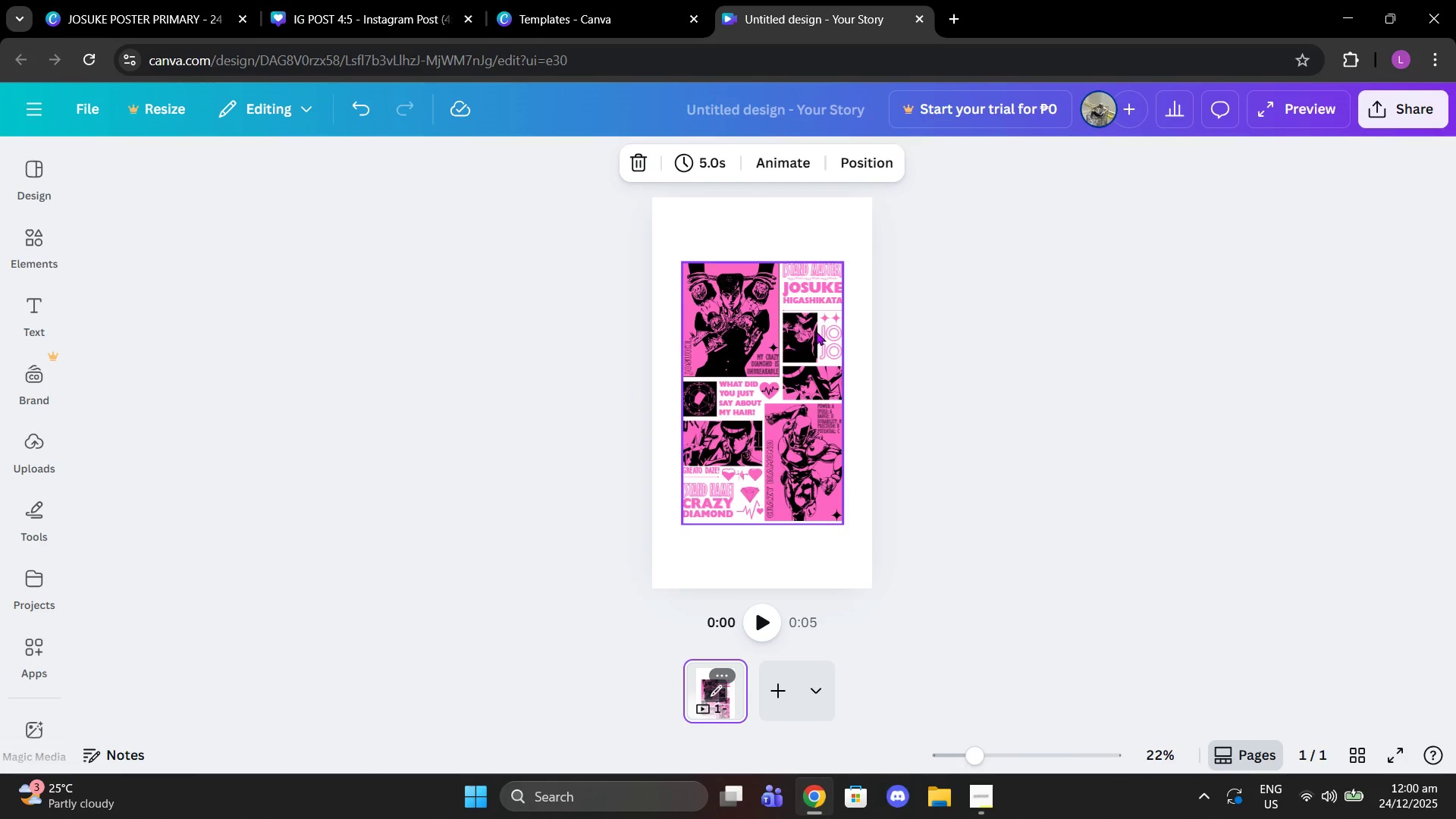 
left_click_drag(start_coordinate=[816, 331], to_coordinate=[809, 305])
 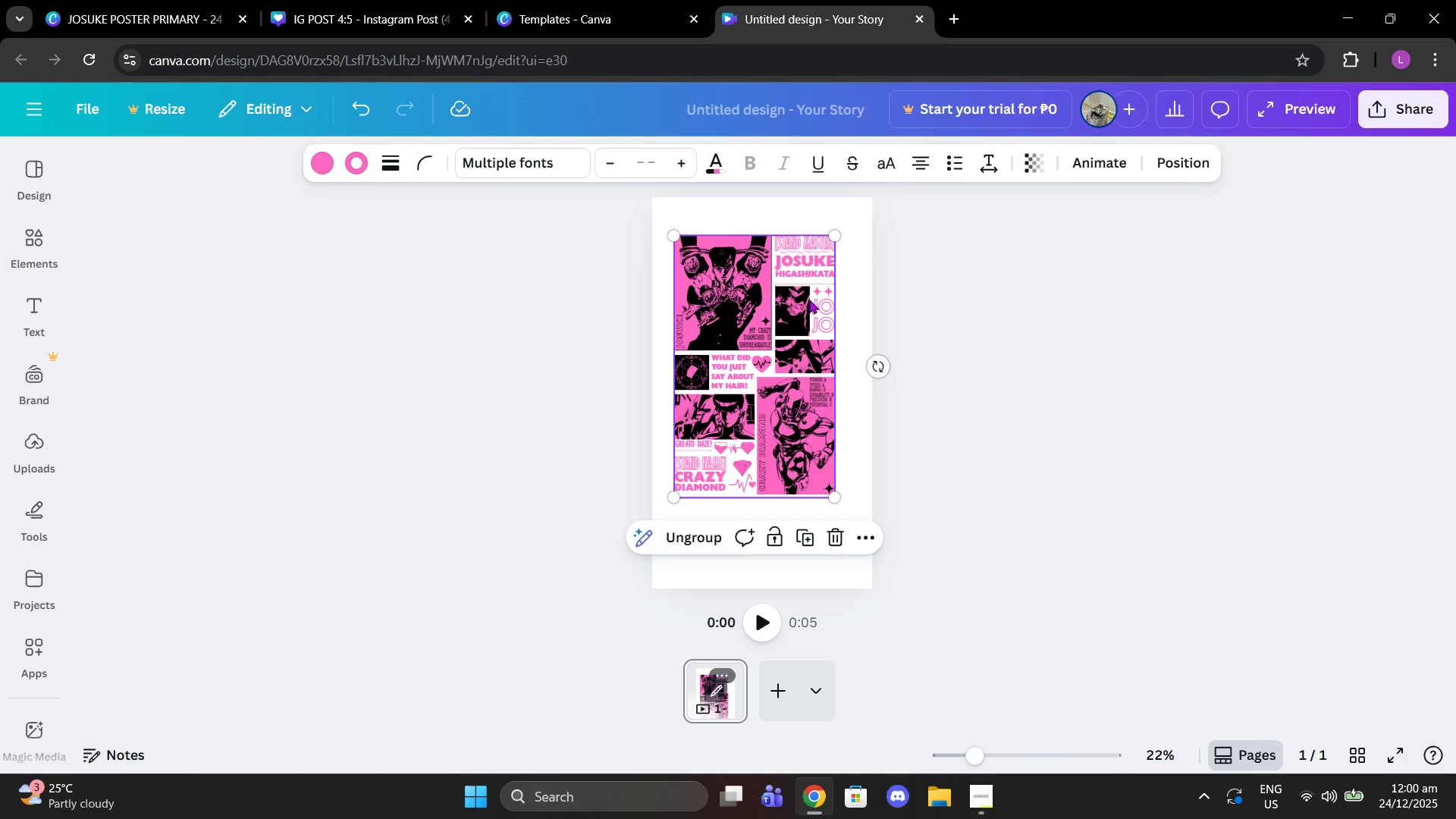 
left_click_drag(start_coordinate=[809, 300], to_coordinate=[809, 292])
 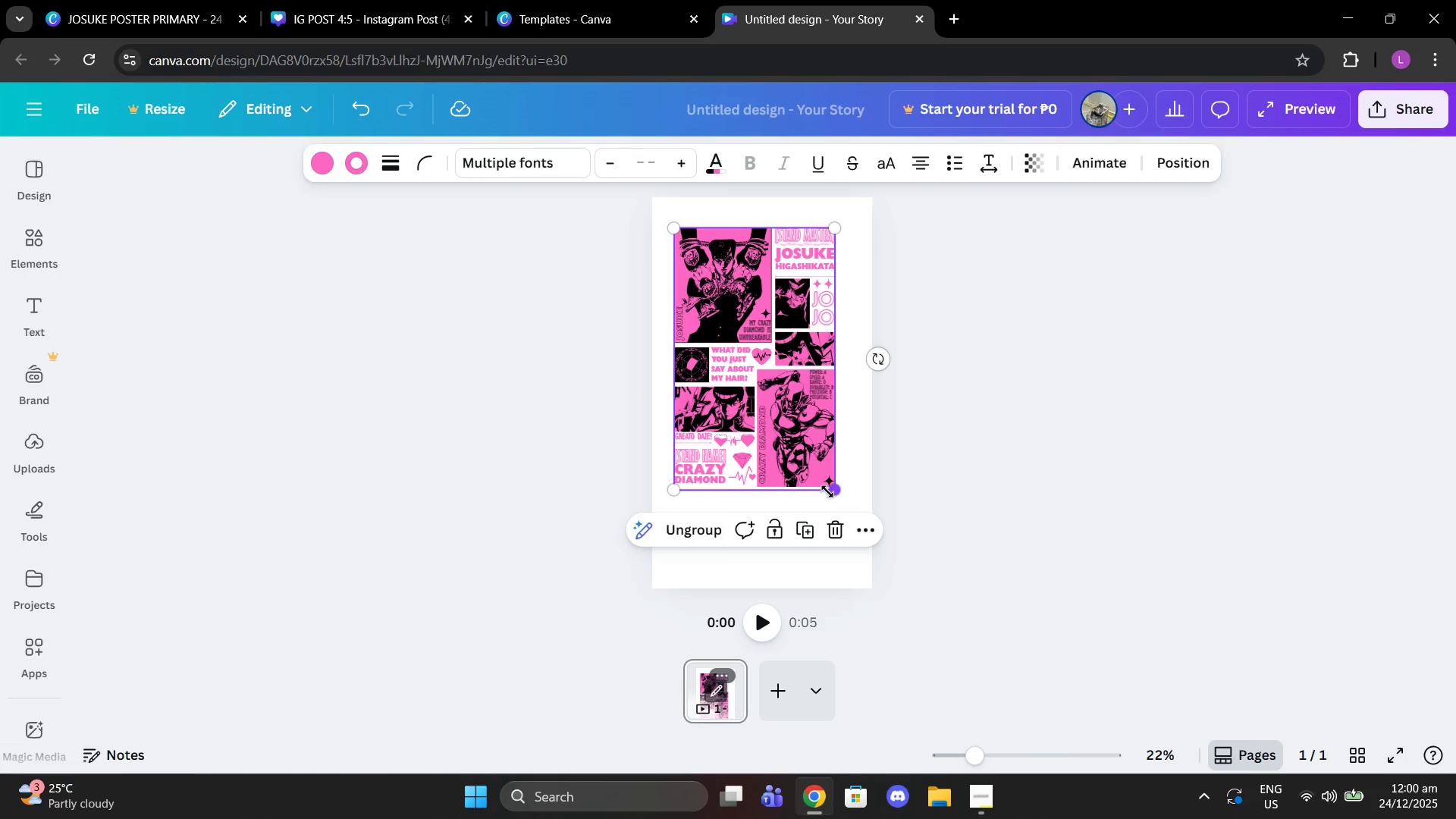 
left_click_drag(start_coordinate=[833, 491], to_coordinate=[861, 560])
 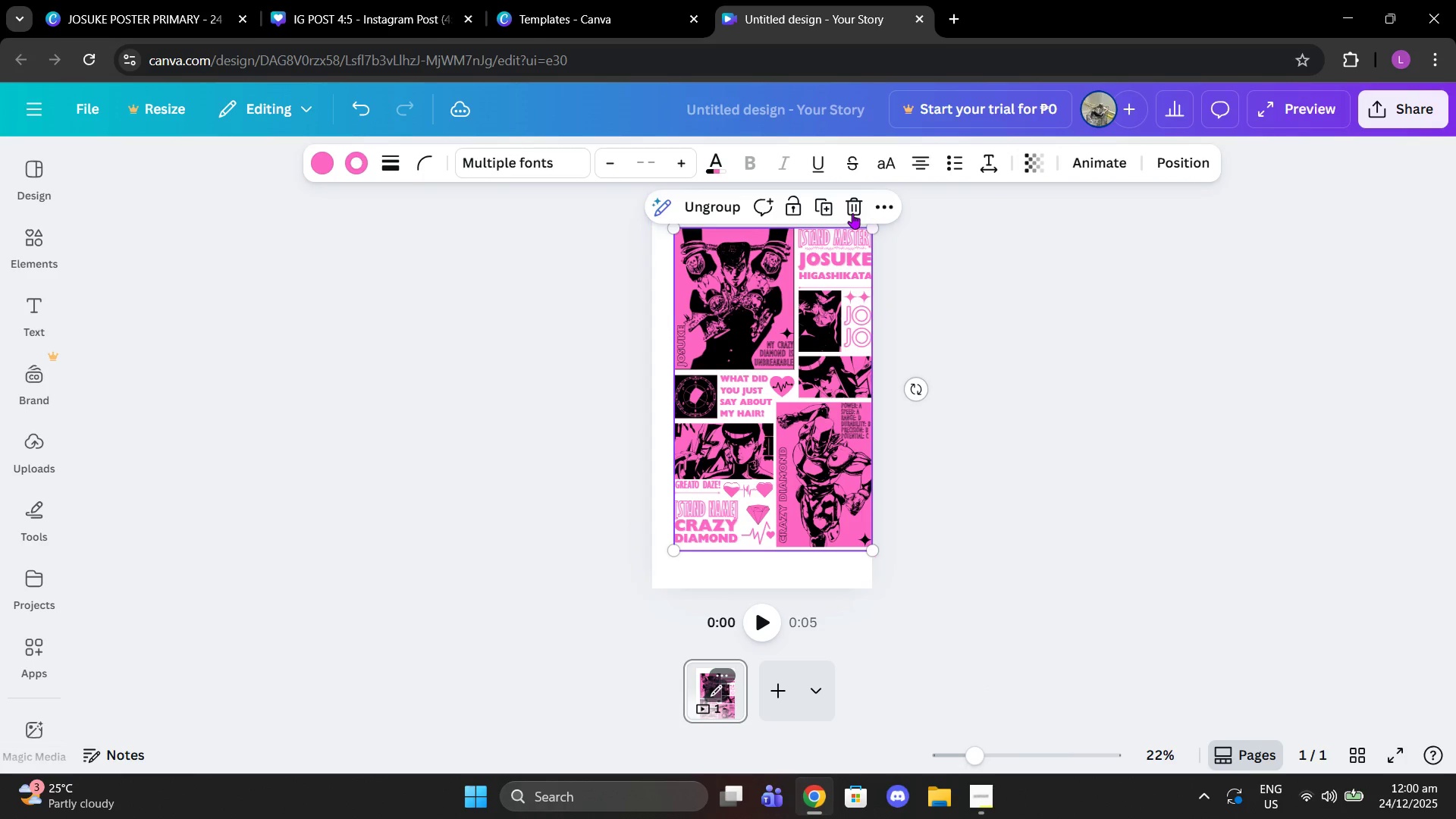 
left_click([852, 213])
 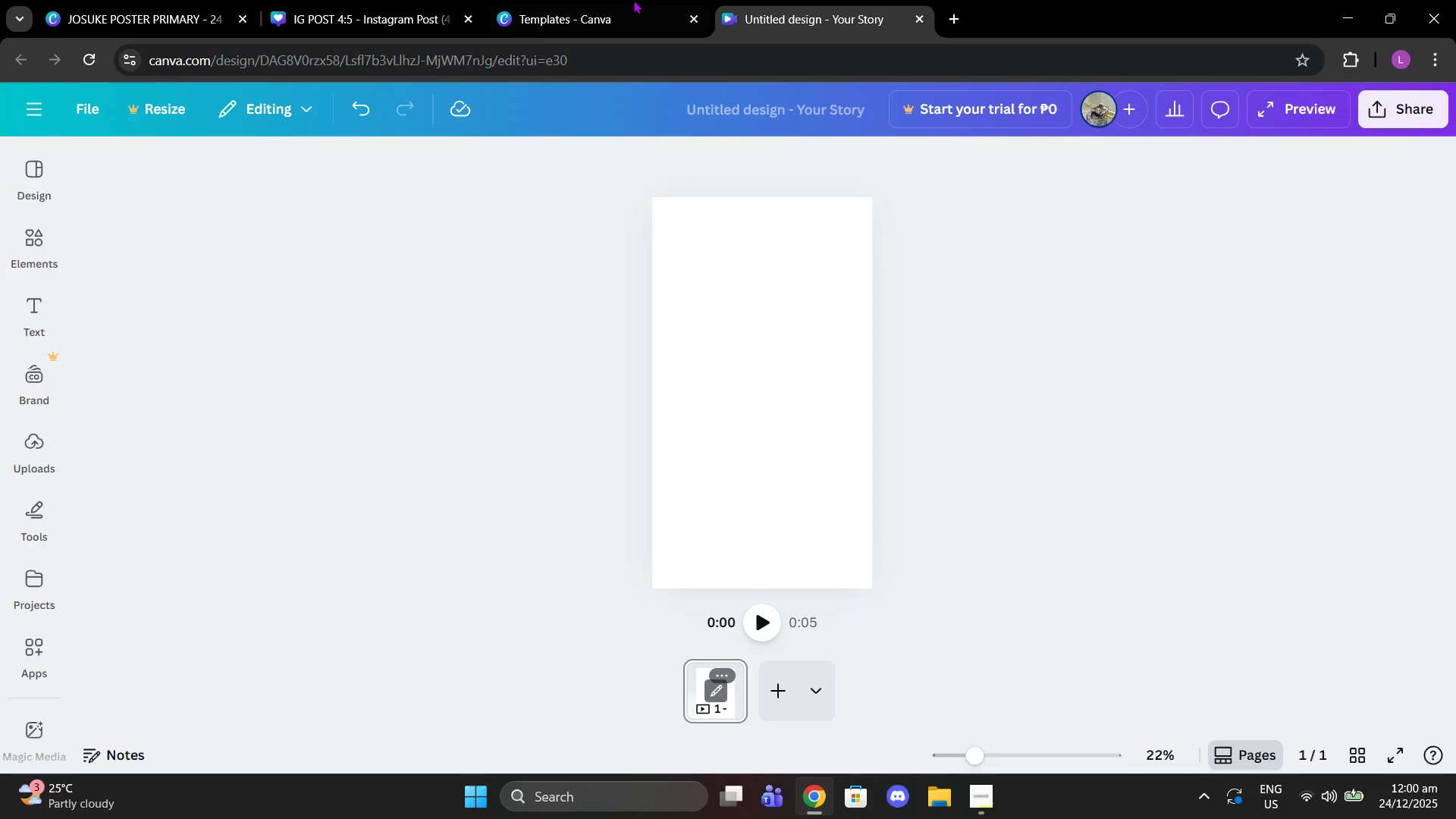 
left_click([633, 0])
 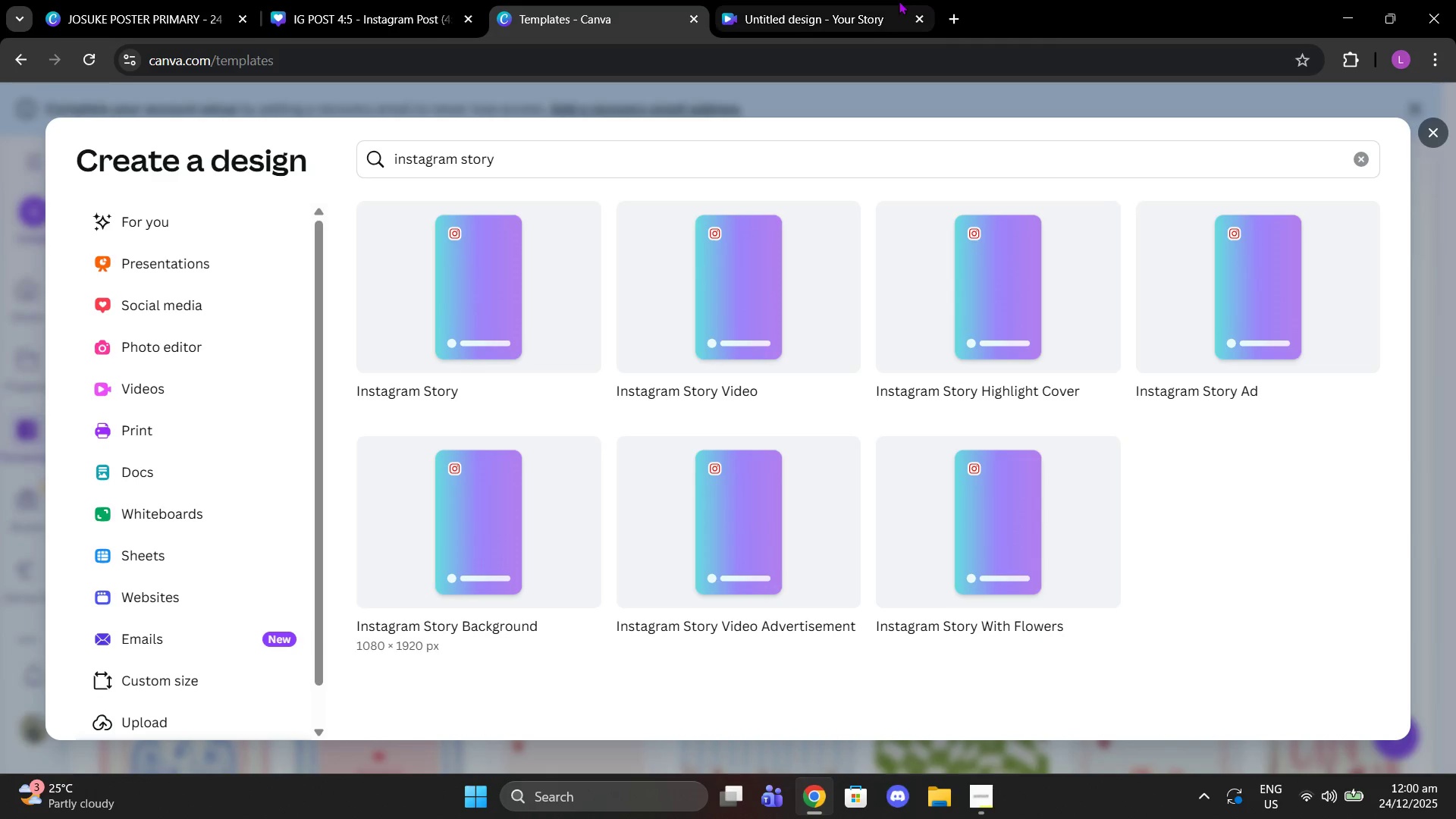 
left_click([956, 15])
 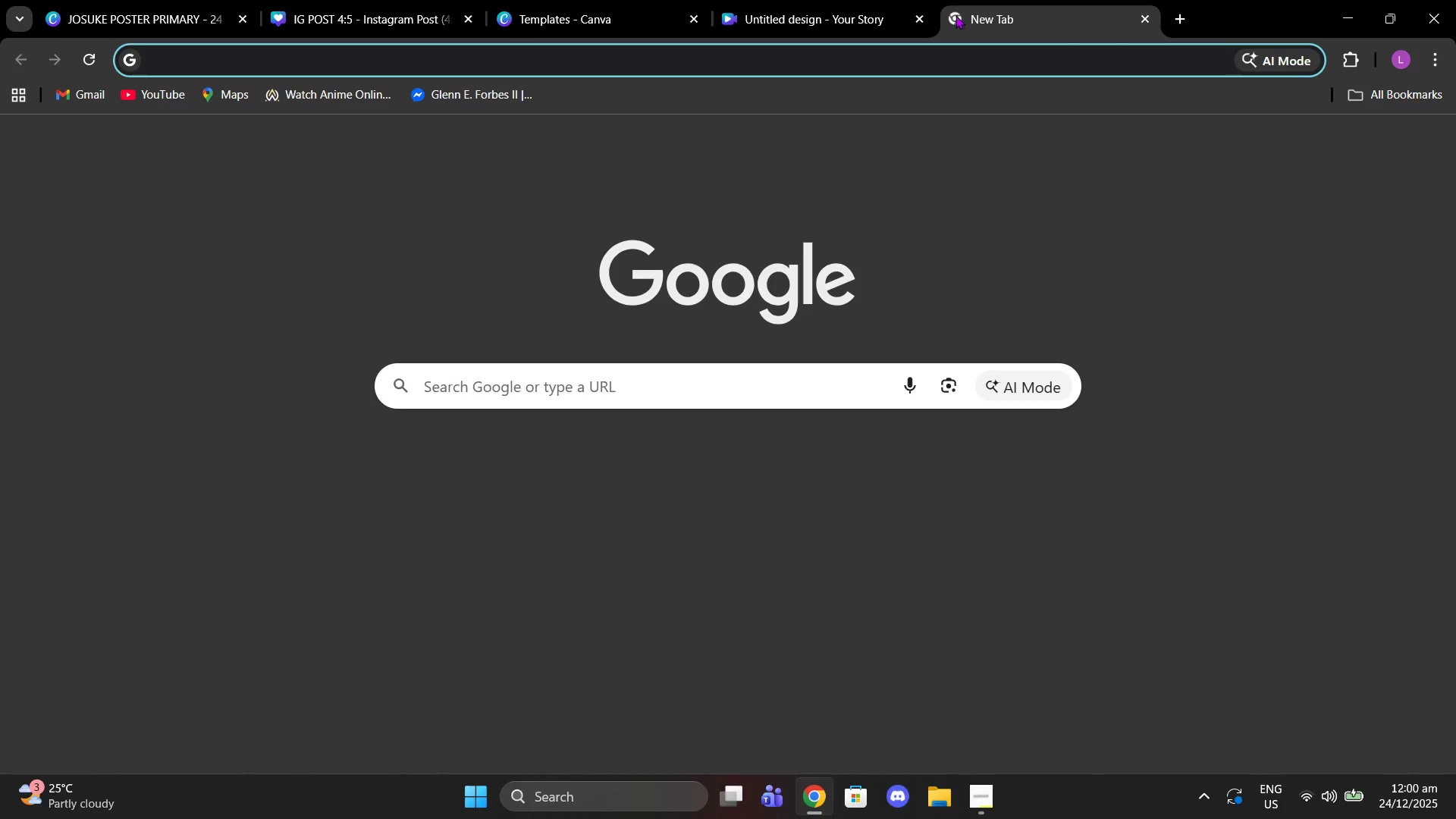 
type(instagram story in inches dimensions)
 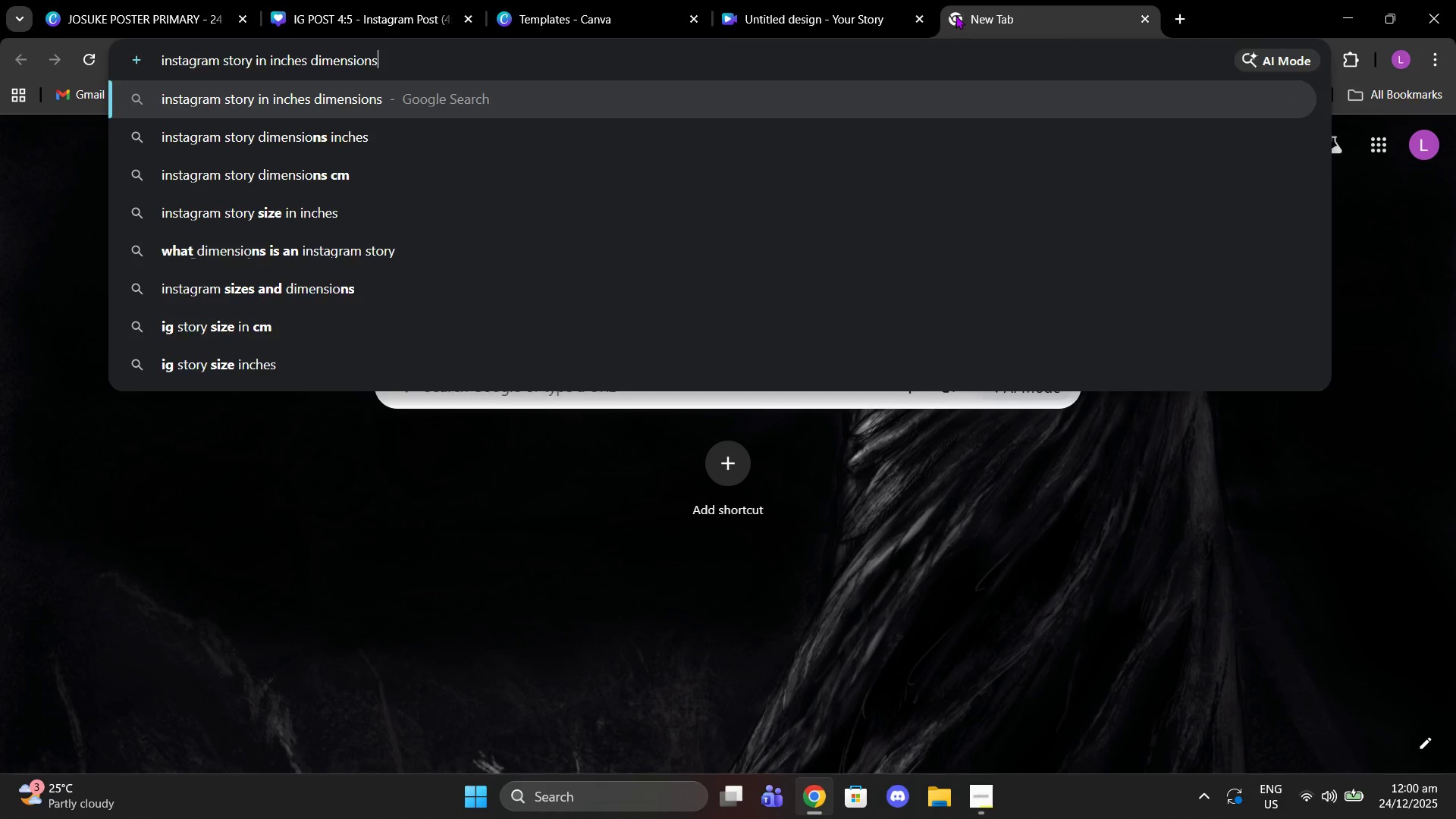 
key(Enter)
 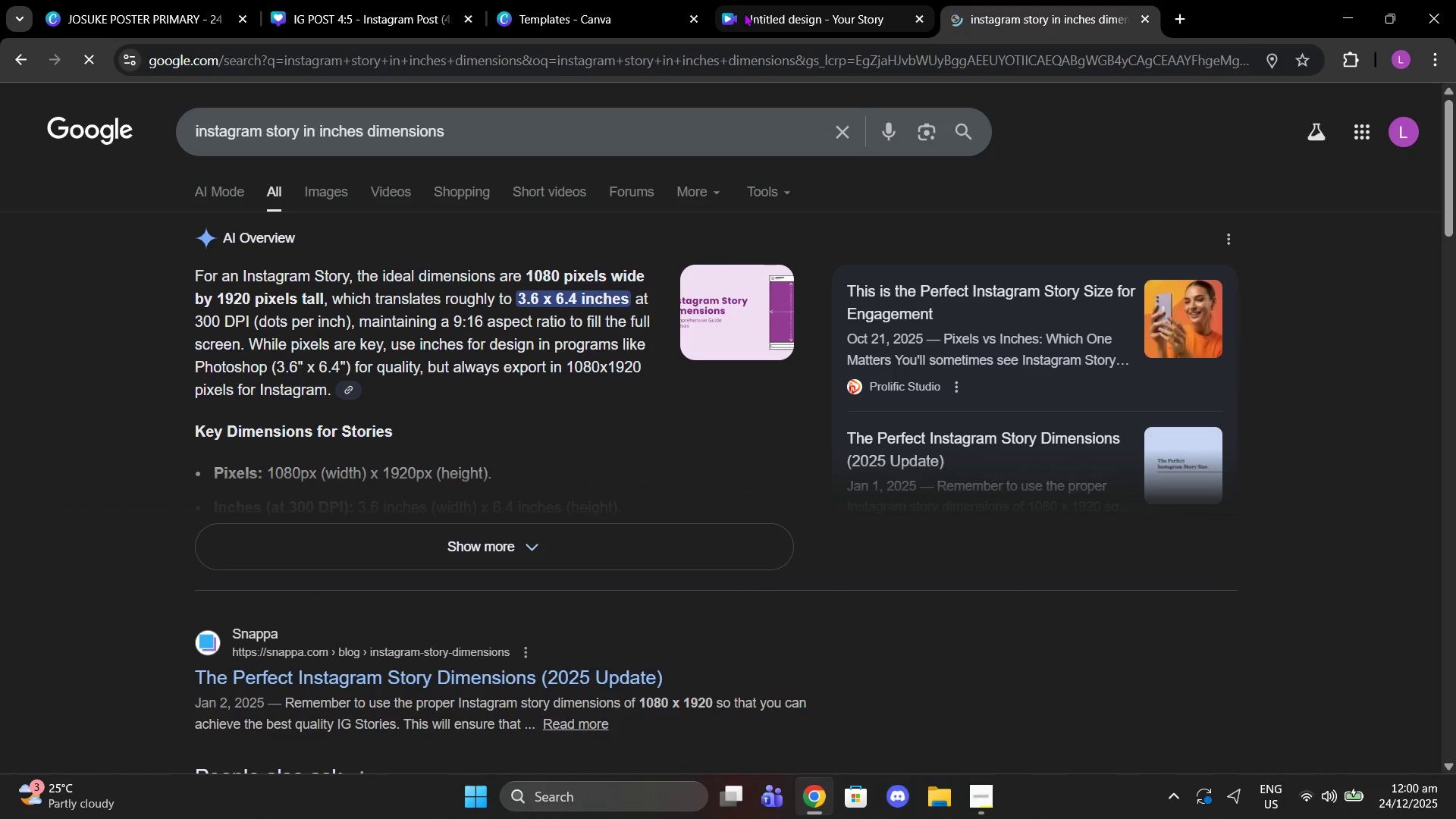 
wait(8.59)
 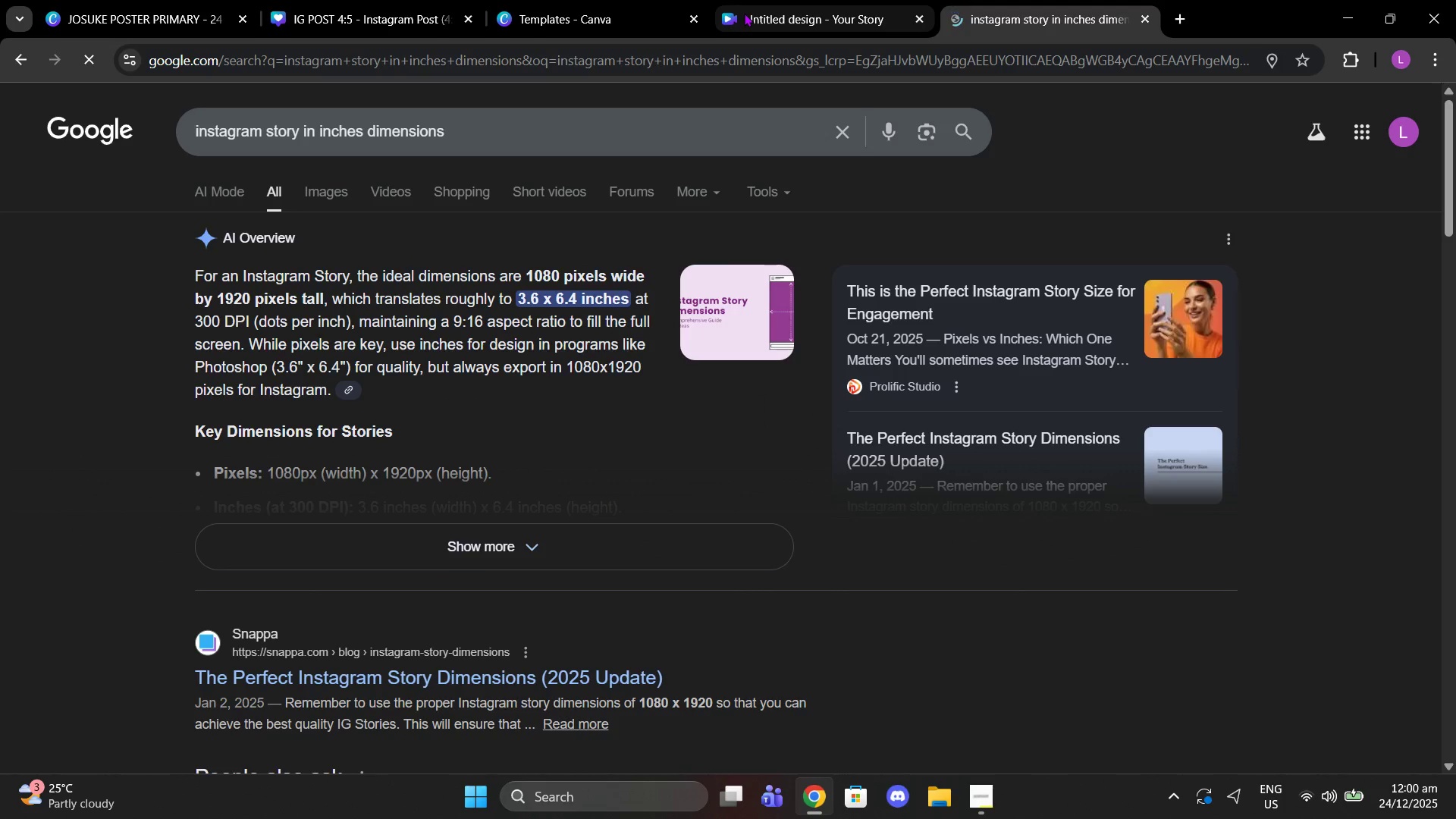 
left_click([744, 13])
 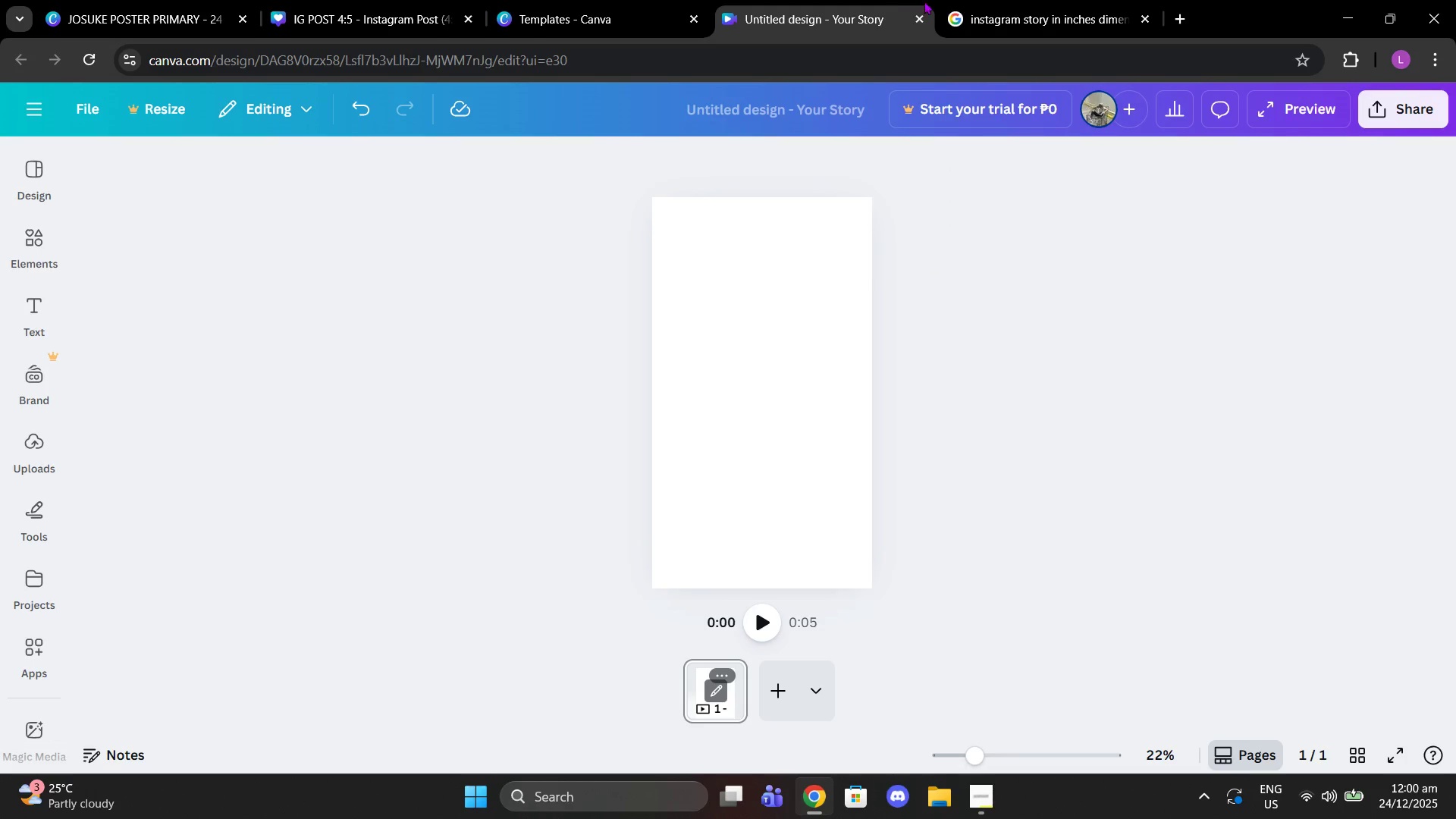 
left_click([1045, 18])
 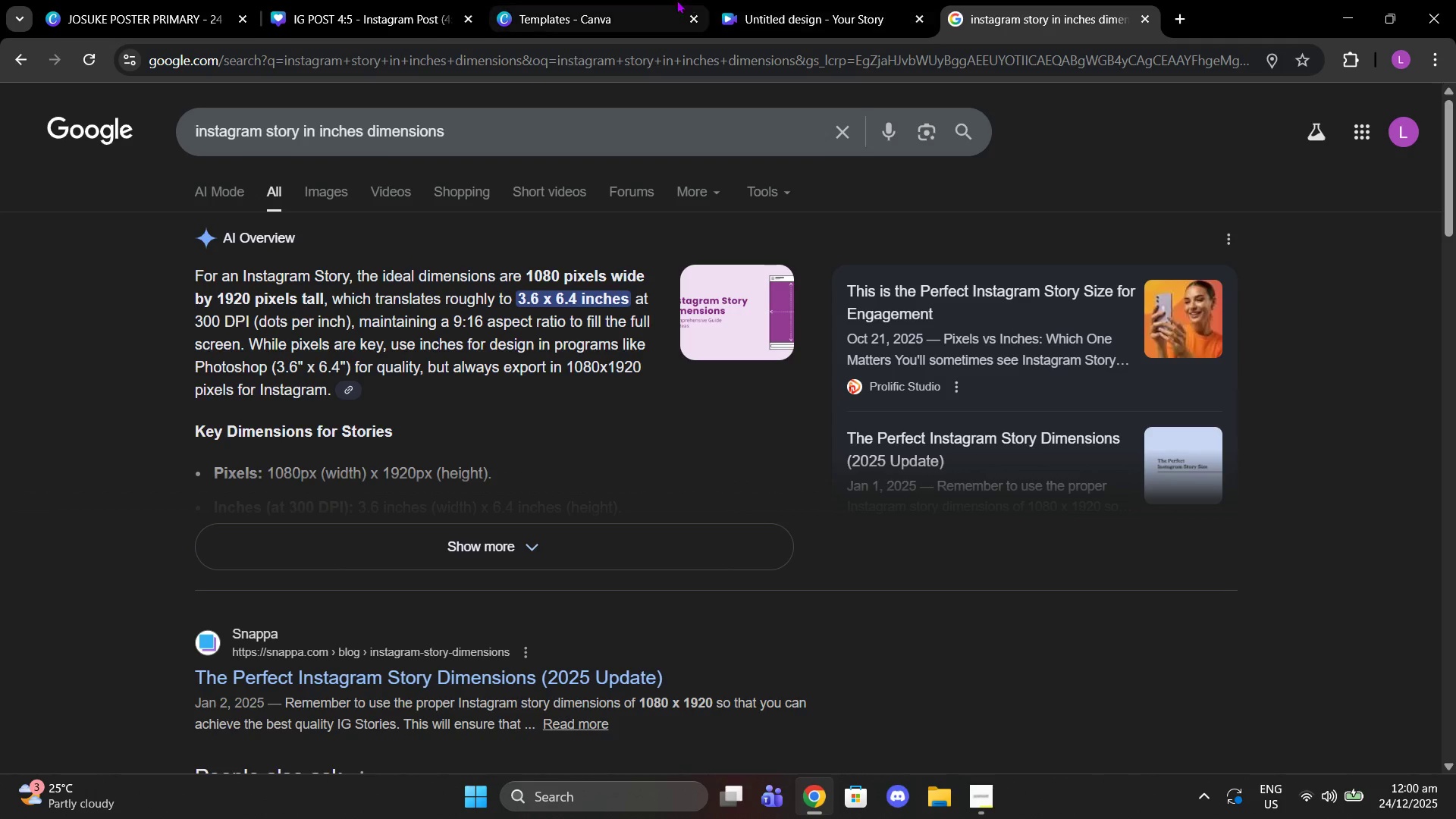 
left_click([648, 0])
 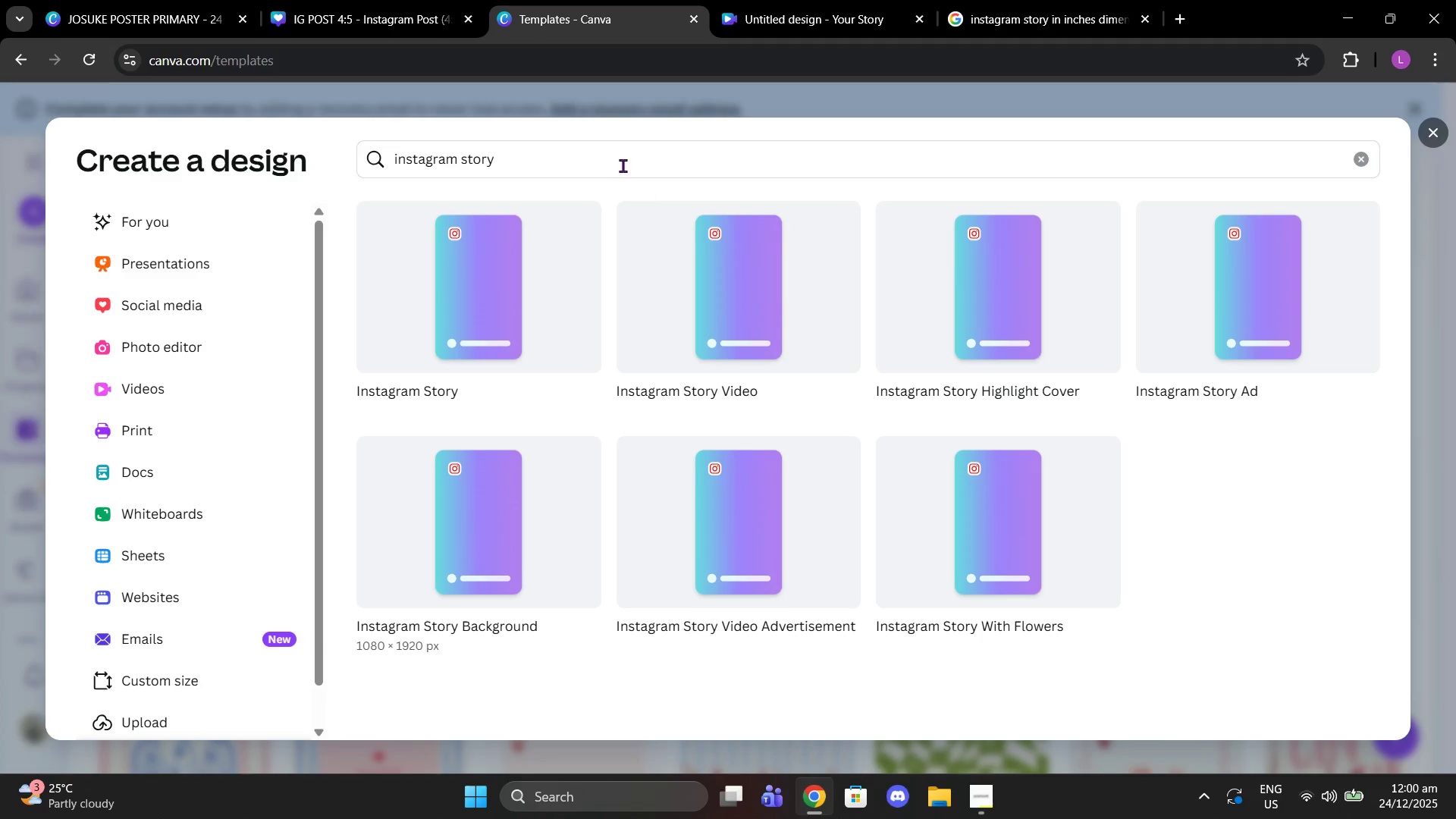 
left_click_drag(start_coordinate=[619, 151], to_coordinate=[318, 144])
 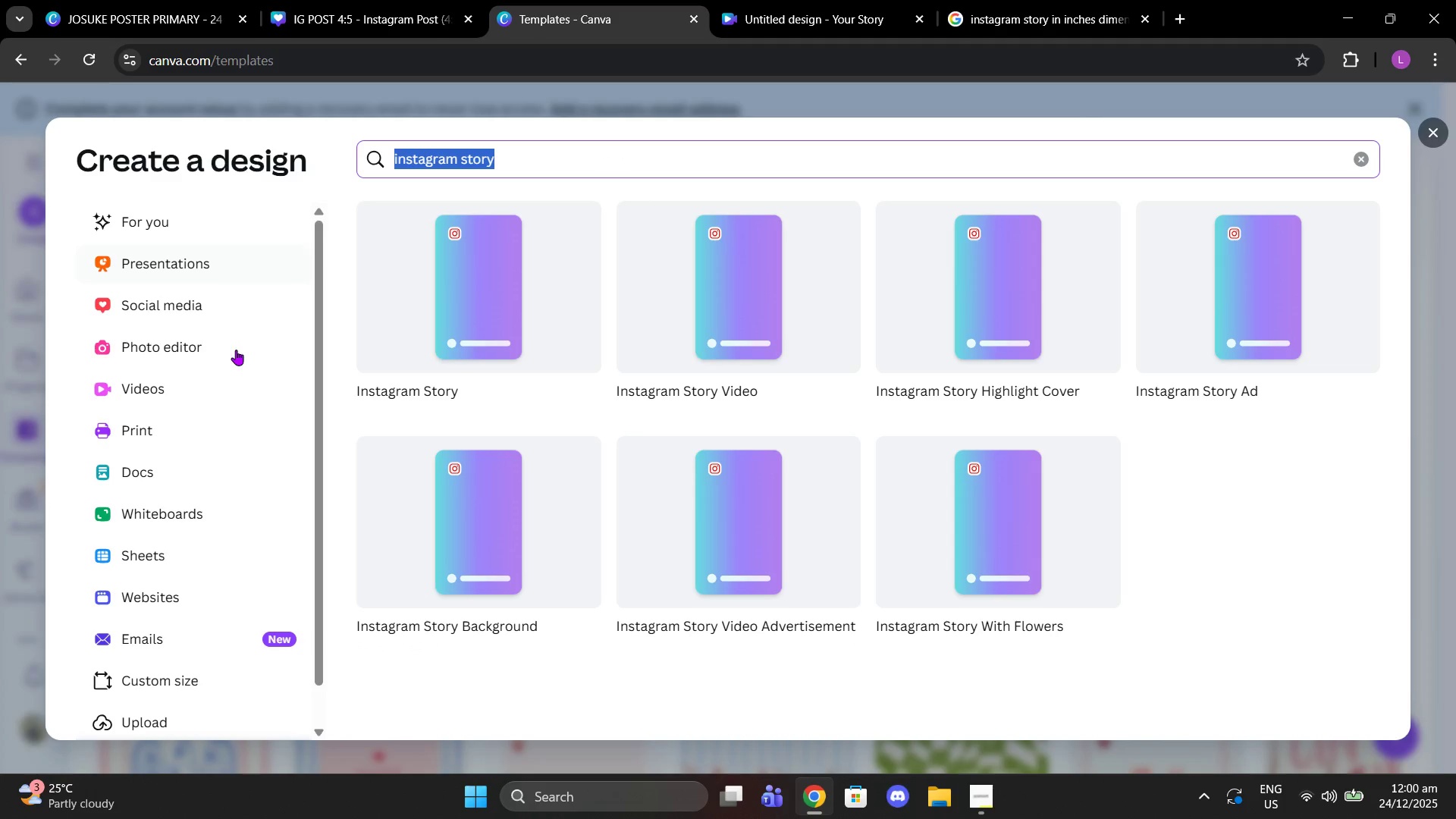 
scroll: coordinate [267, 397], scroll_direction: down, amount: 3.0
 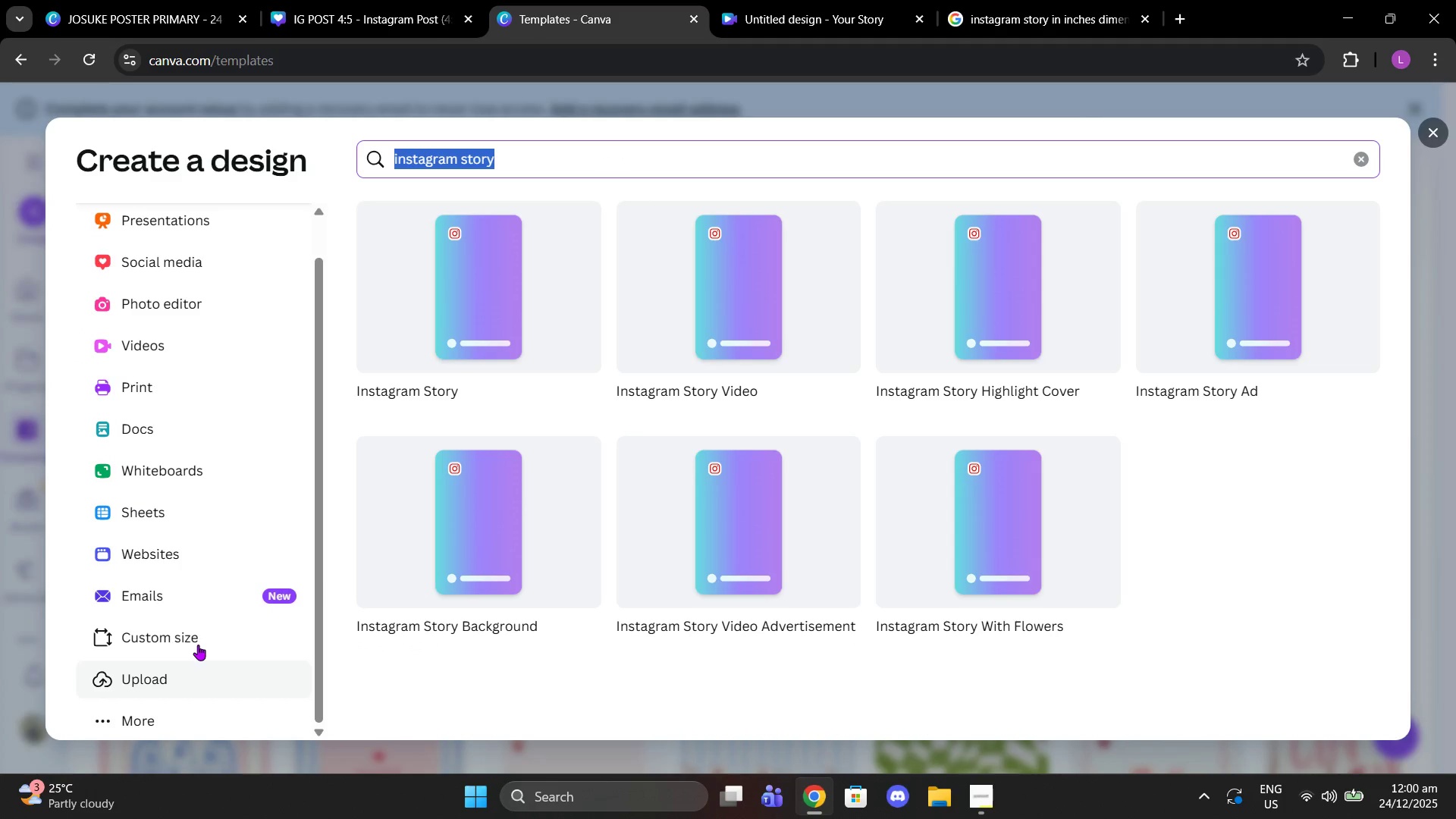 
left_click([198, 644])
 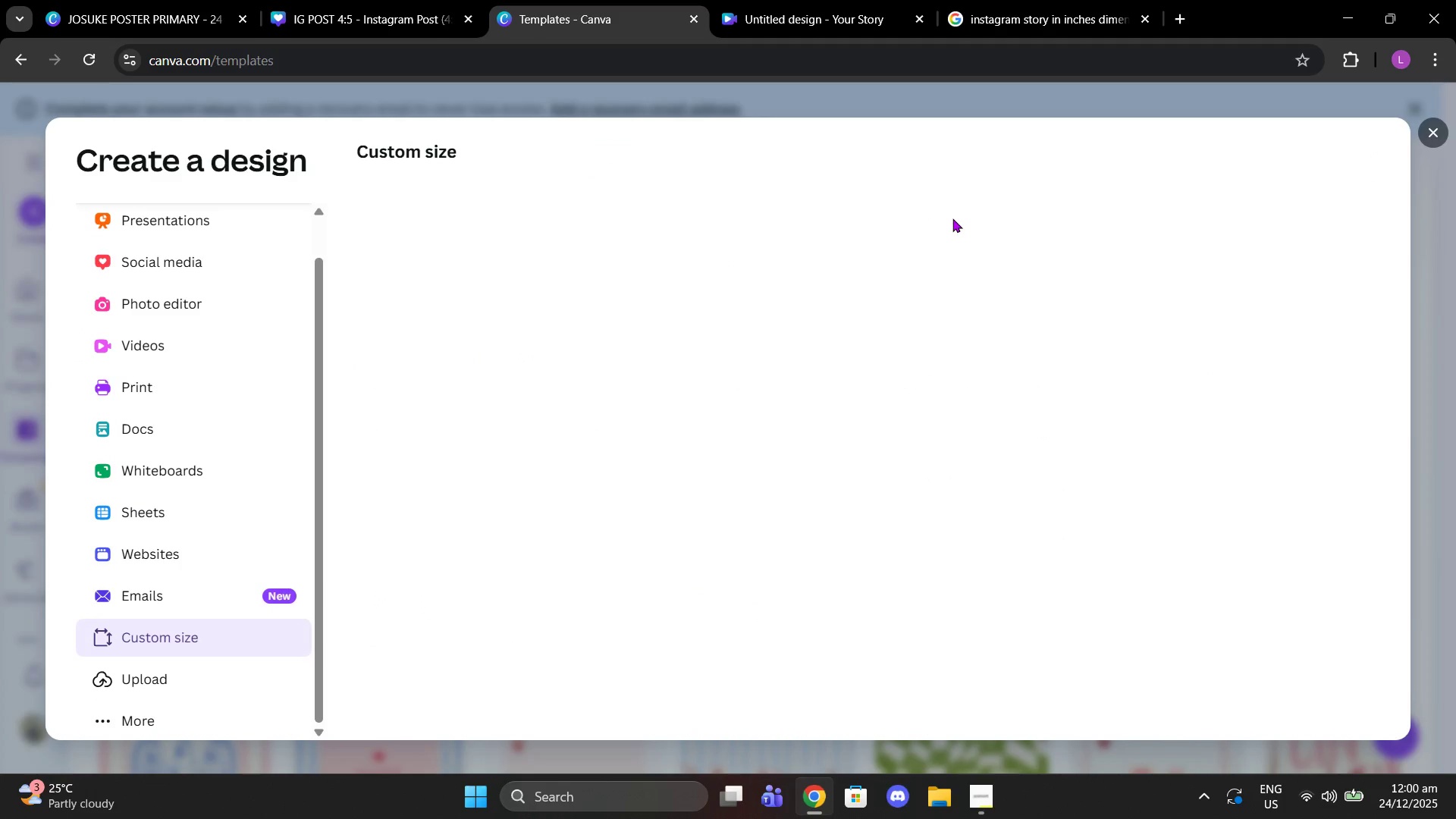 
left_click([1092, 246])
 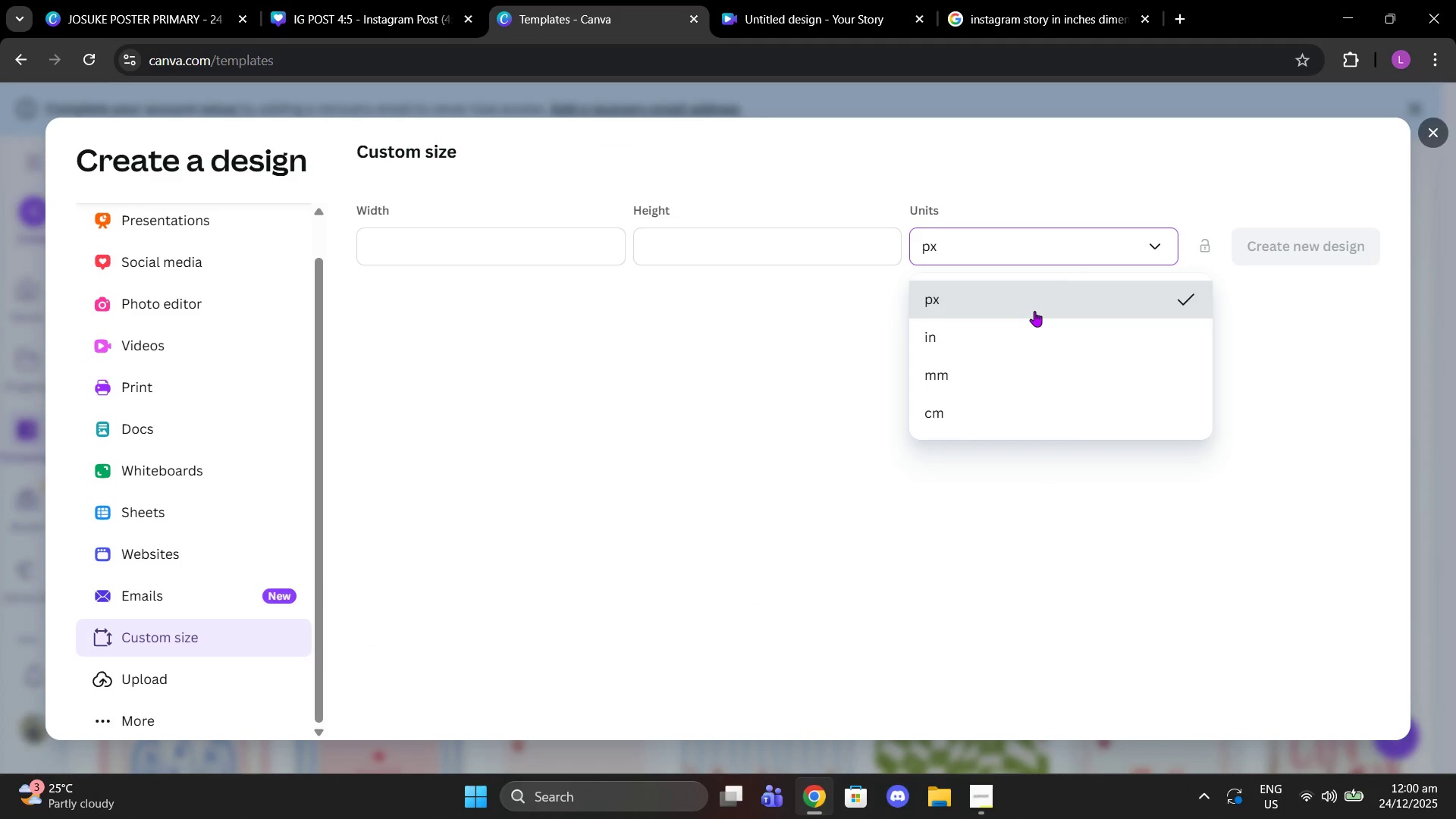 
left_click([974, 344])
 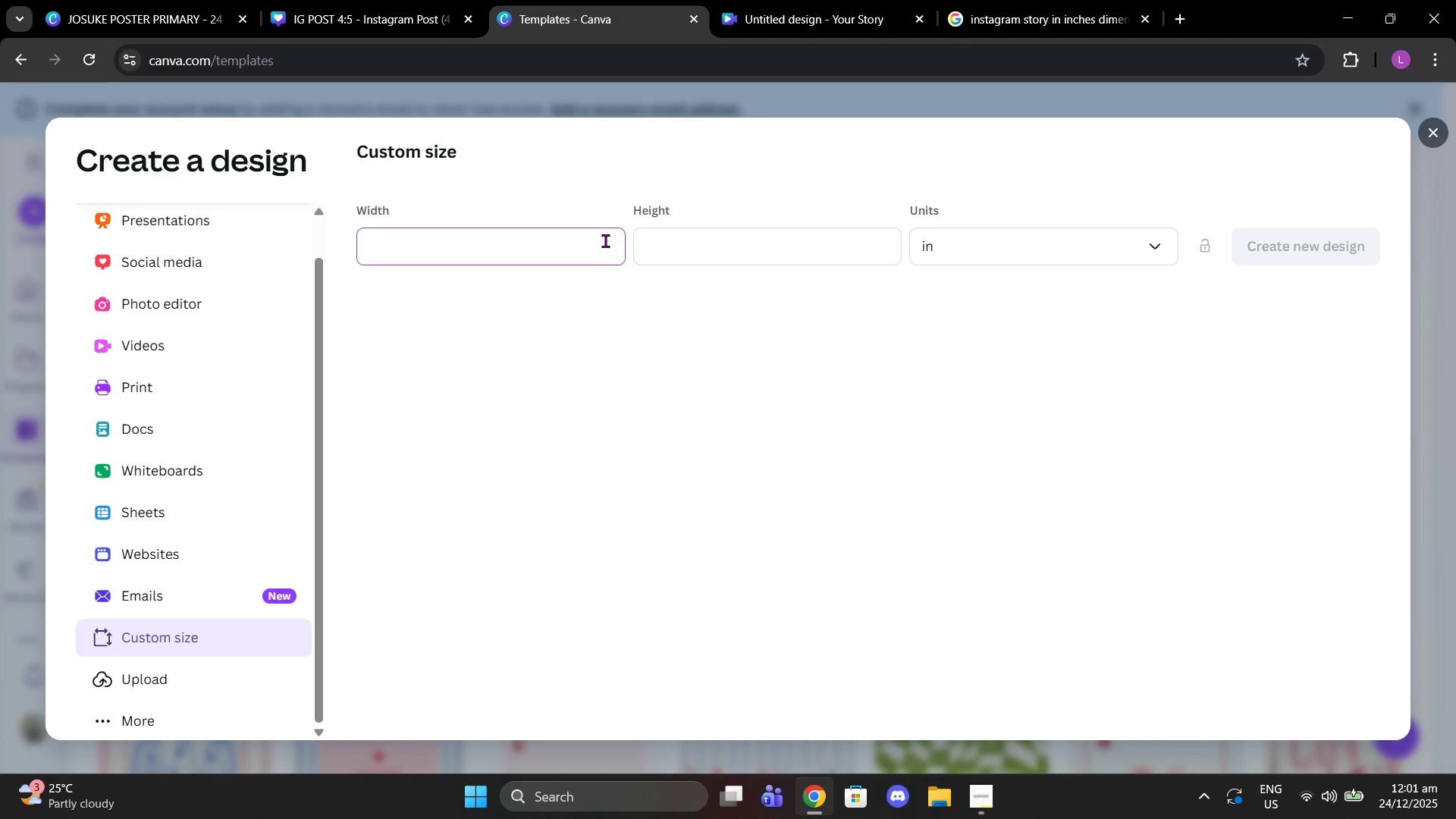 
key(3)
 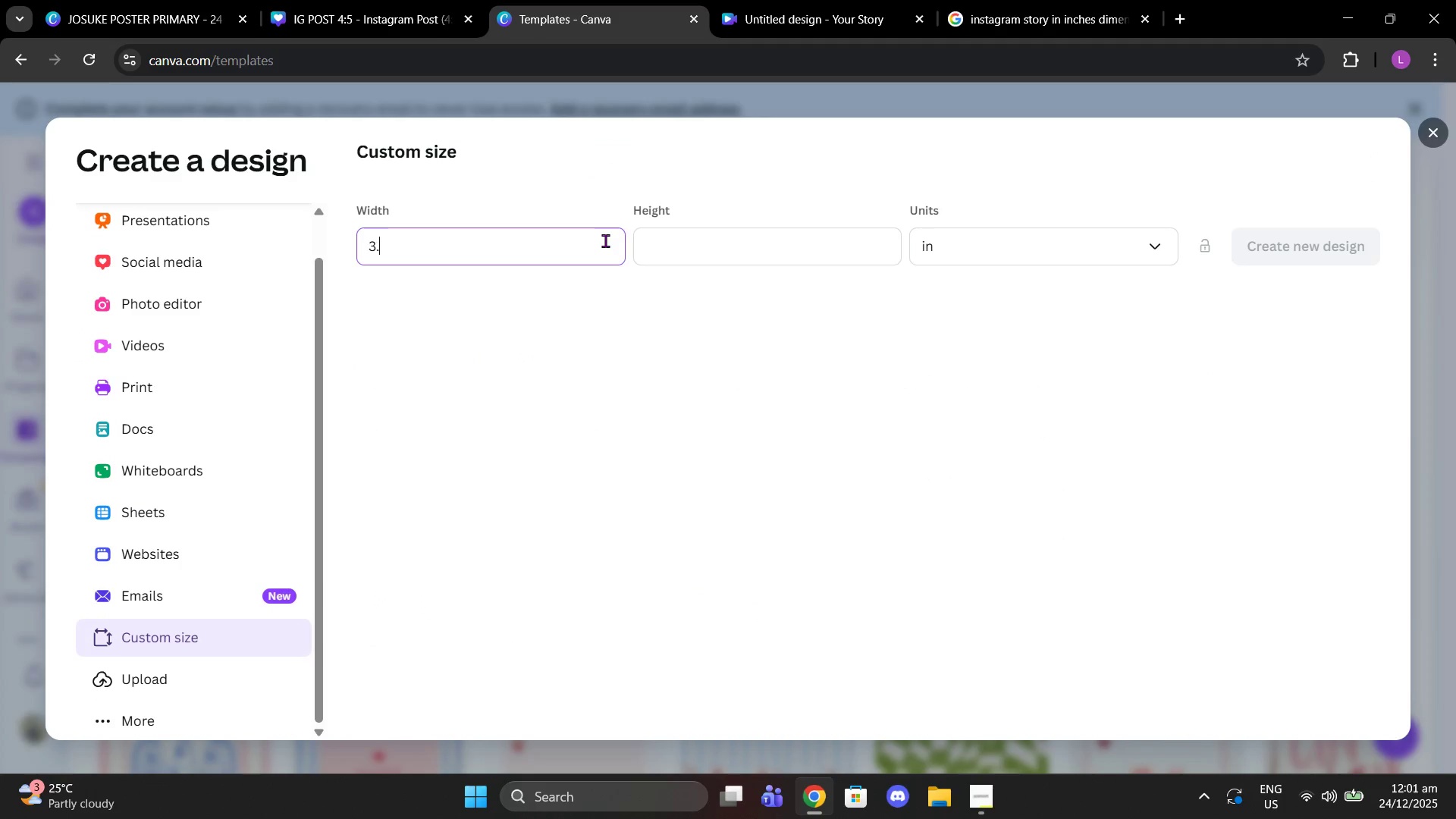 
key(Period)
 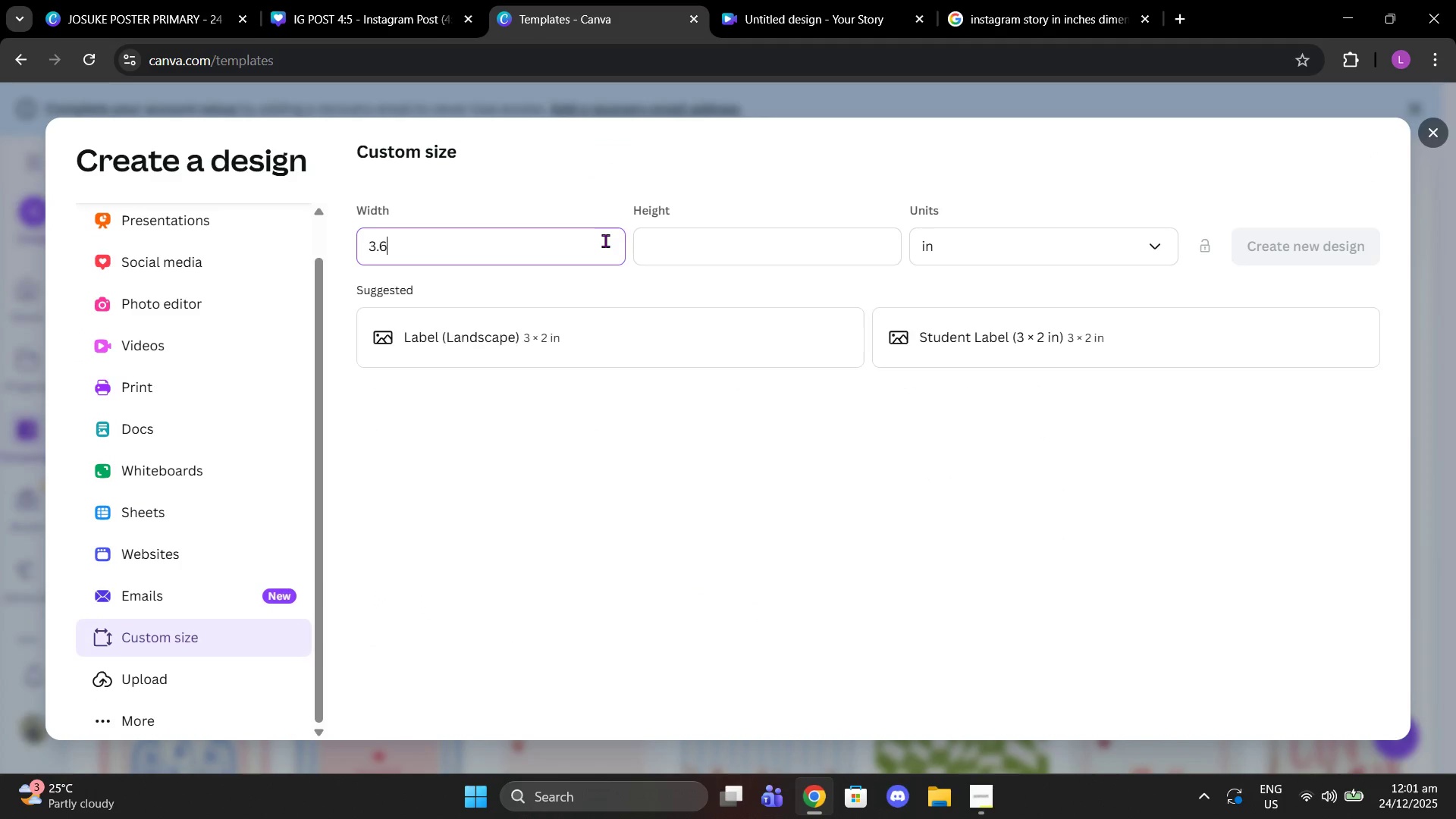 
key(6)
 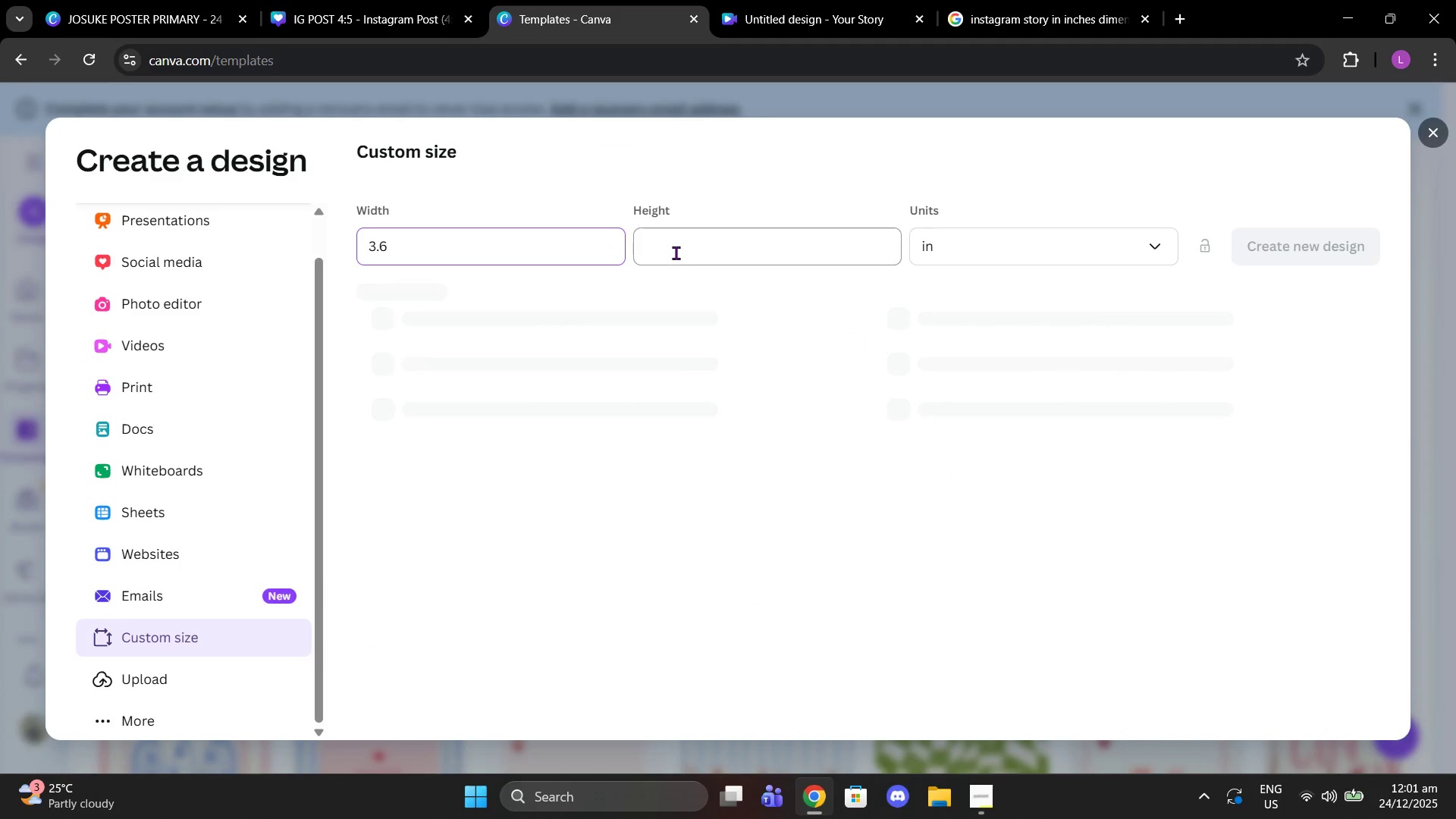 
left_click([706, 253])
 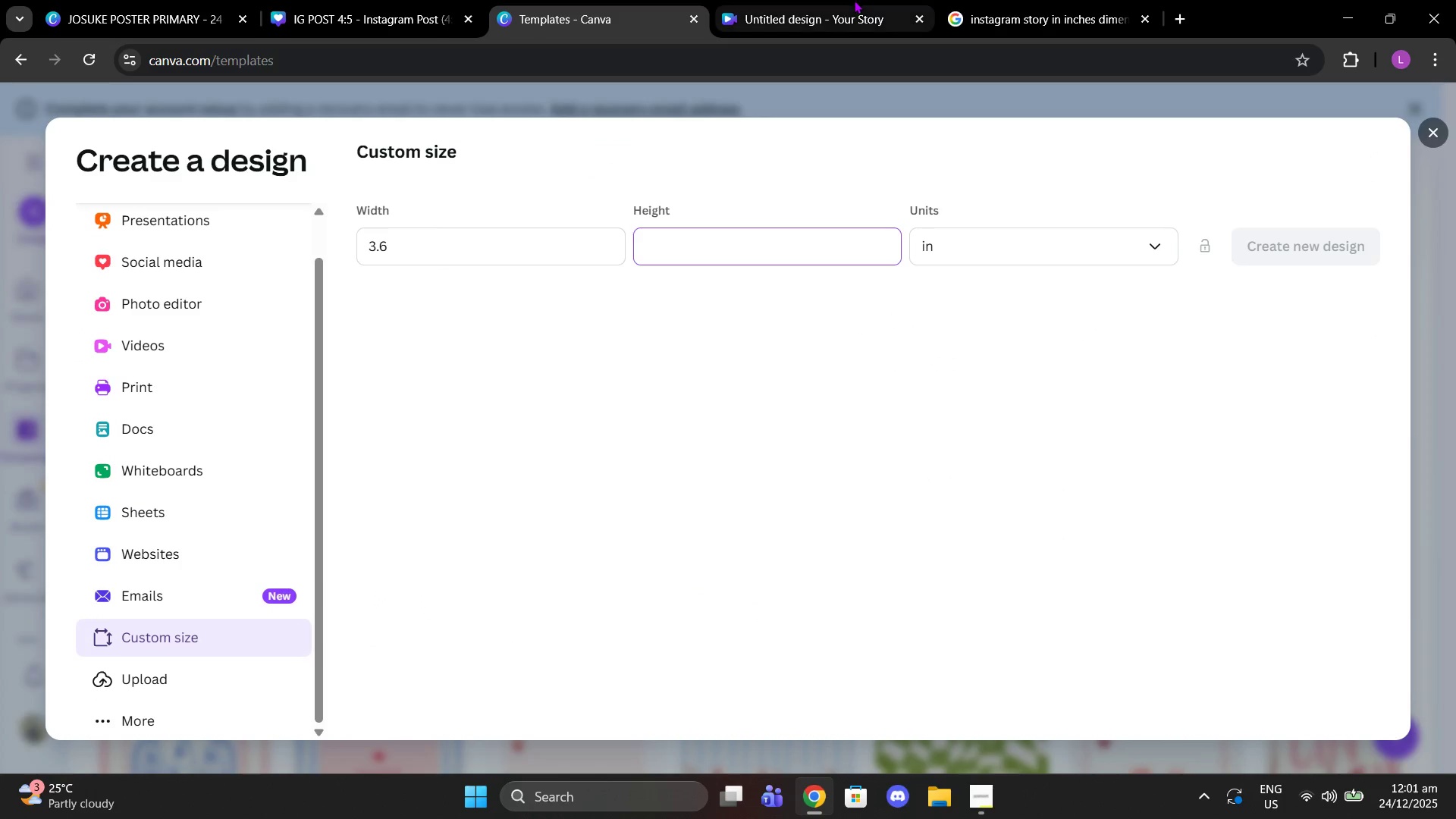 
left_click([1006, 0])
 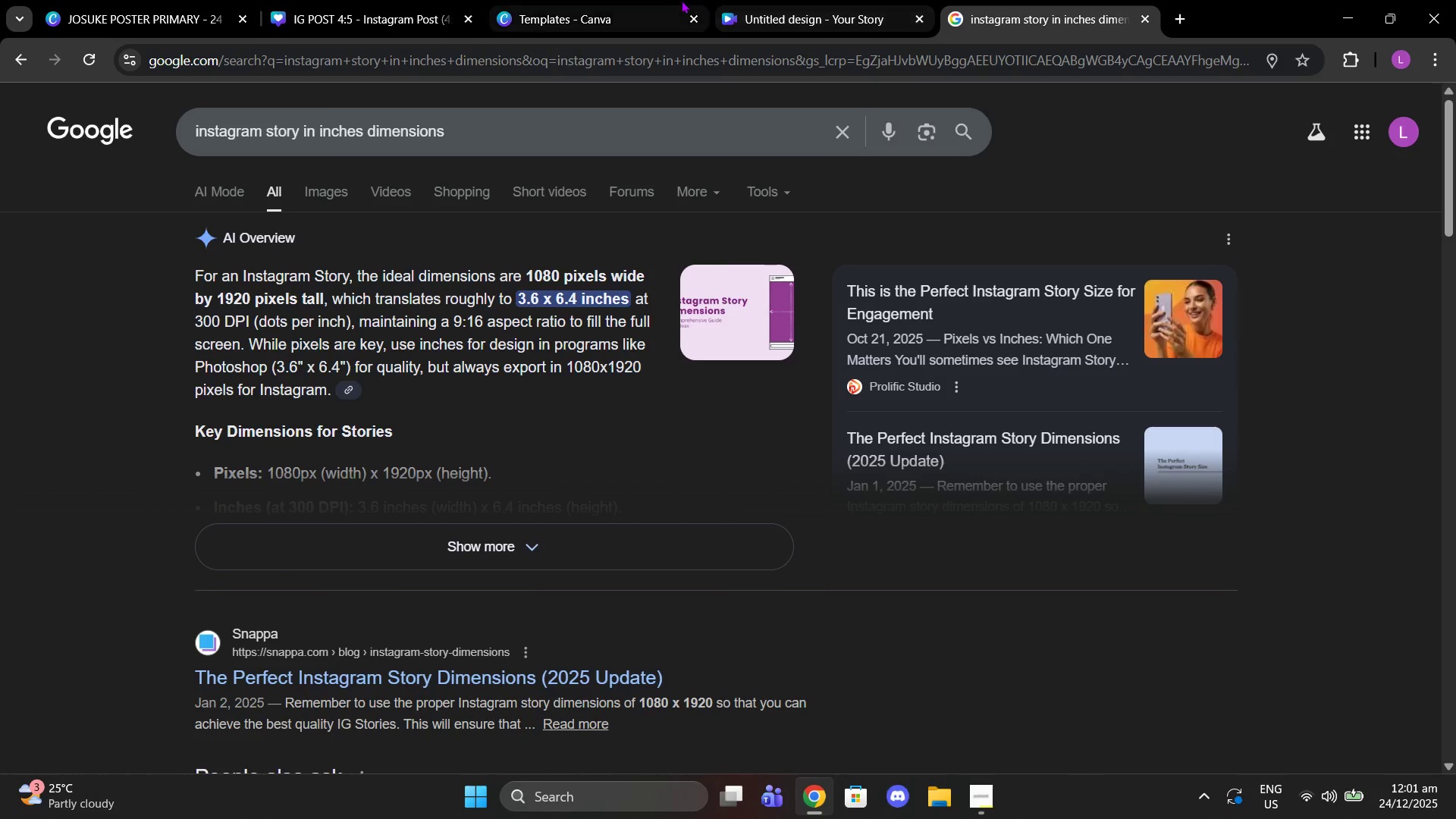 
left_click([662, 0])
 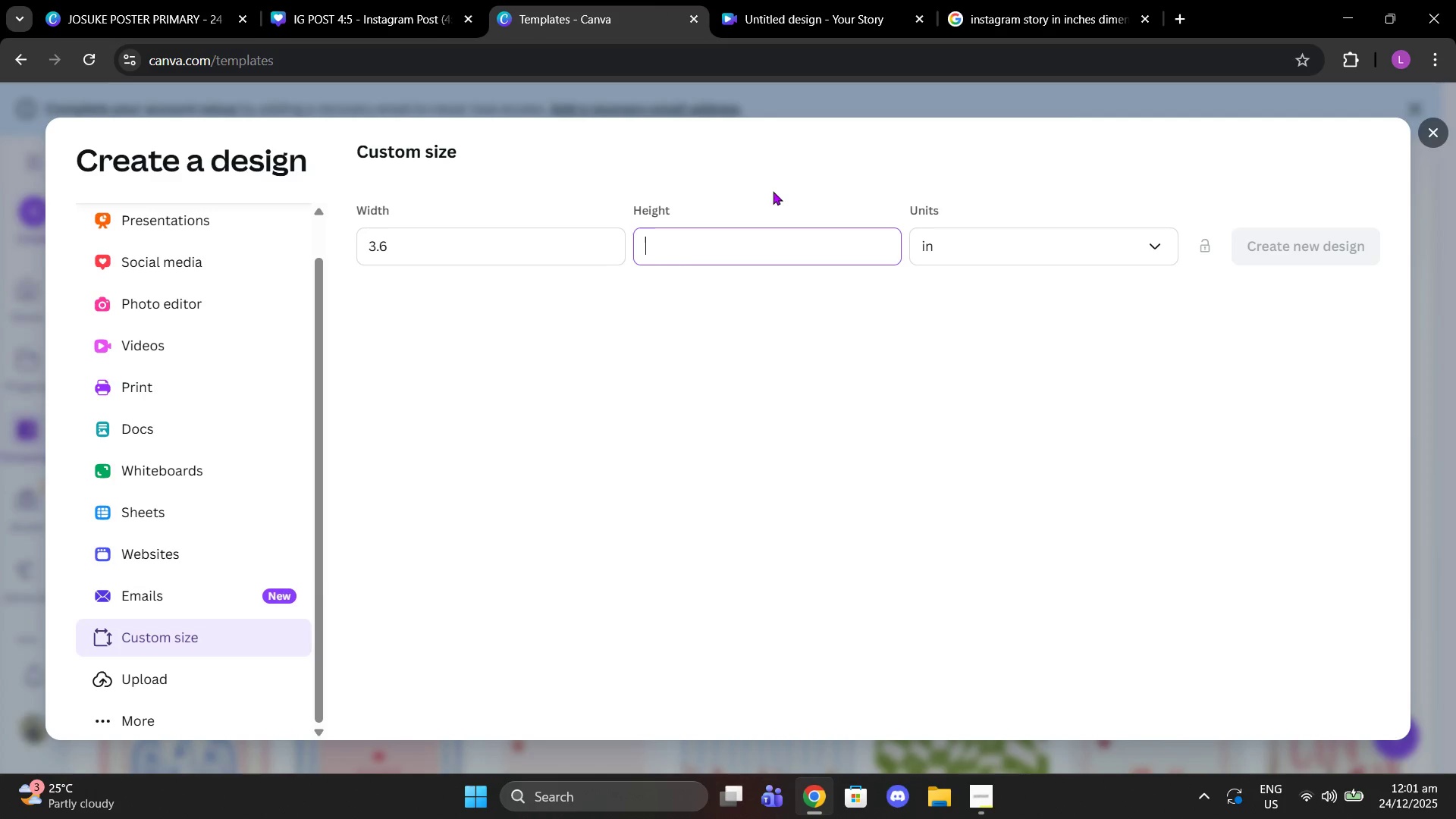 
key(6)
 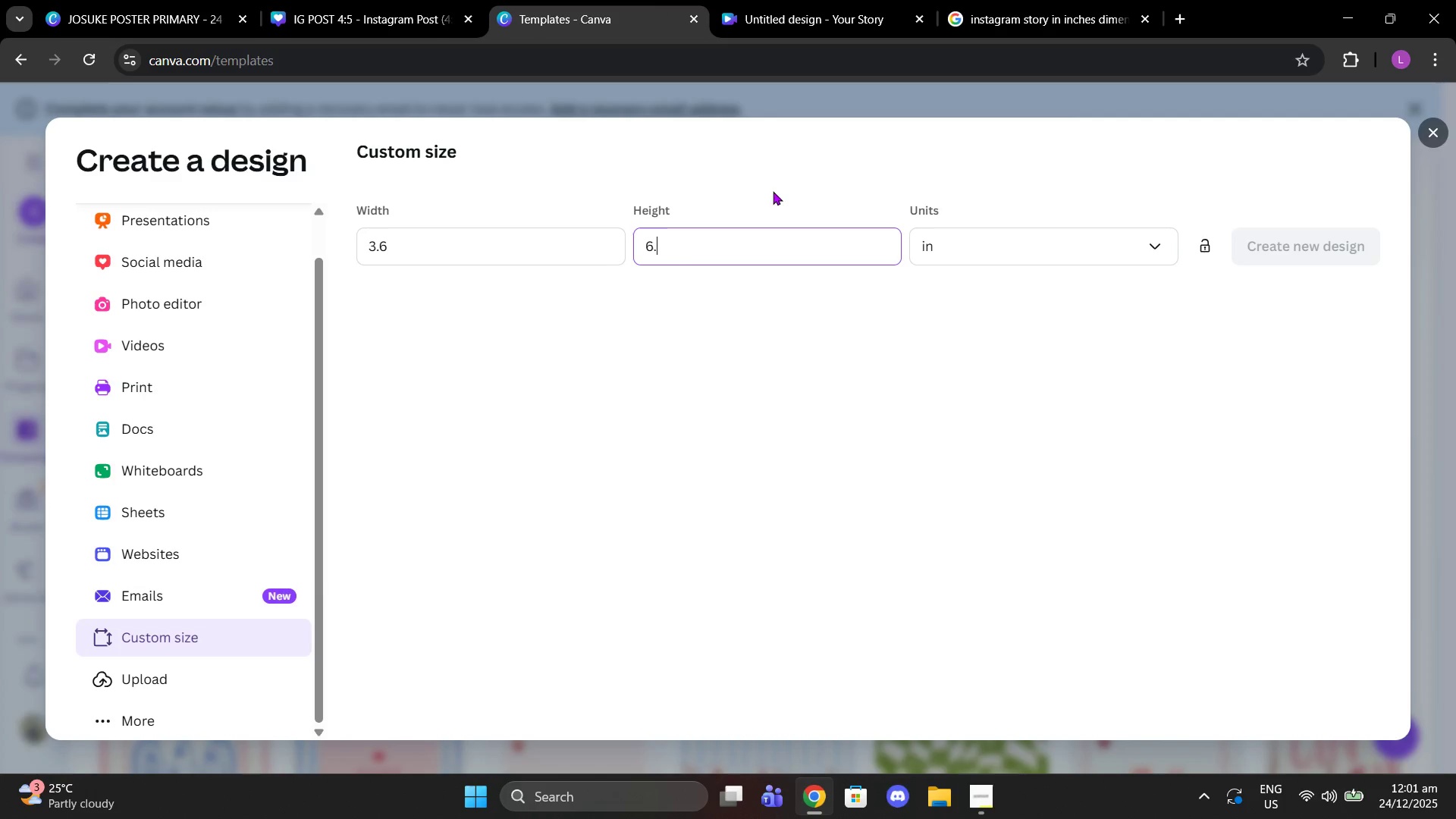 
key(Period)
 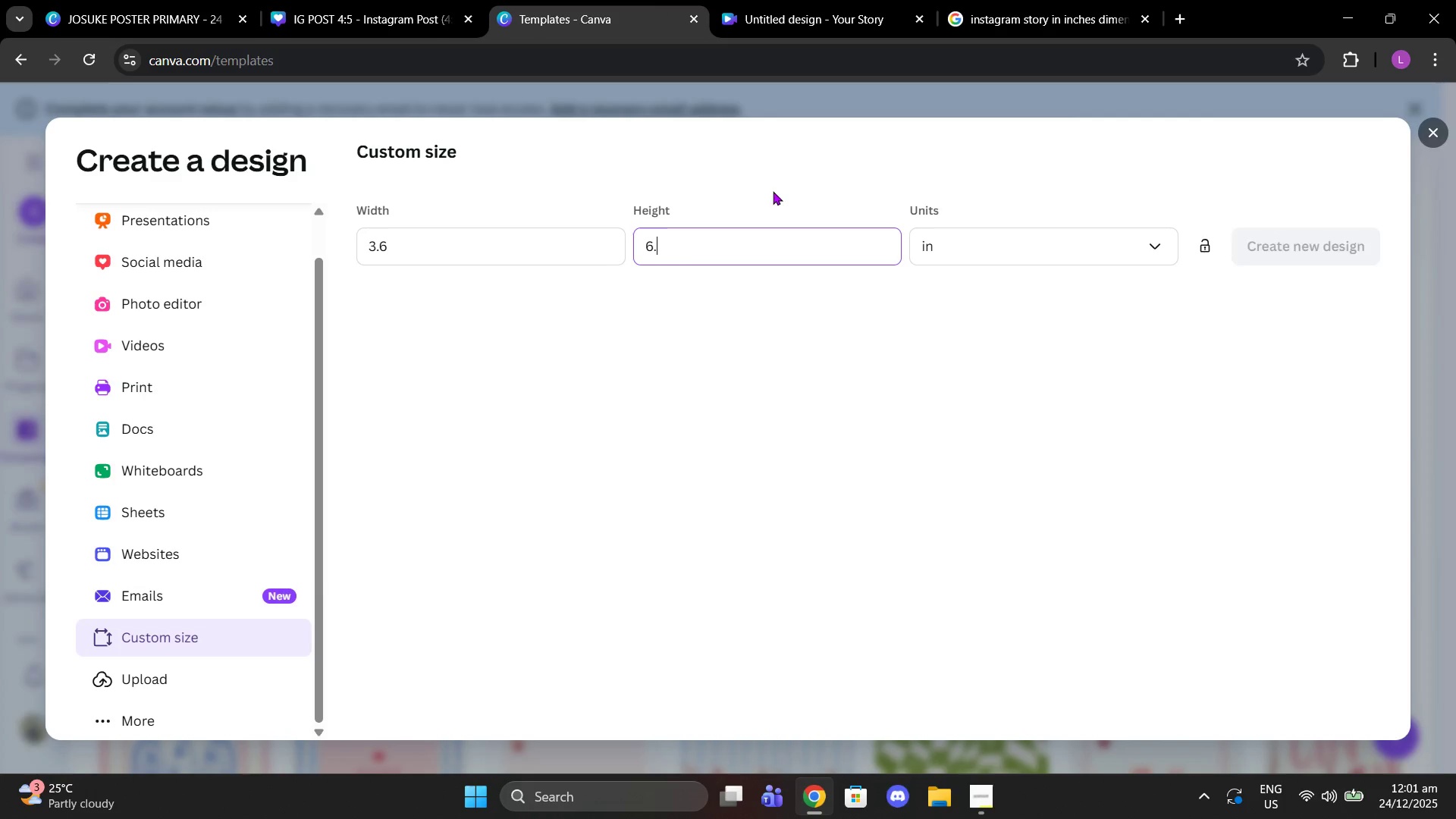 
key(4)
 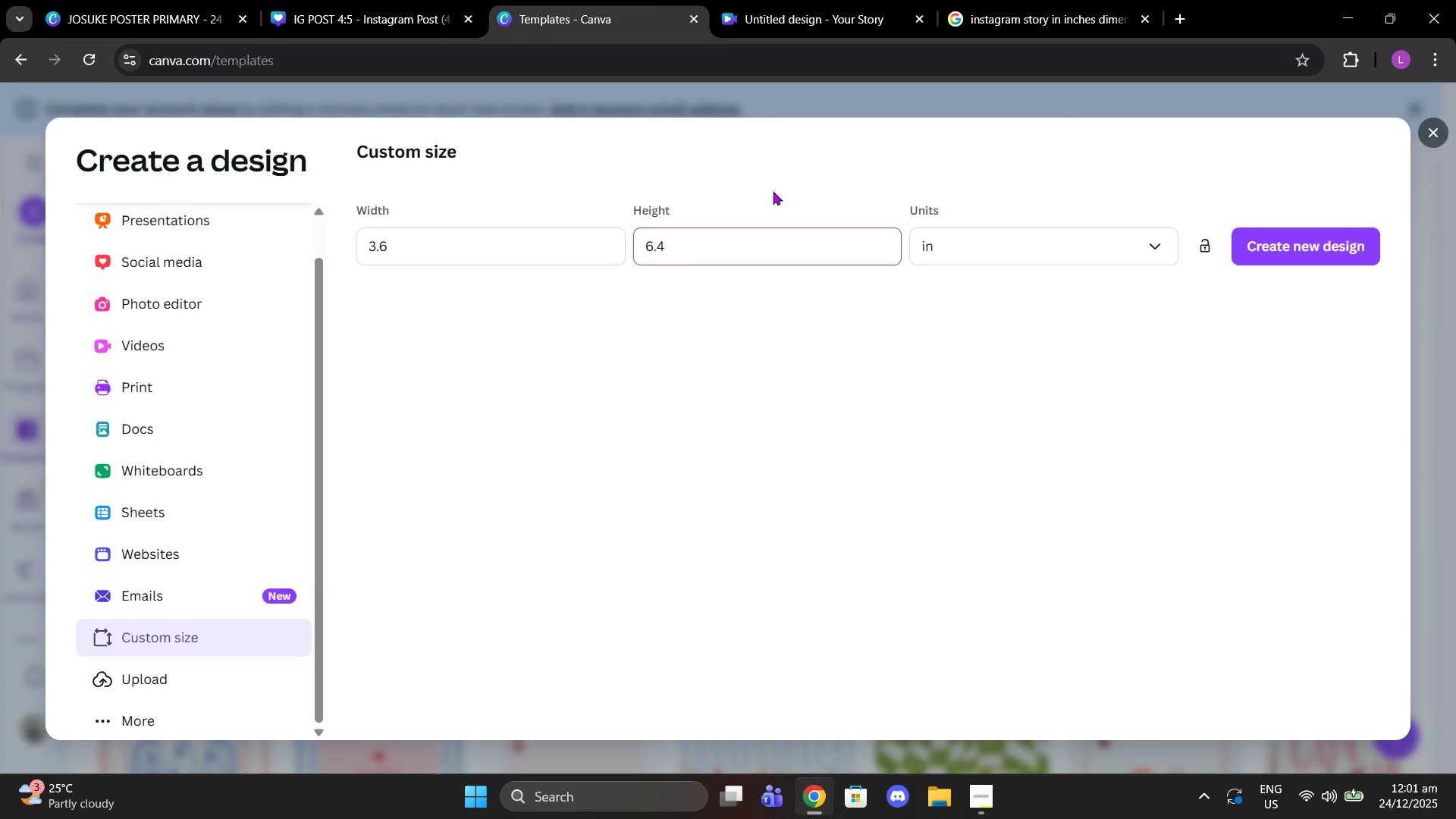 
key(Enter)
 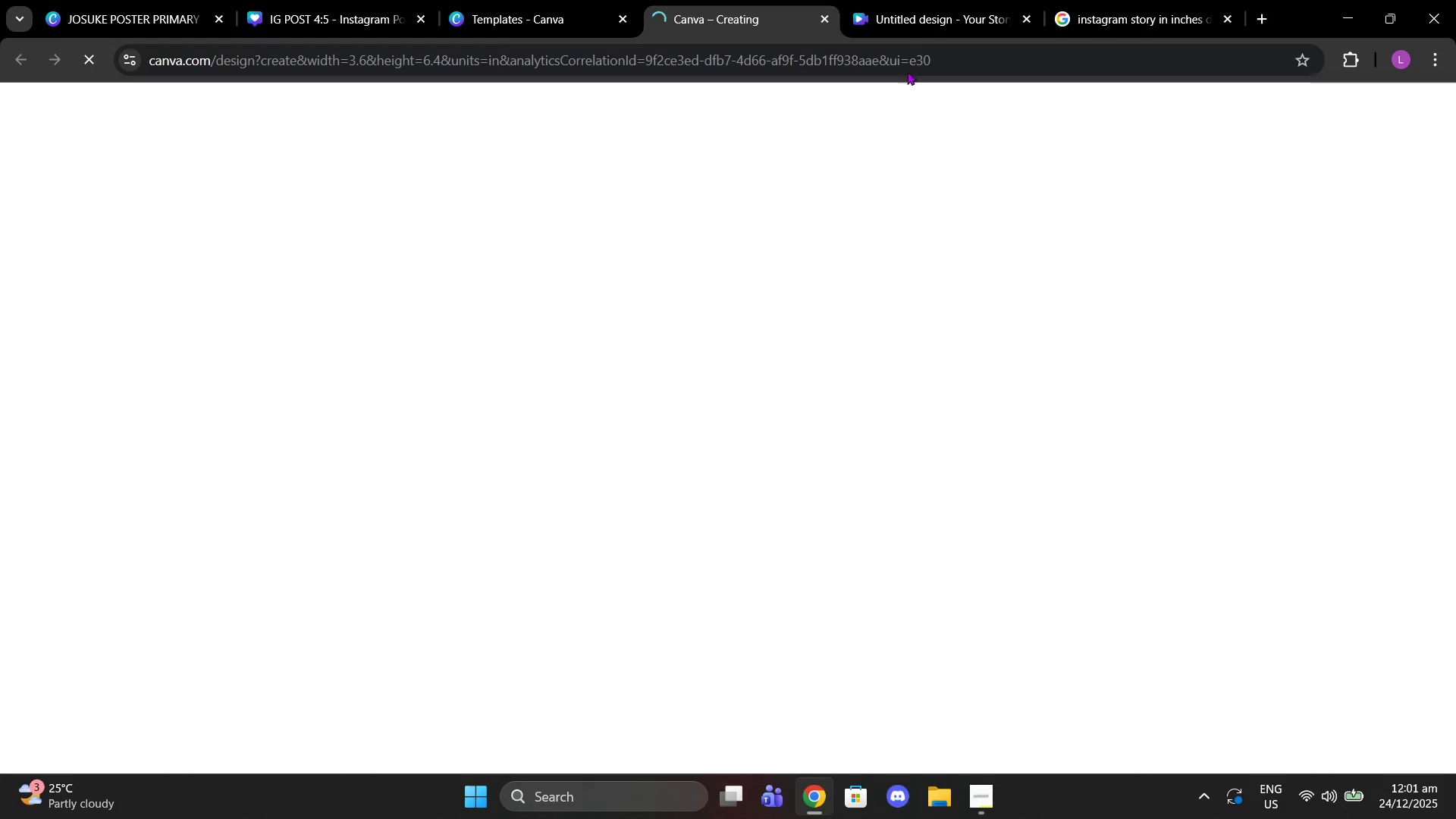 
left_click([916, 18])
 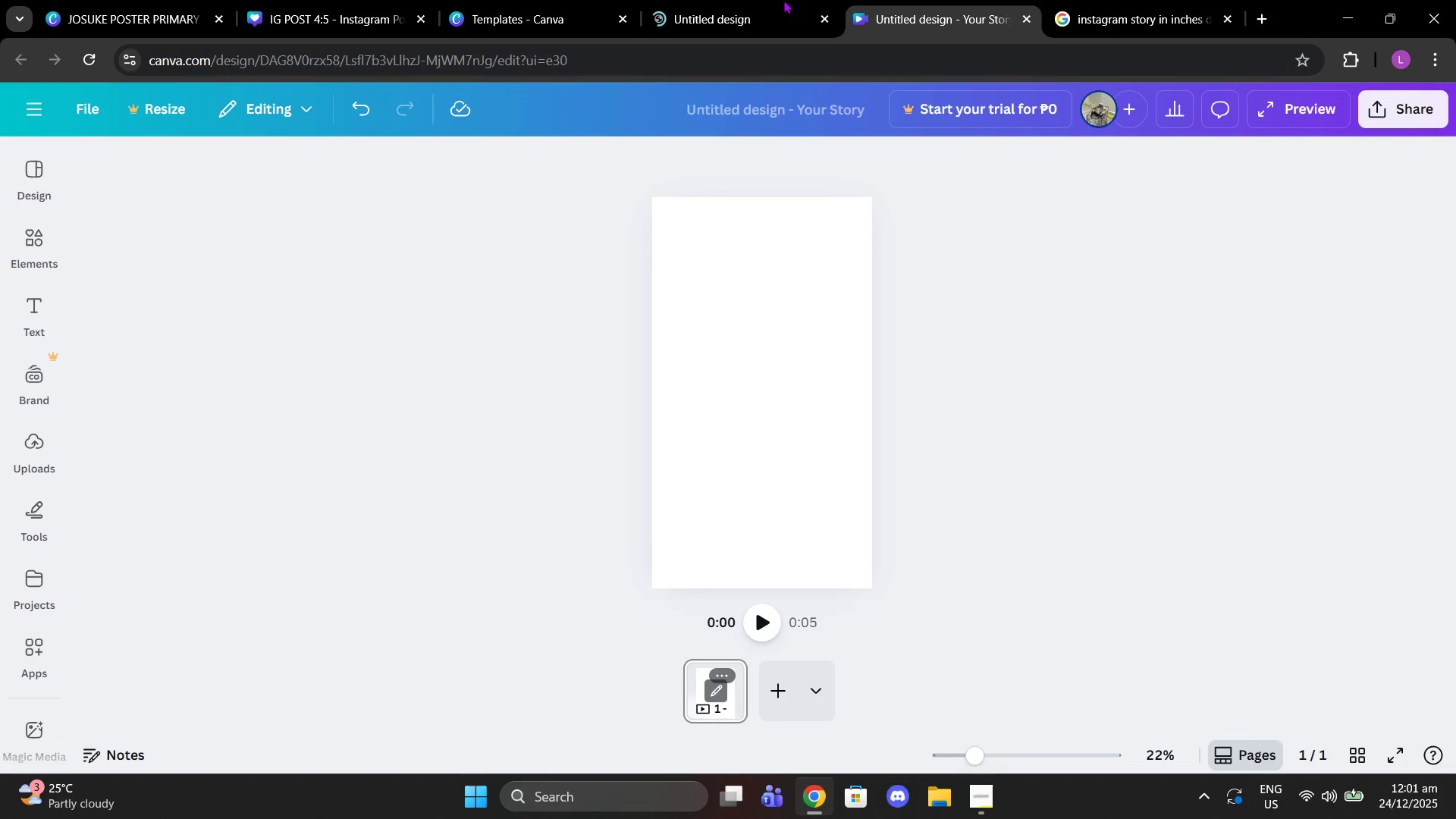 
left_click([764, 0])
 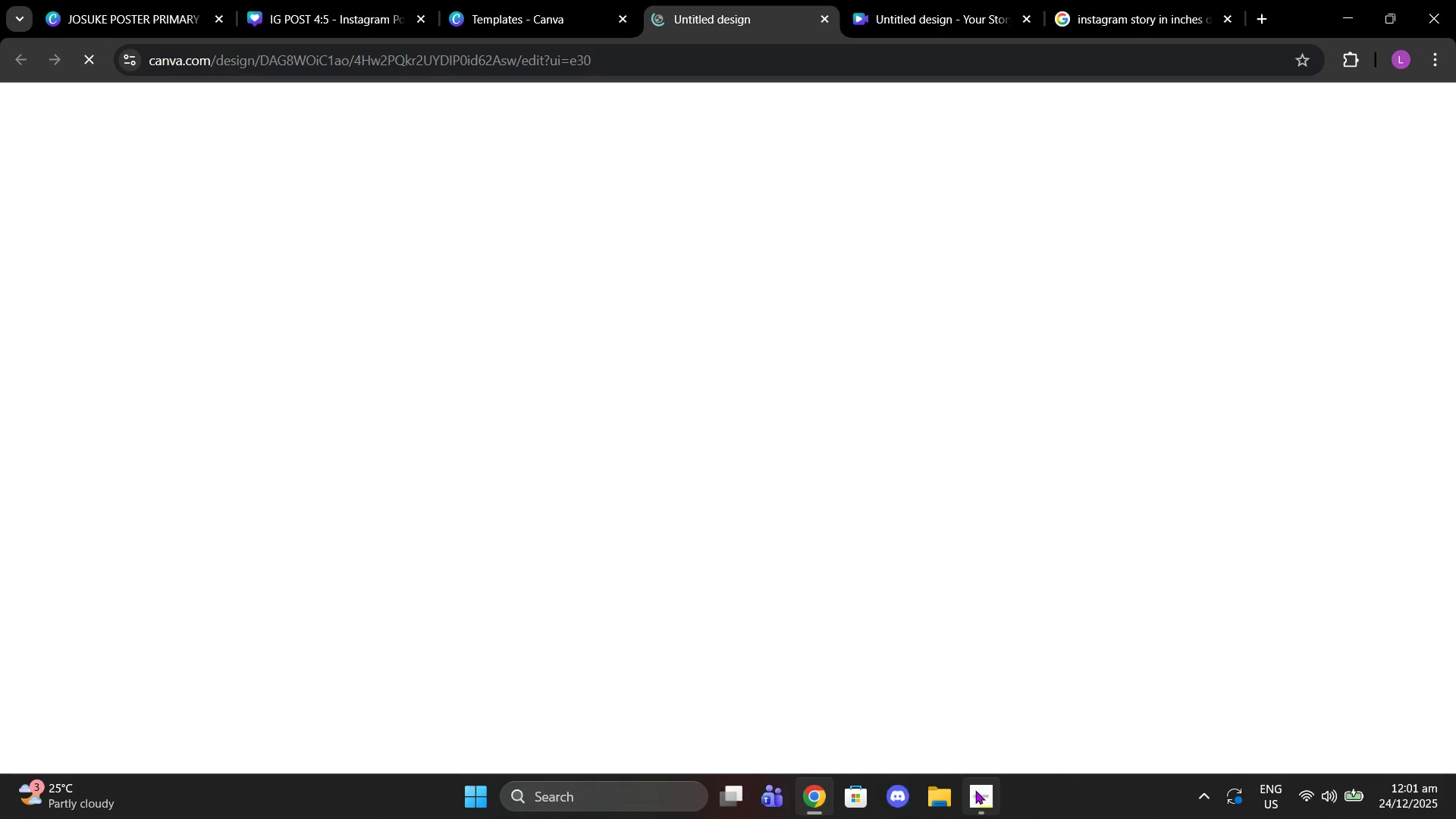 
left_click([975, 789])
 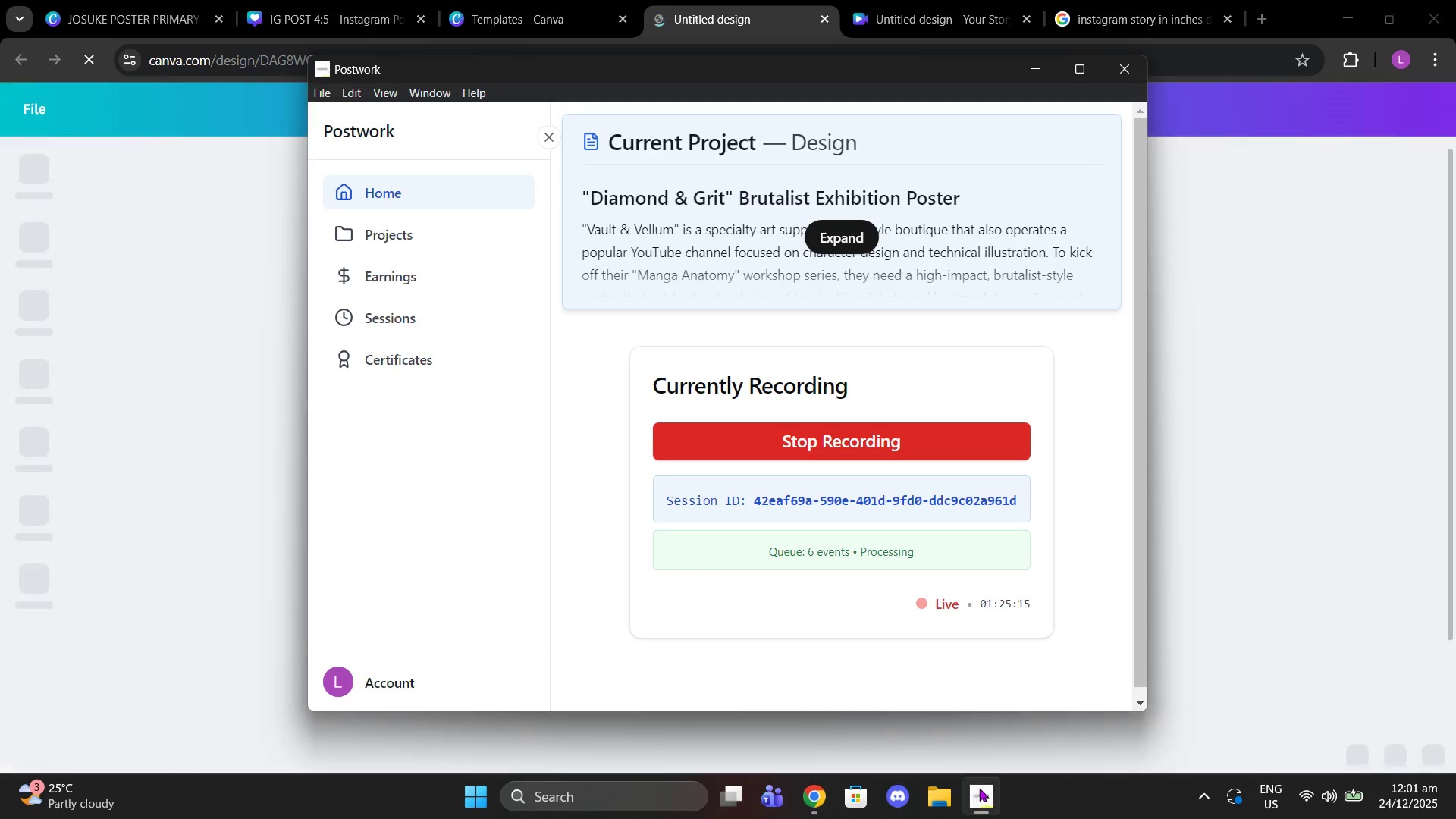 
left_click([1279, 601])
 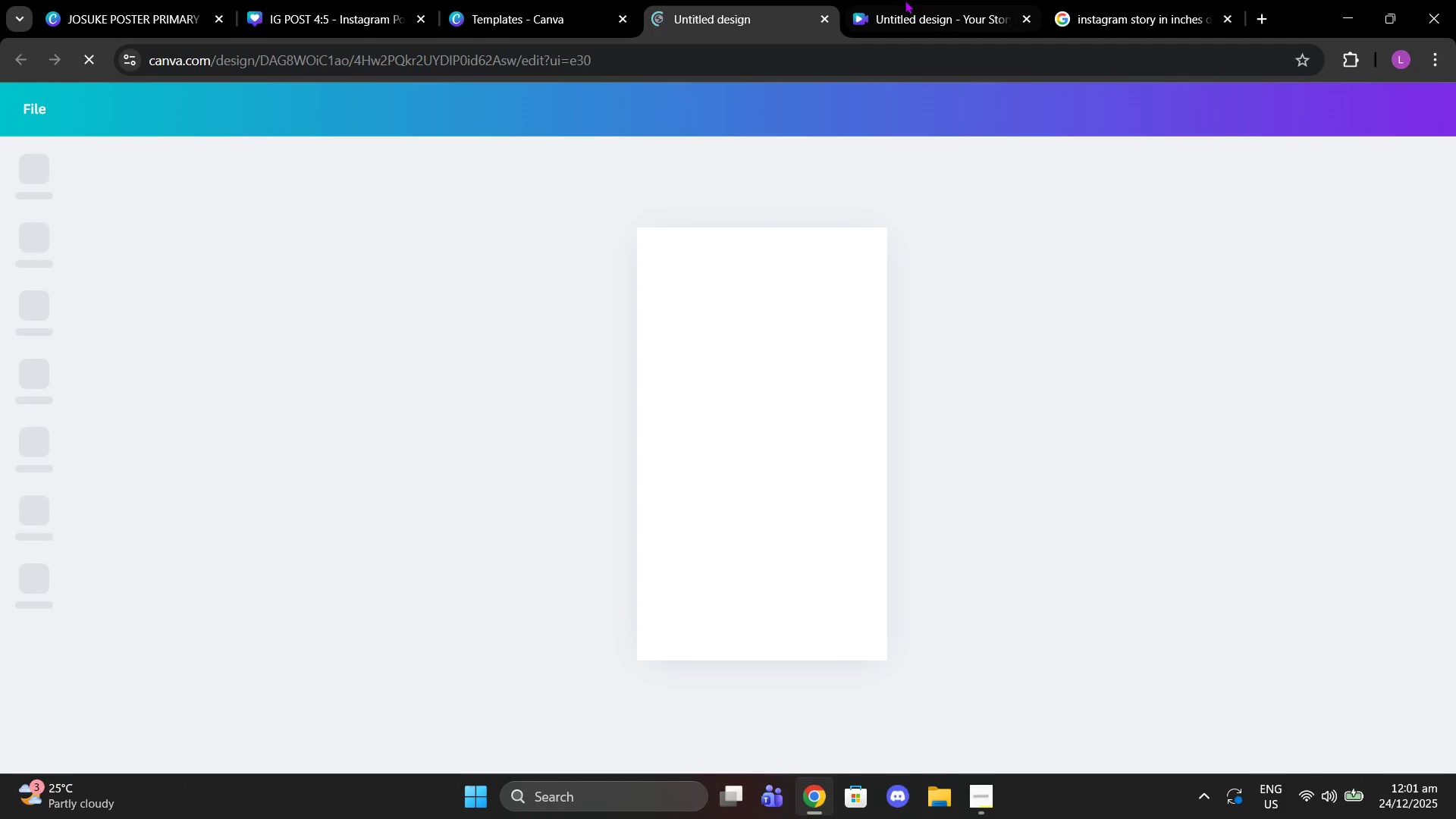 
left_click([905, 0])
 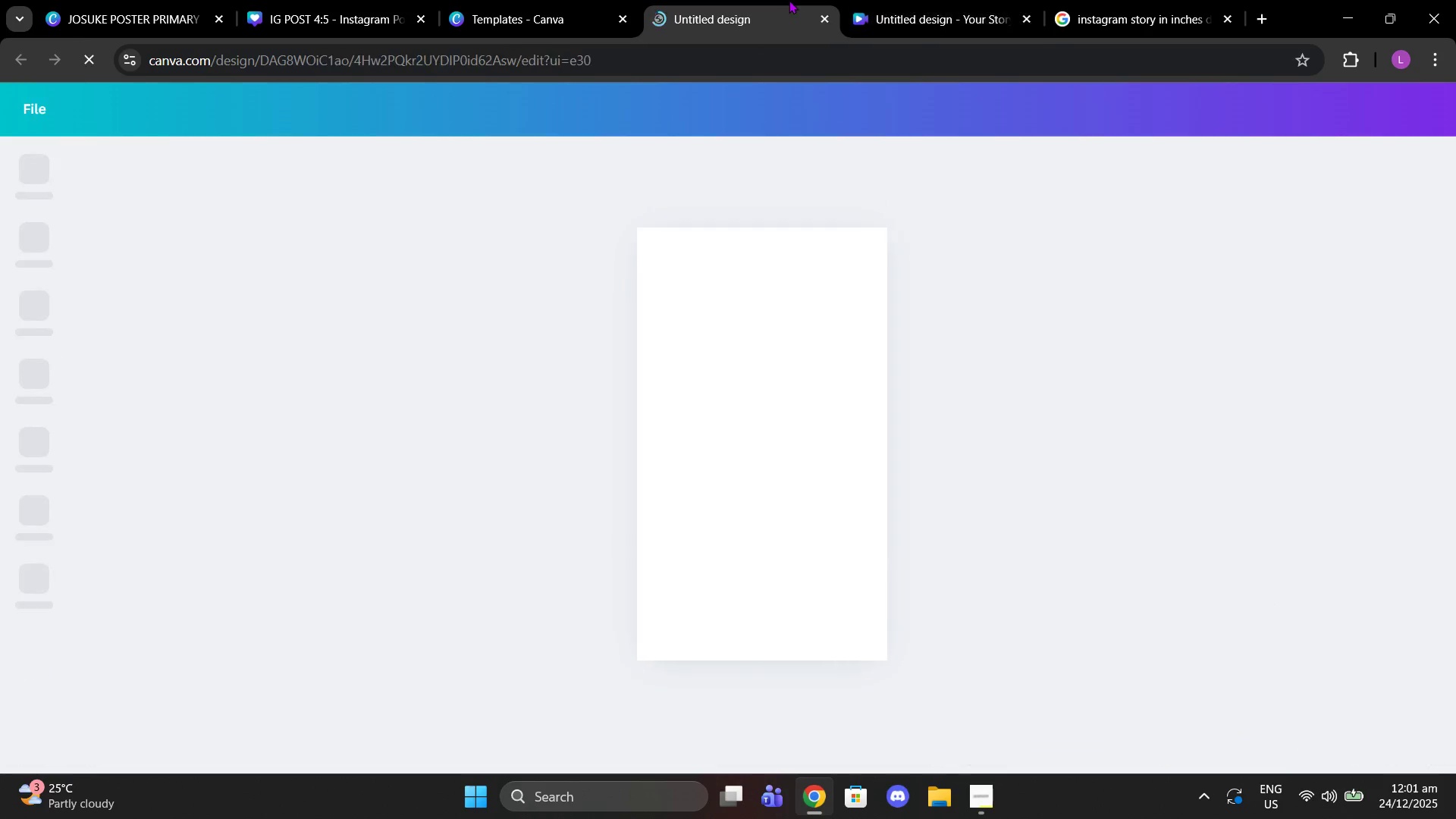 
double_click([934, 14])
 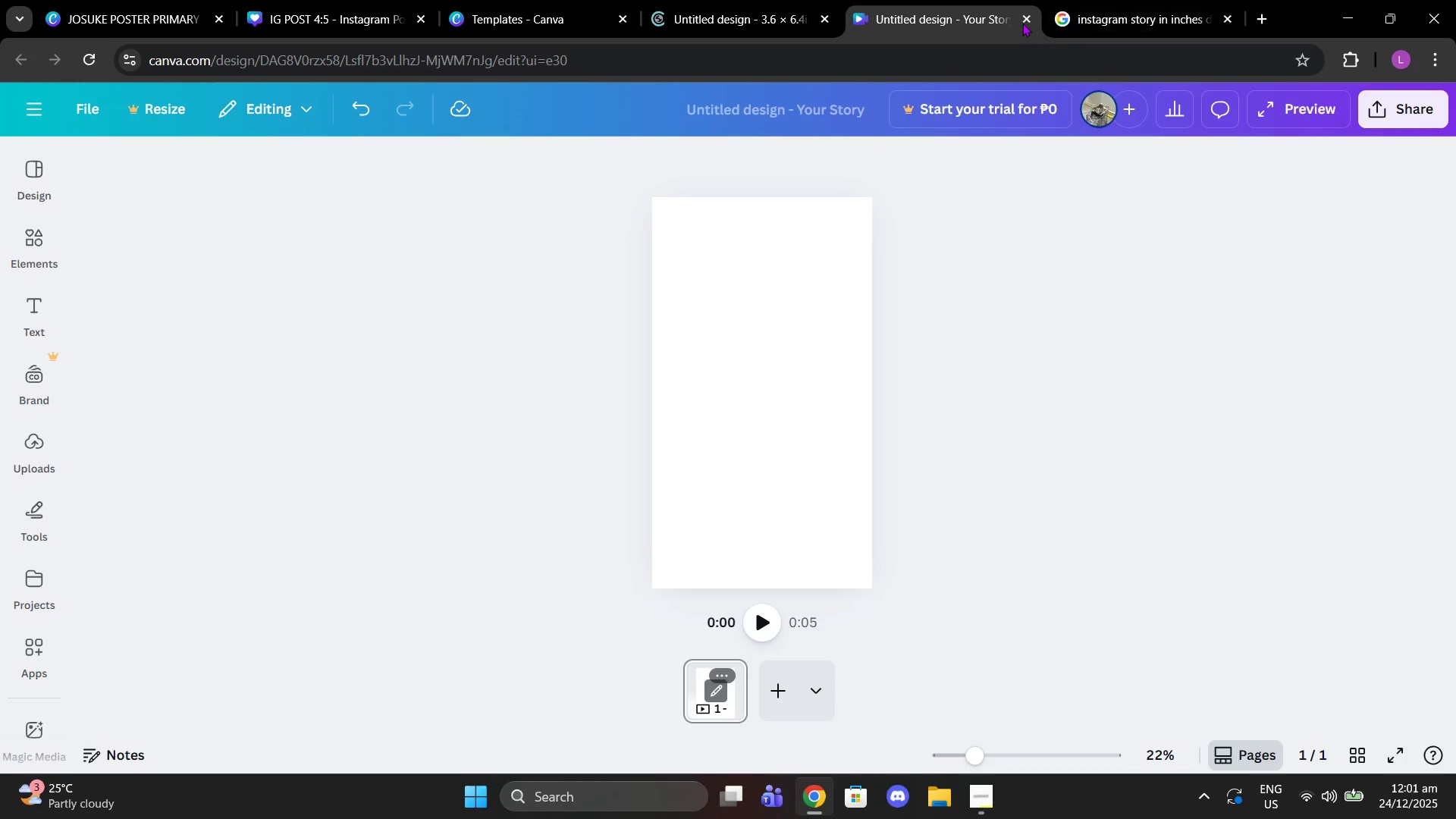 
left_click([1021, 23])
 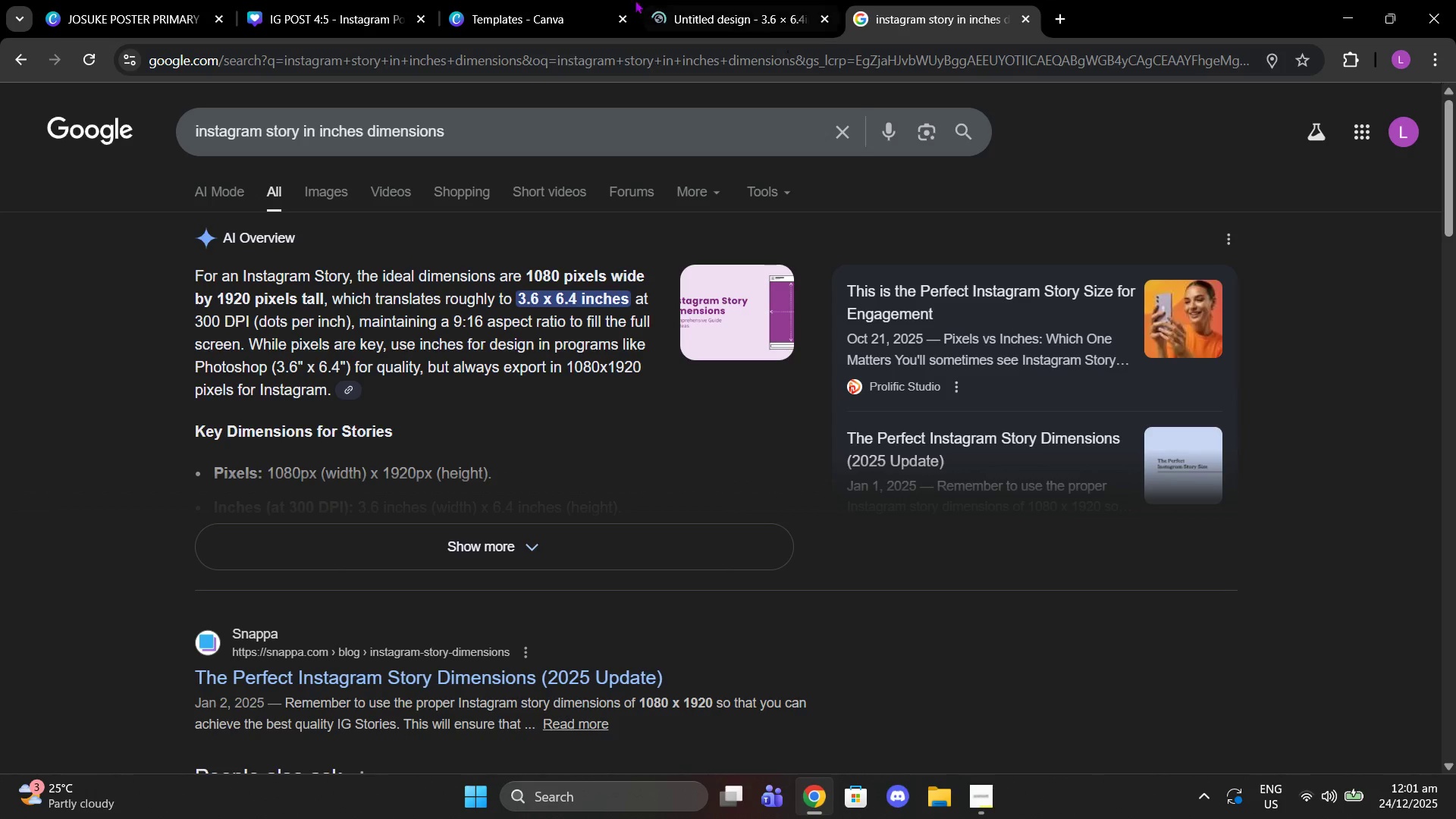 
left_click([620, 0])
 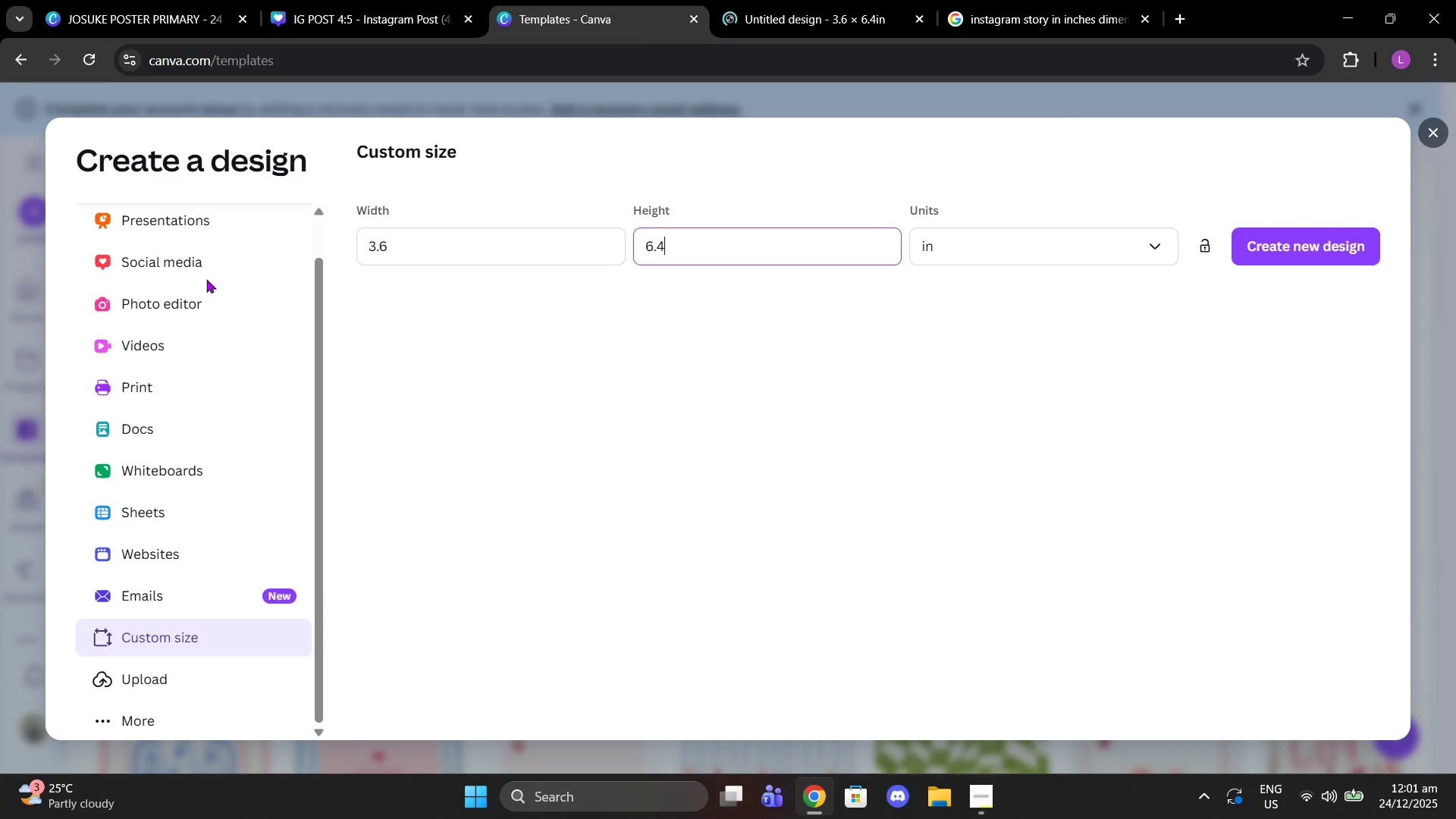 
left_click([203, 279])
 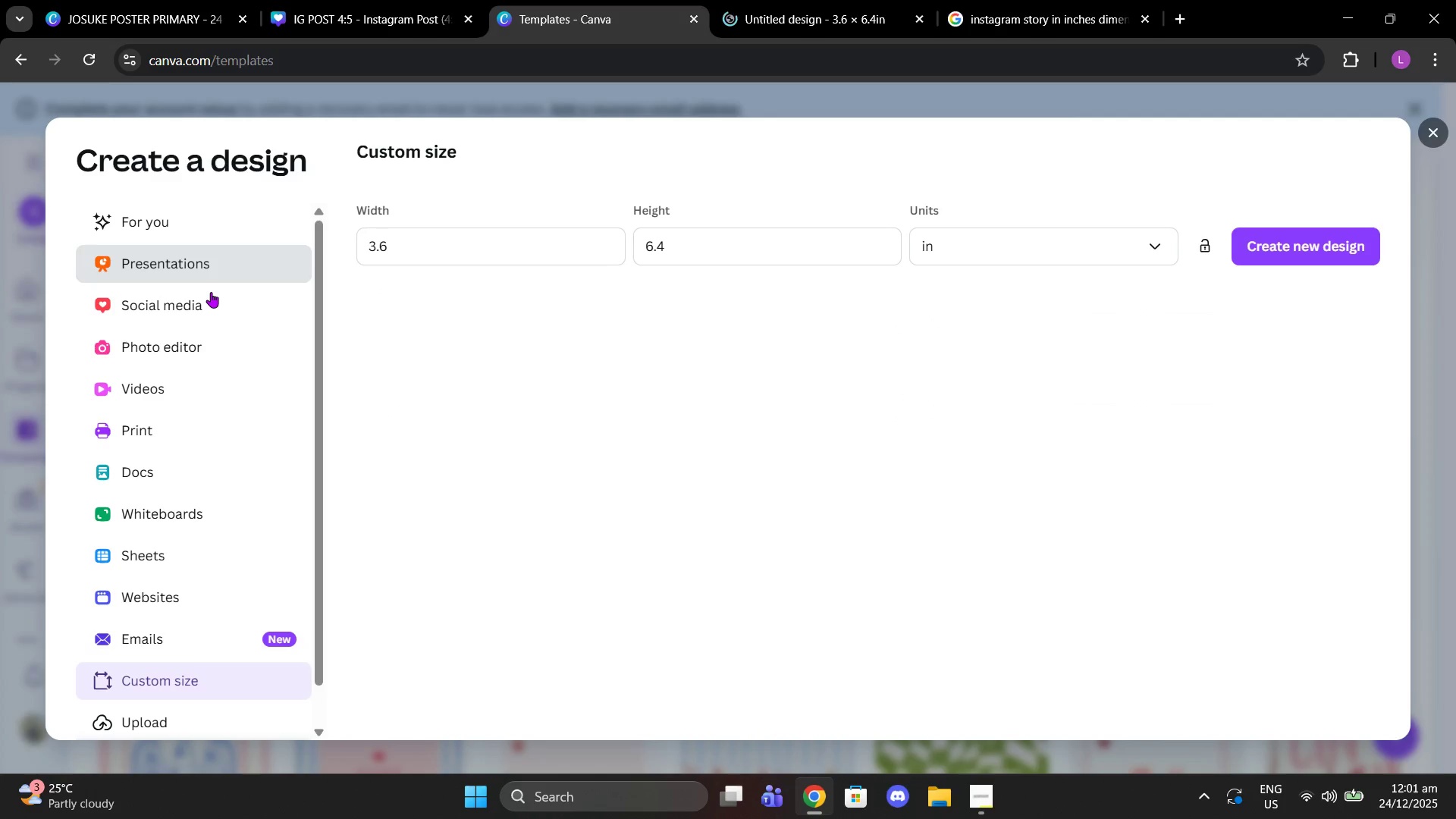 
scroll: coordinate [203, 279], scroll_direction: up, amount: 3.0
 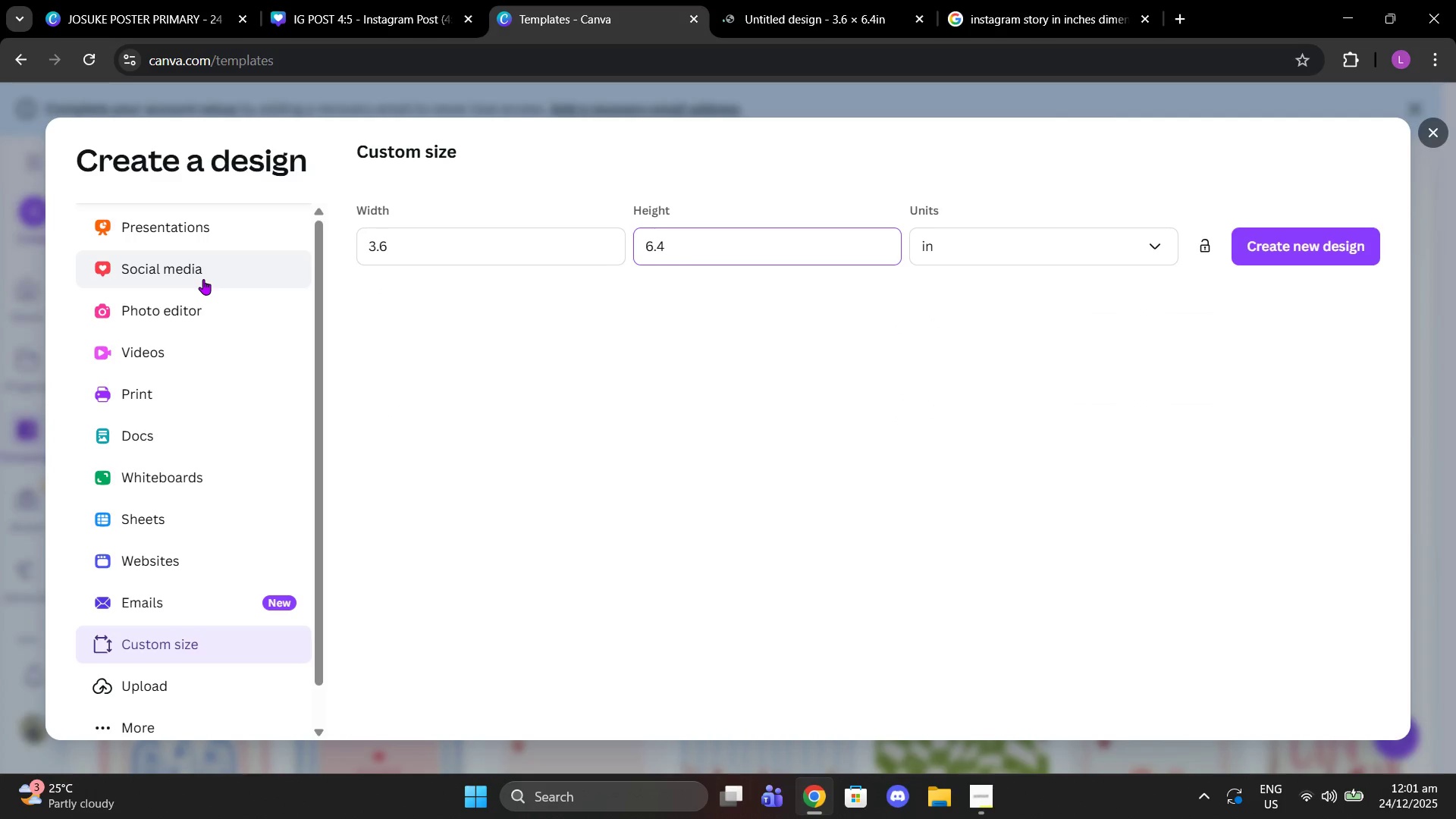 
double_click([211, 292])
 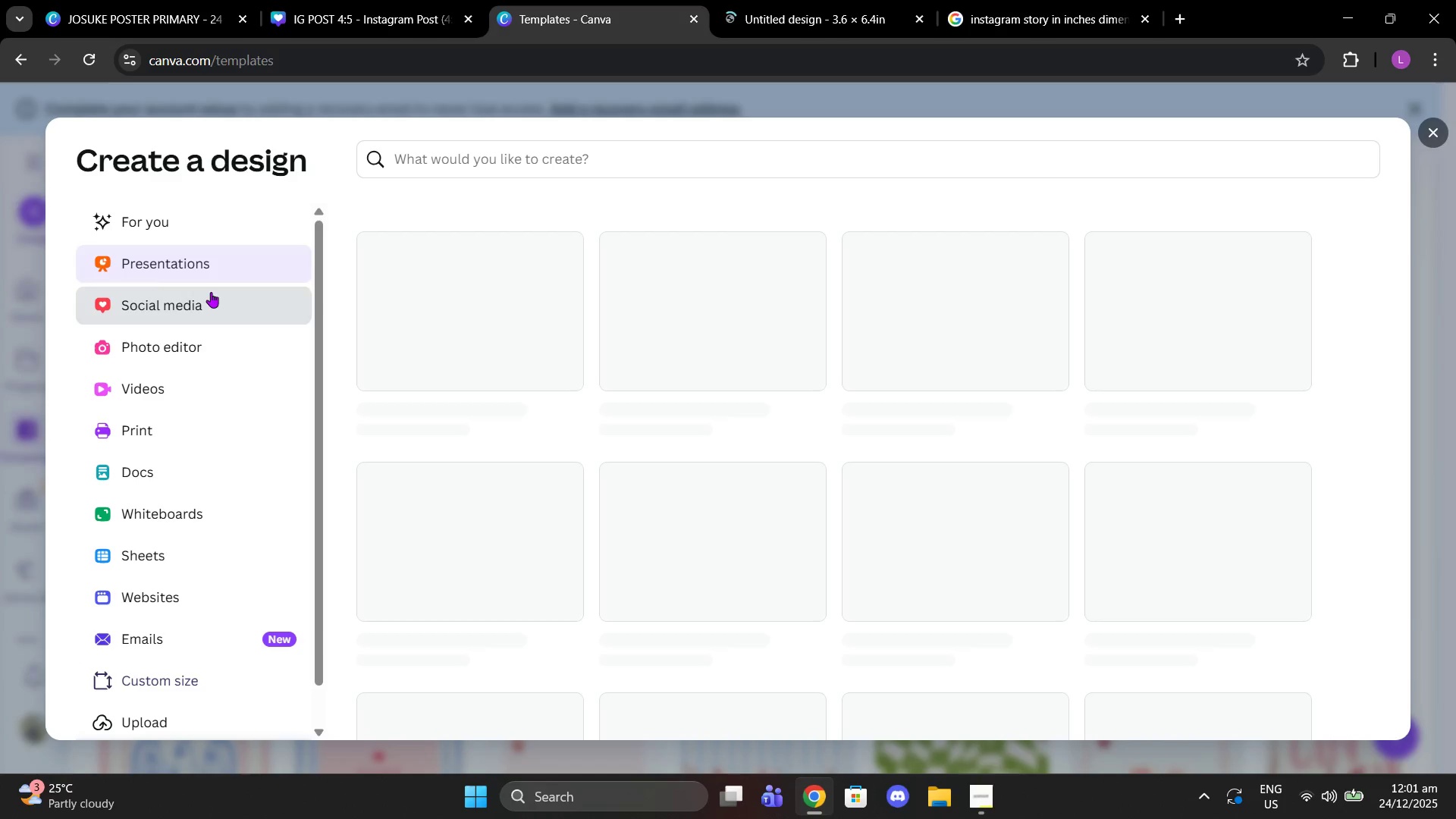 
left_click([310, 0])
 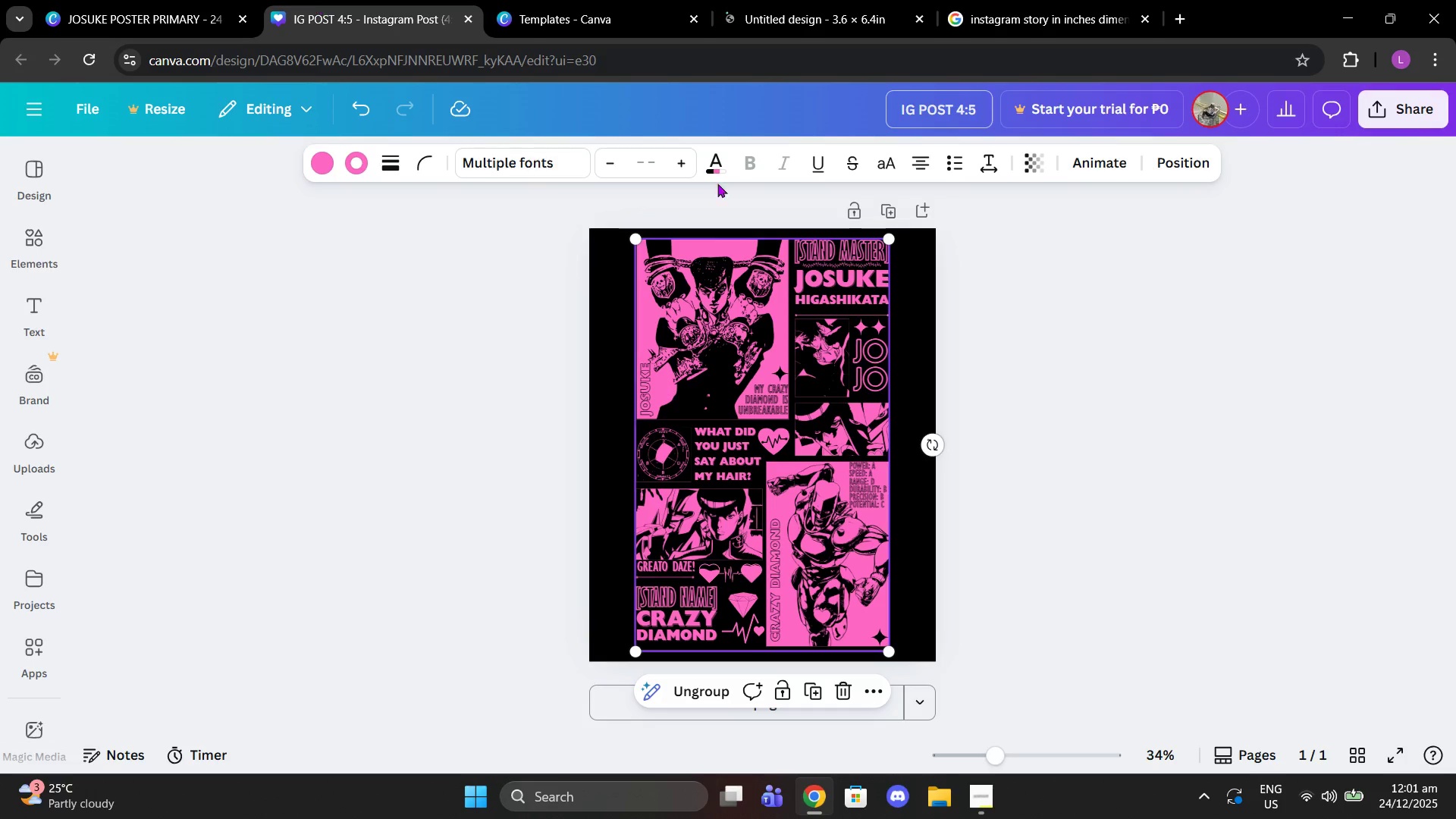 
left_click([1085, 326])
 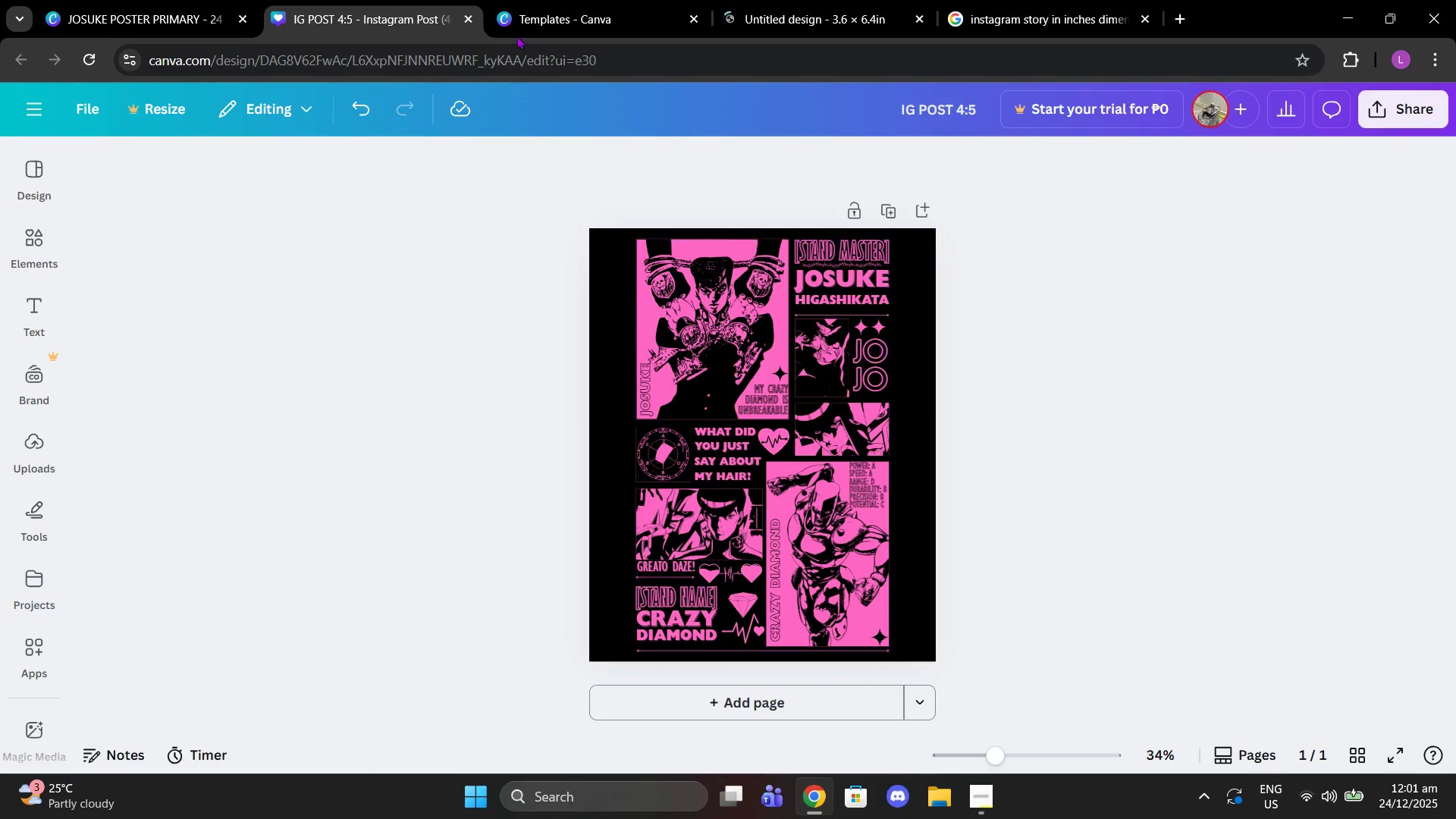 
left_click([140, 0])
 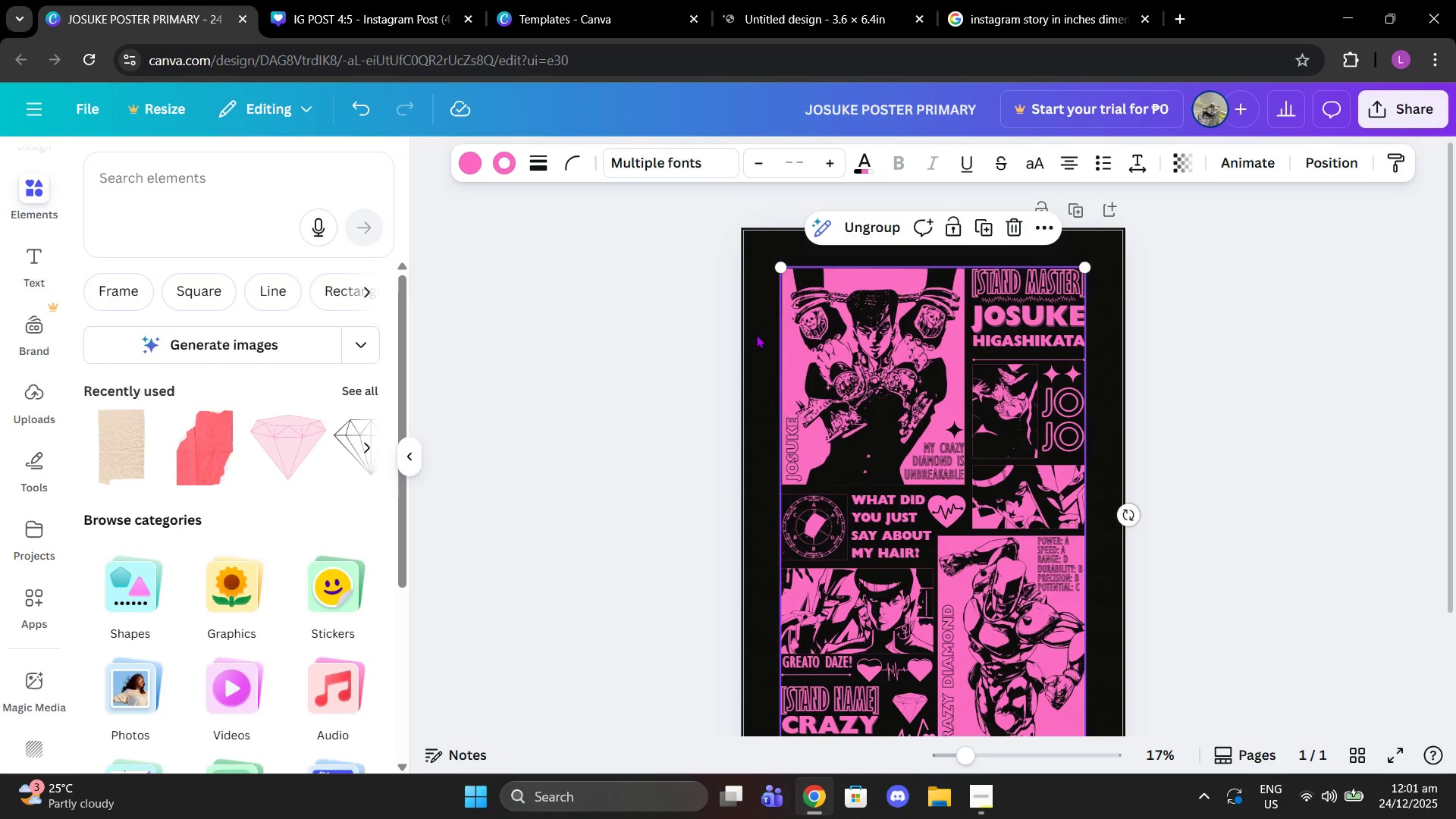 
left_click([755, 334])
 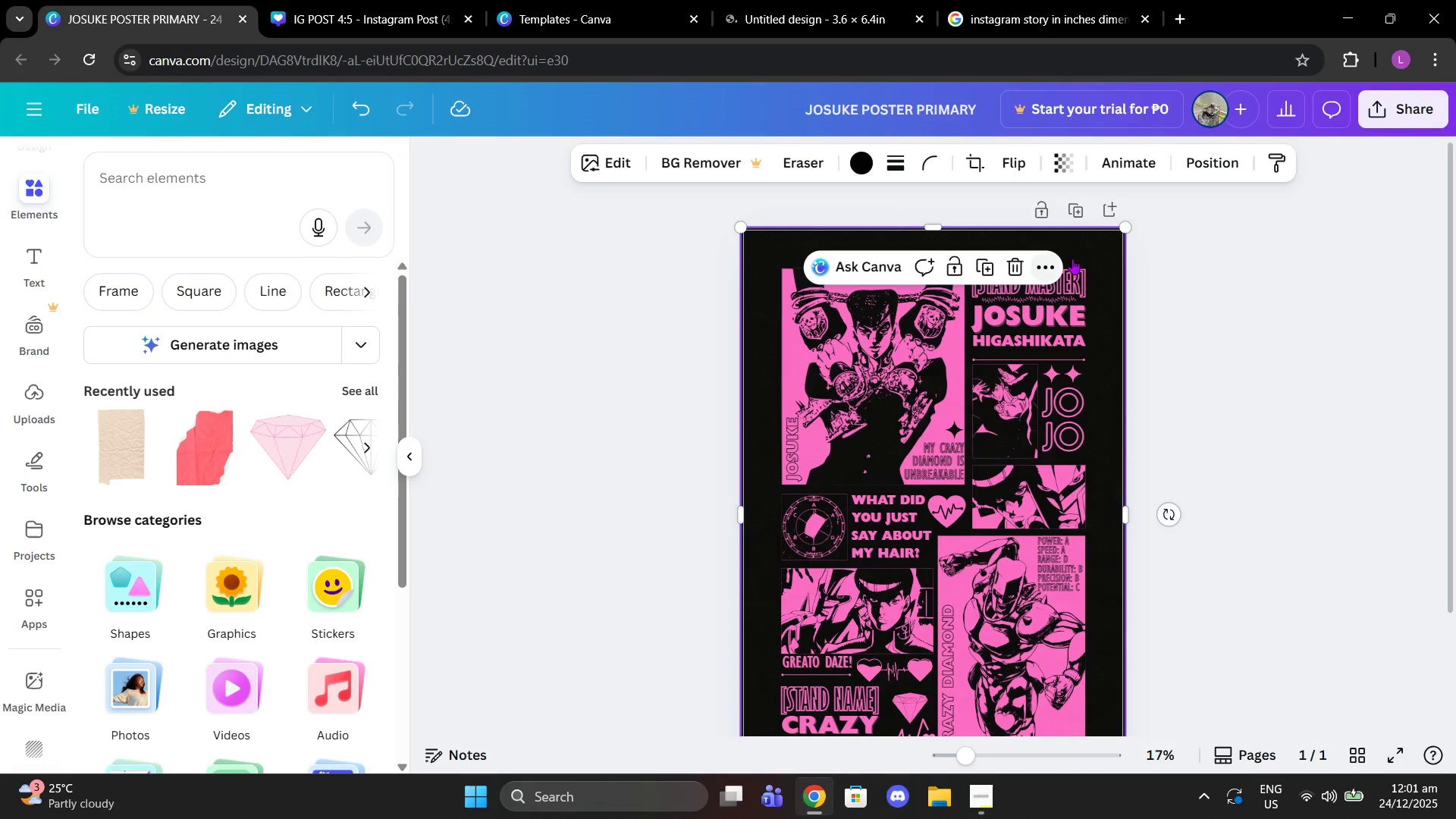 
left_click([1201, 253])
 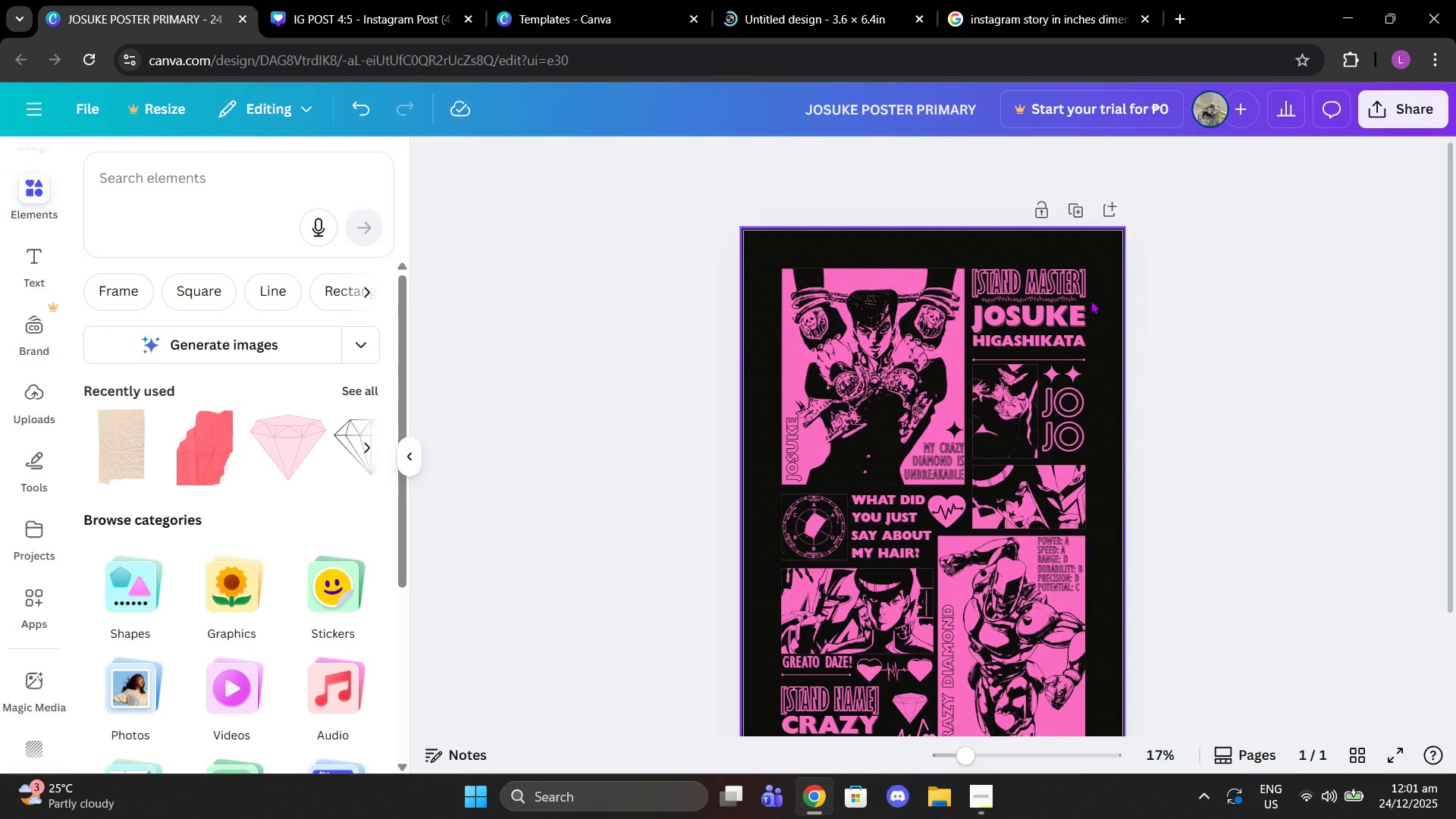 
left_click([1090, 300])
 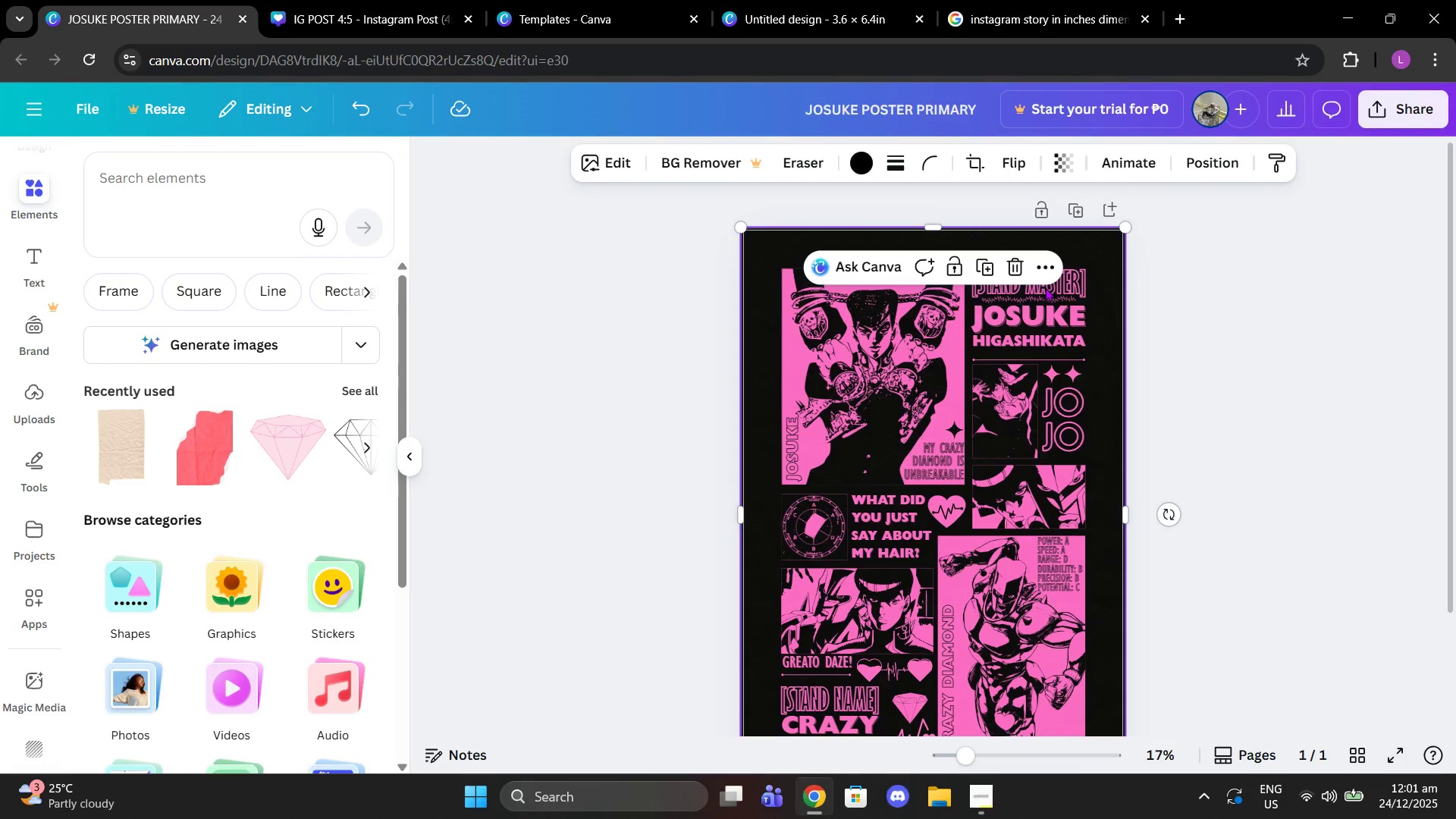 
key(Control+C)
 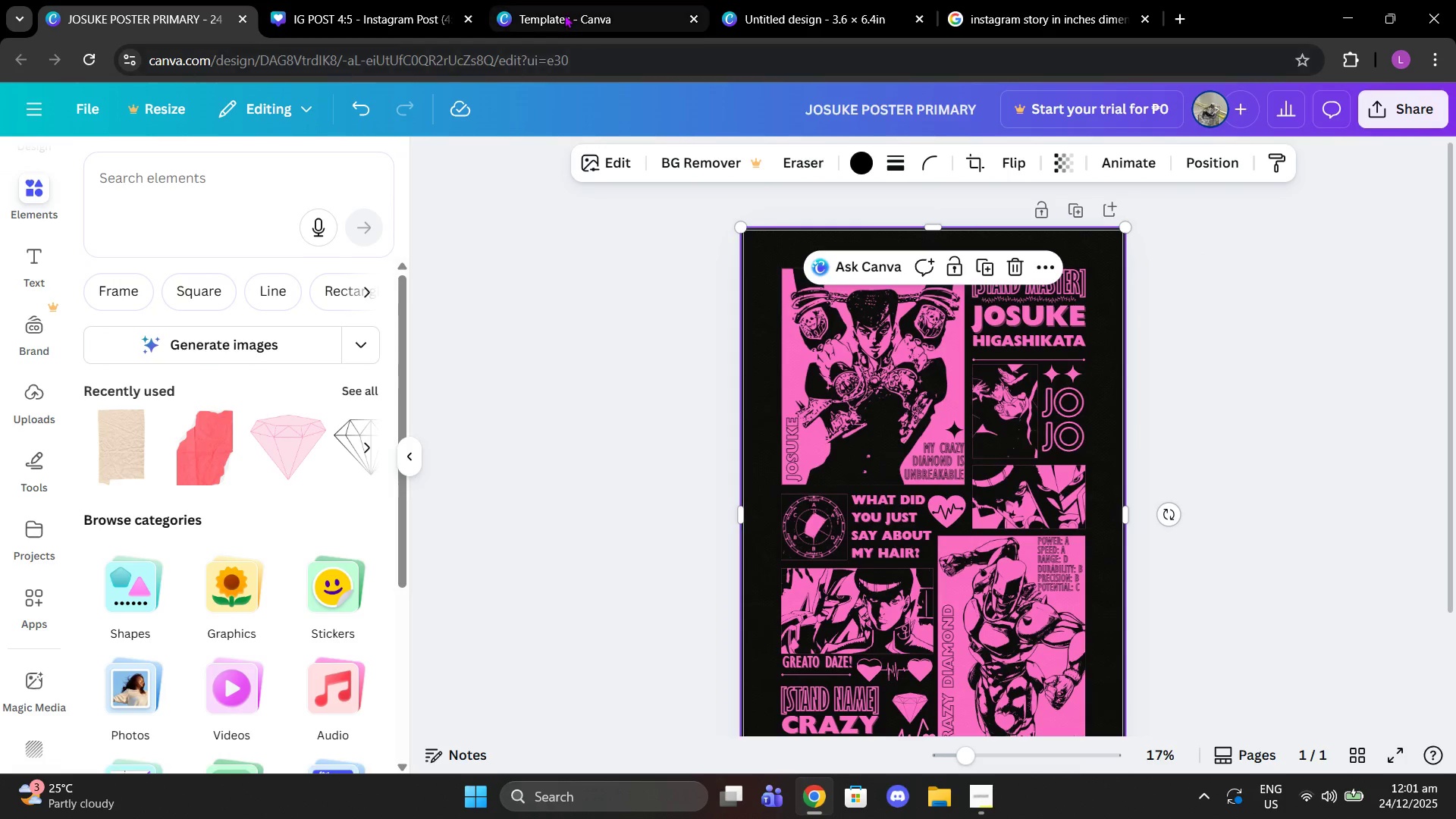 
left_click([563, 14])
 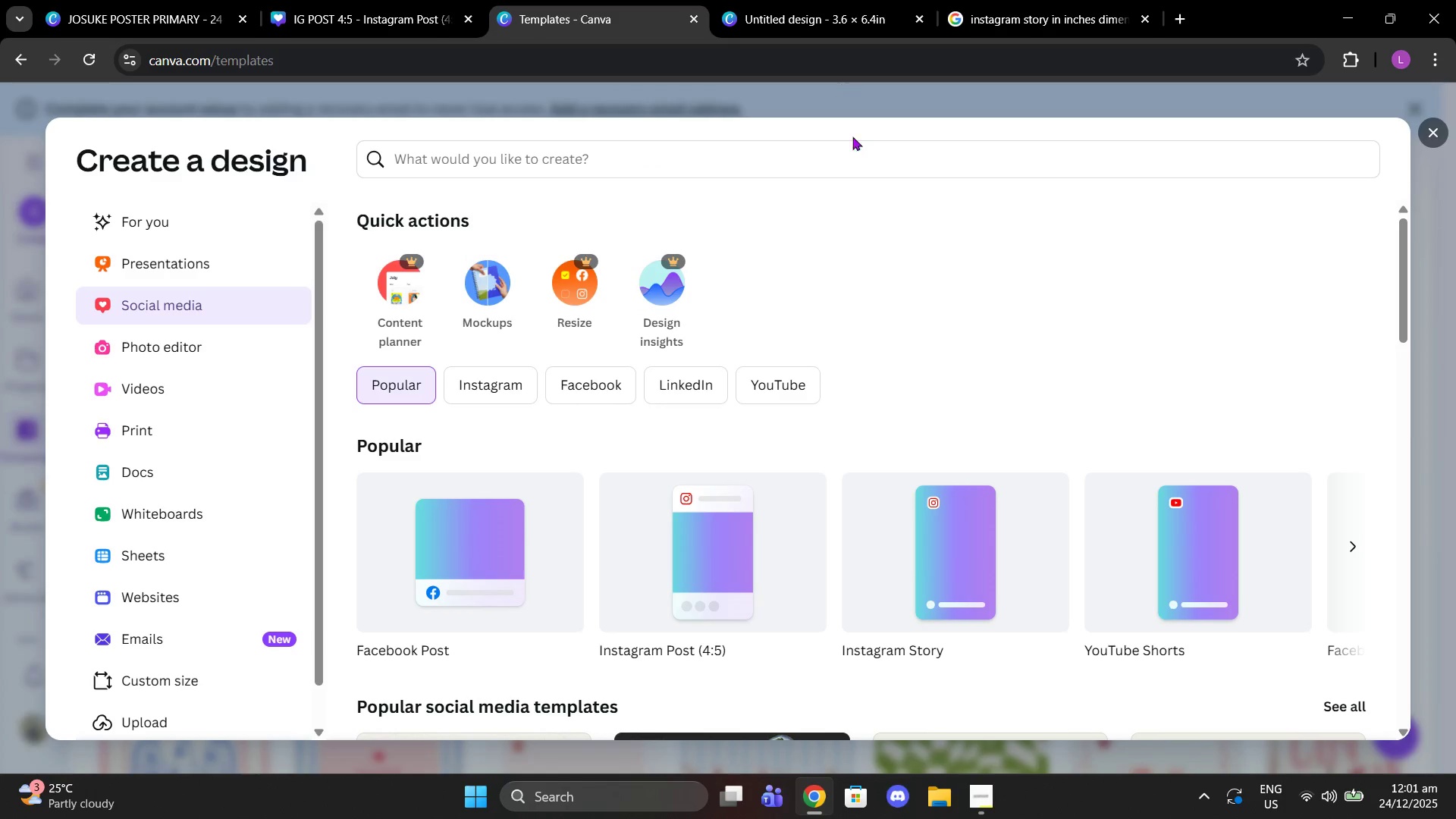 
left_click([815, 0])
 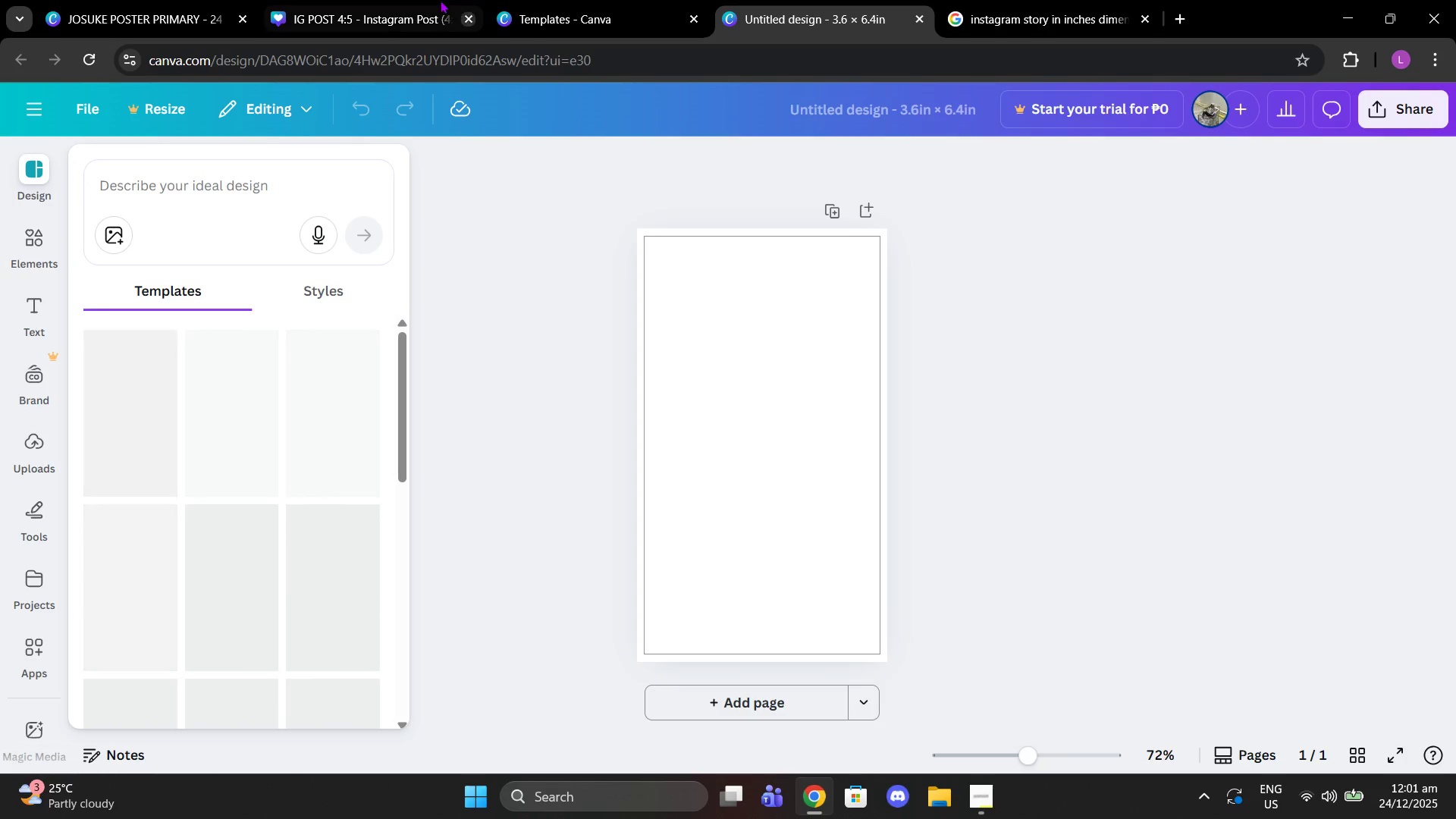 
left_click([390, 0])
 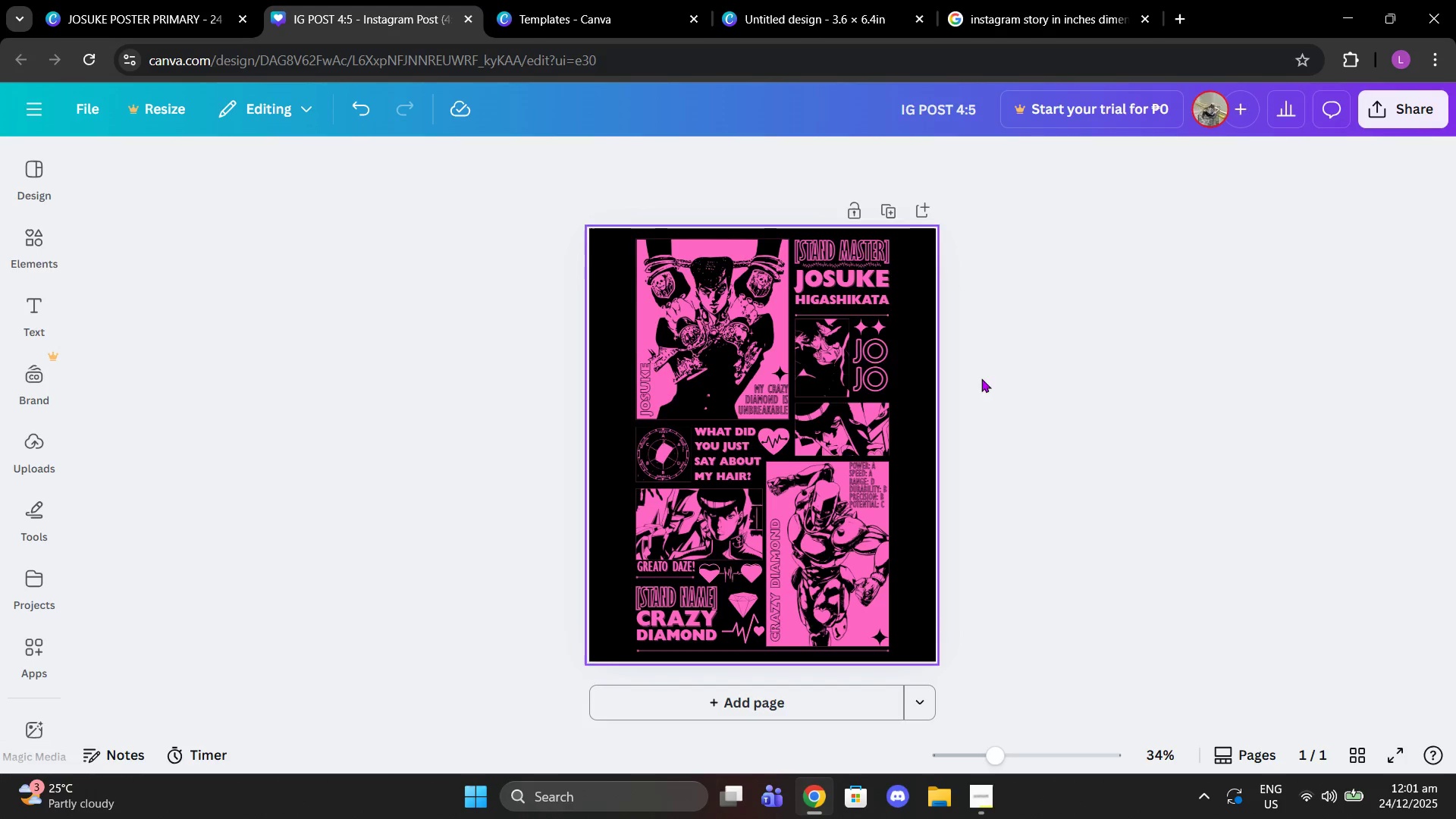 
left_click([988, 375])
 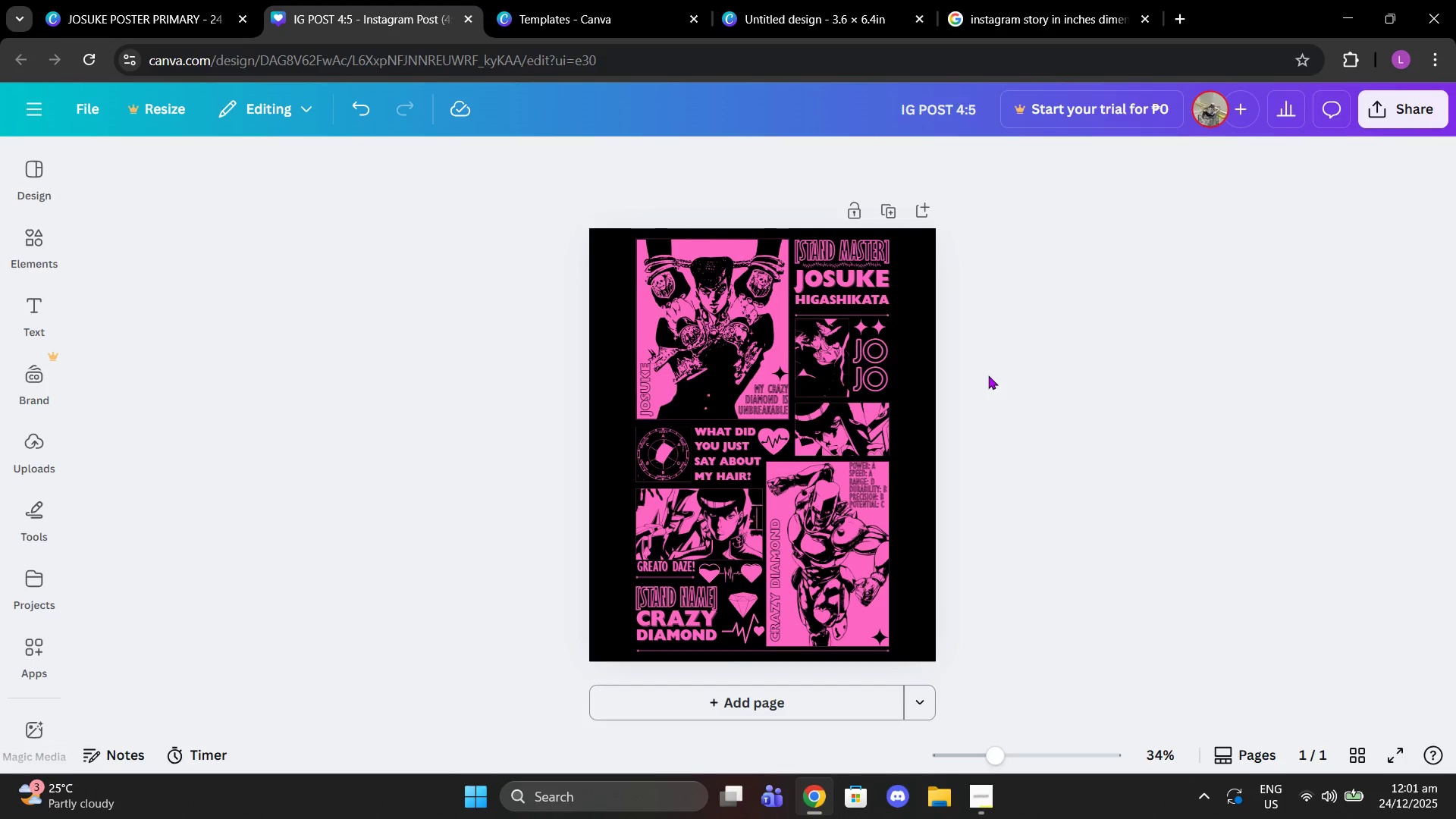 
key(Control+V)
 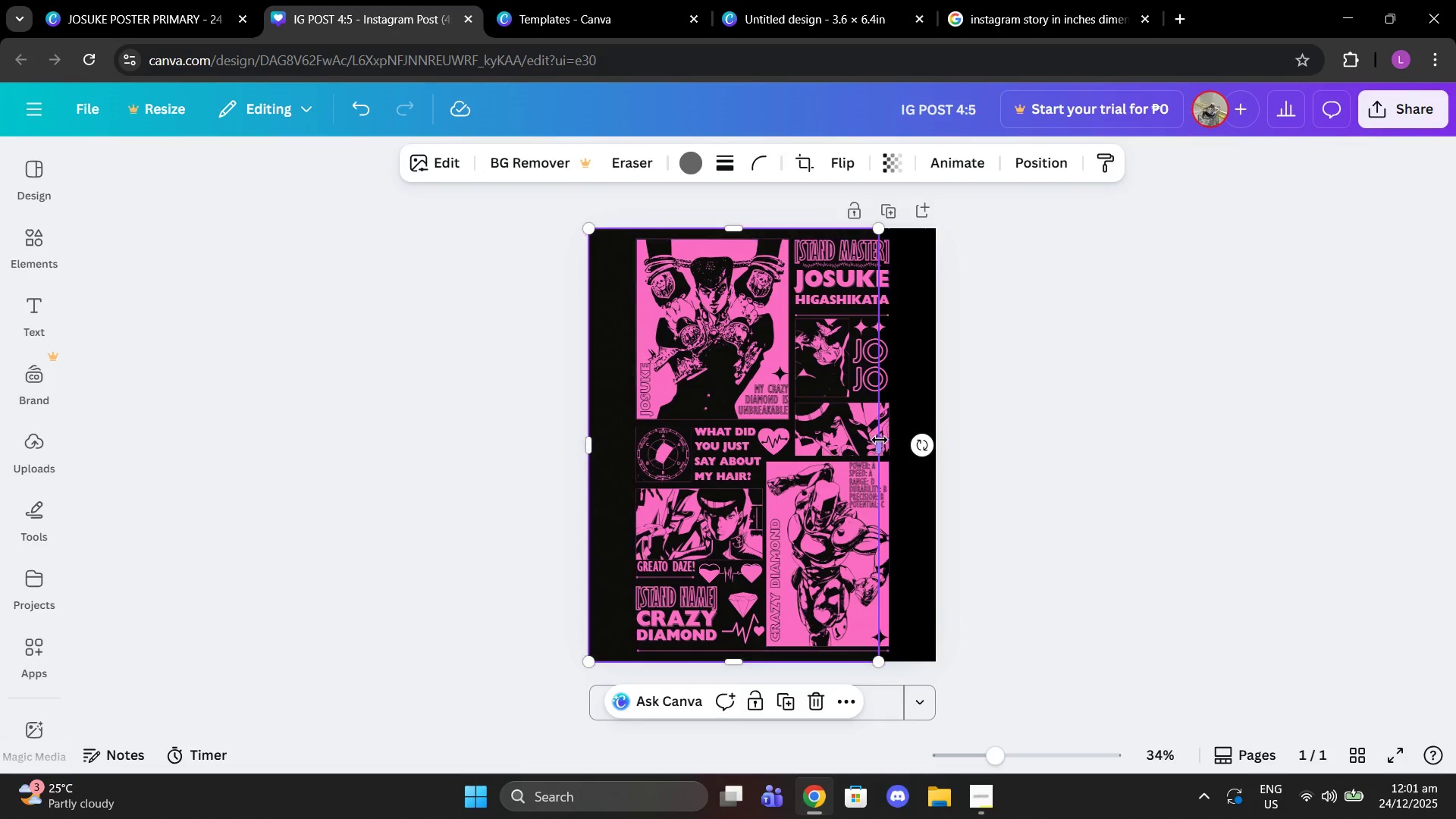 
 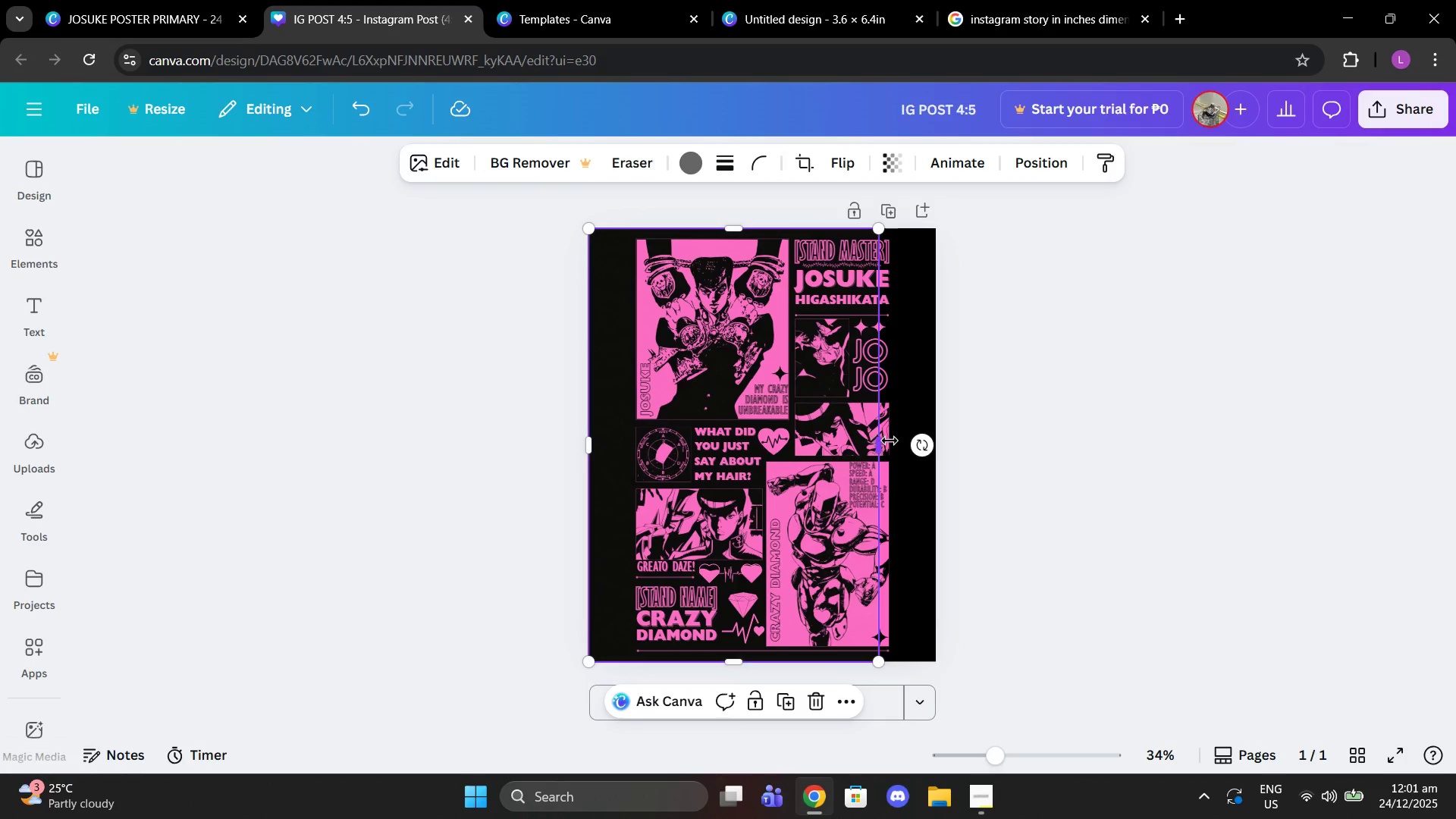 
left_click_drag(start_coordinate=[880, 440], to_coordinate=[929, 444])
 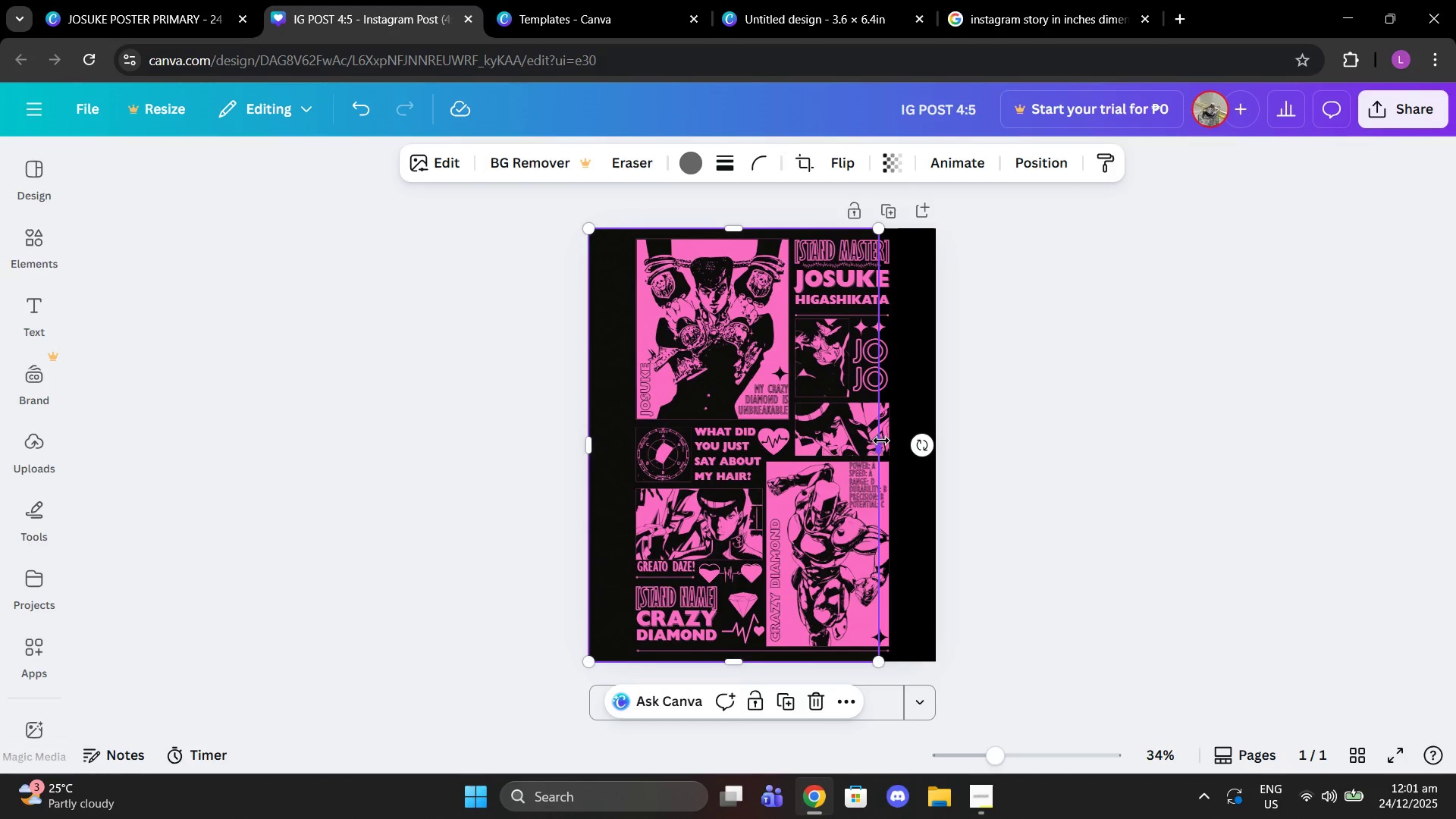 
left_click_drag(start_coordinate=[881, 441], to_coordinate=[935, 448])
 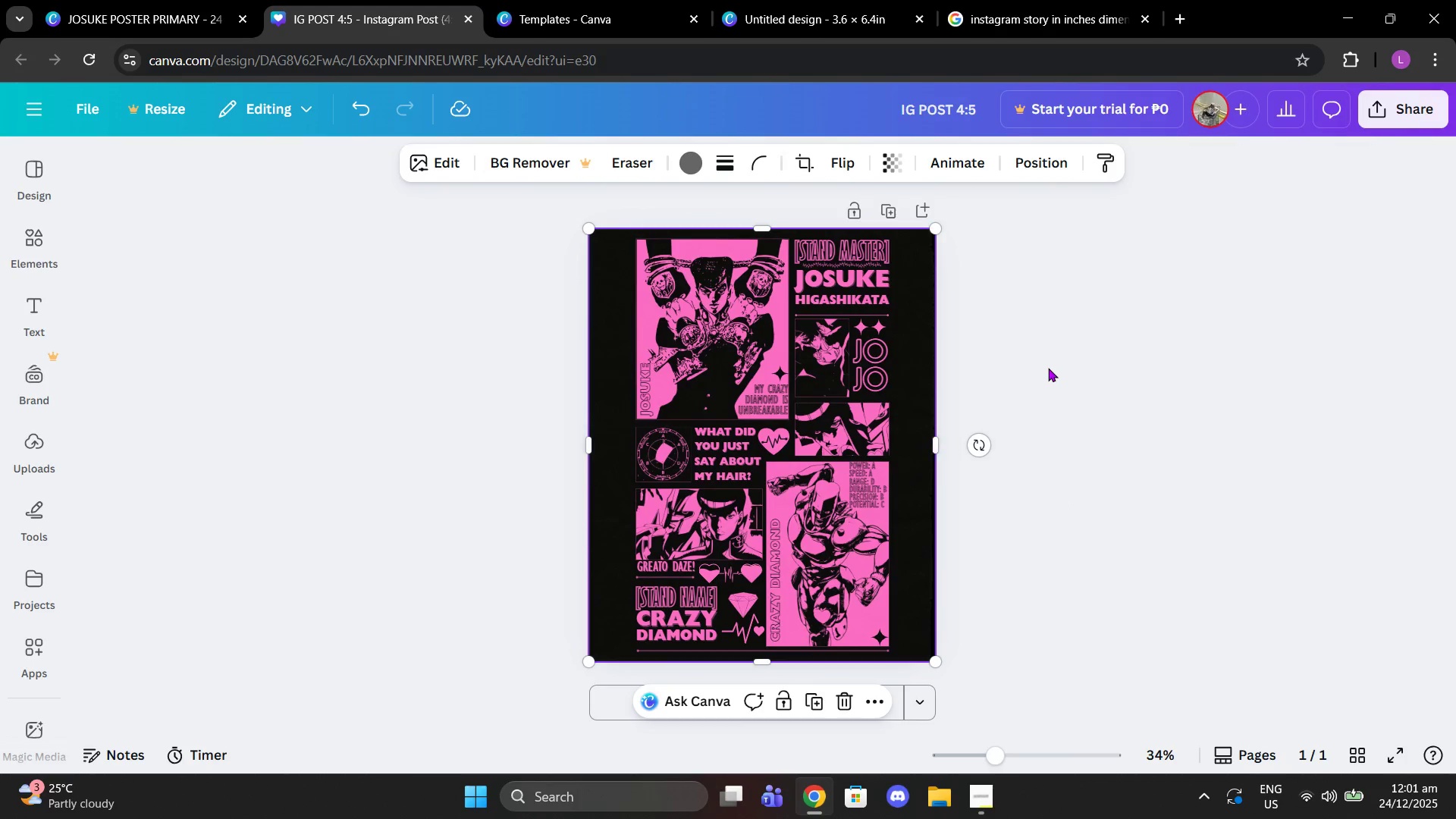 
left_click([1048, 368])
 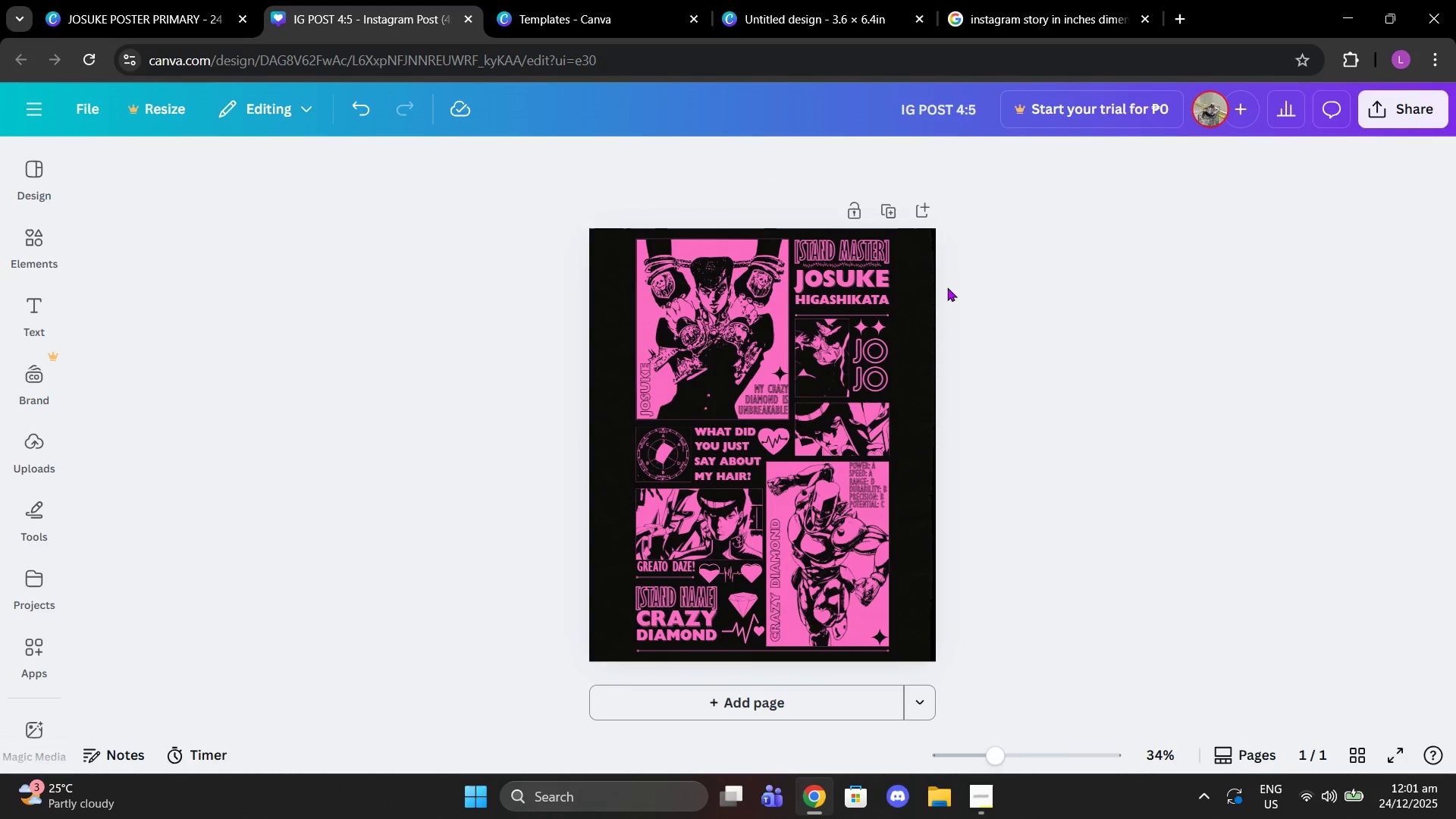 
left_click([835, 0])
 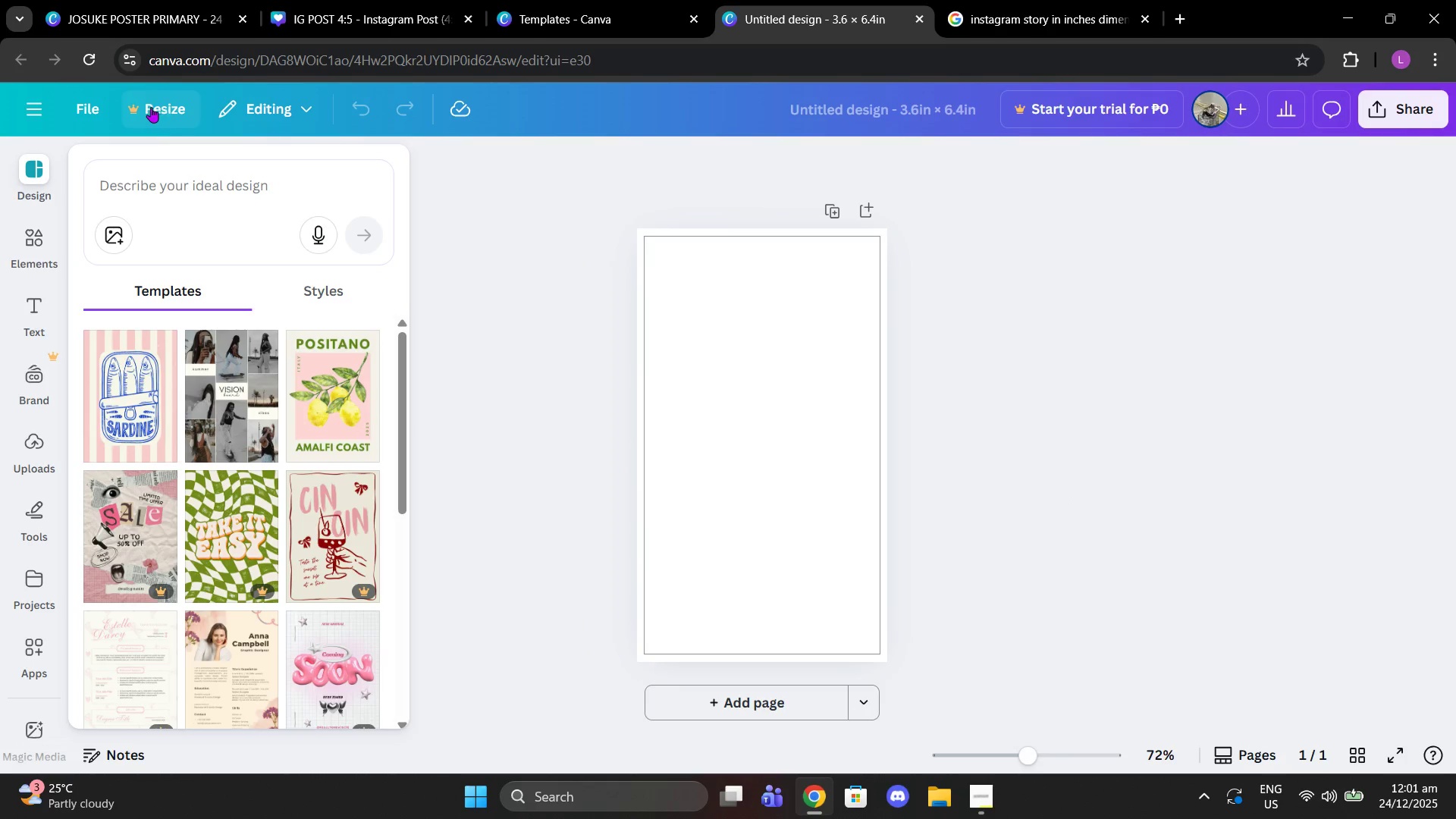 
left_click([108, 109])
 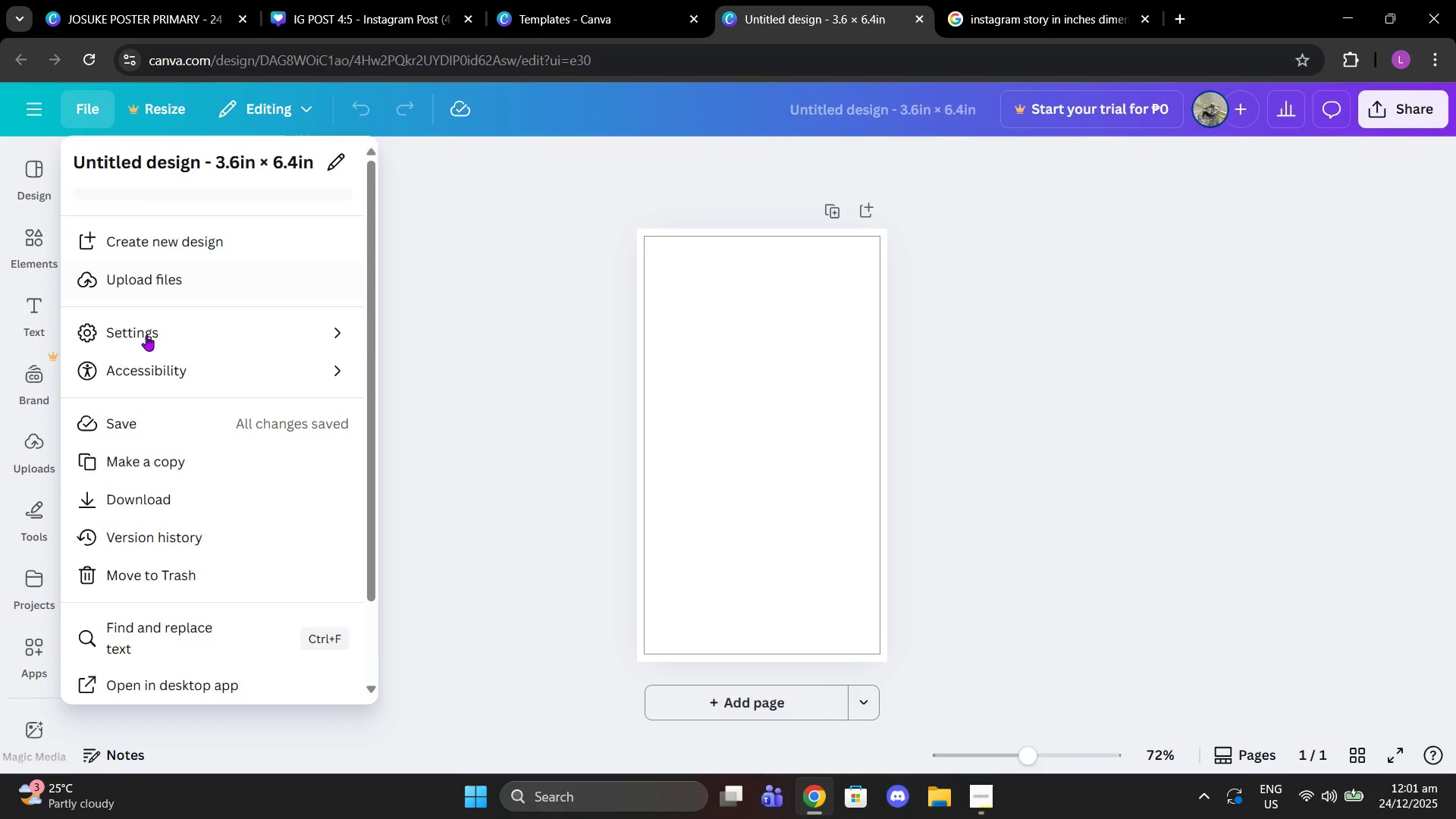 
left_click([155, 347])
 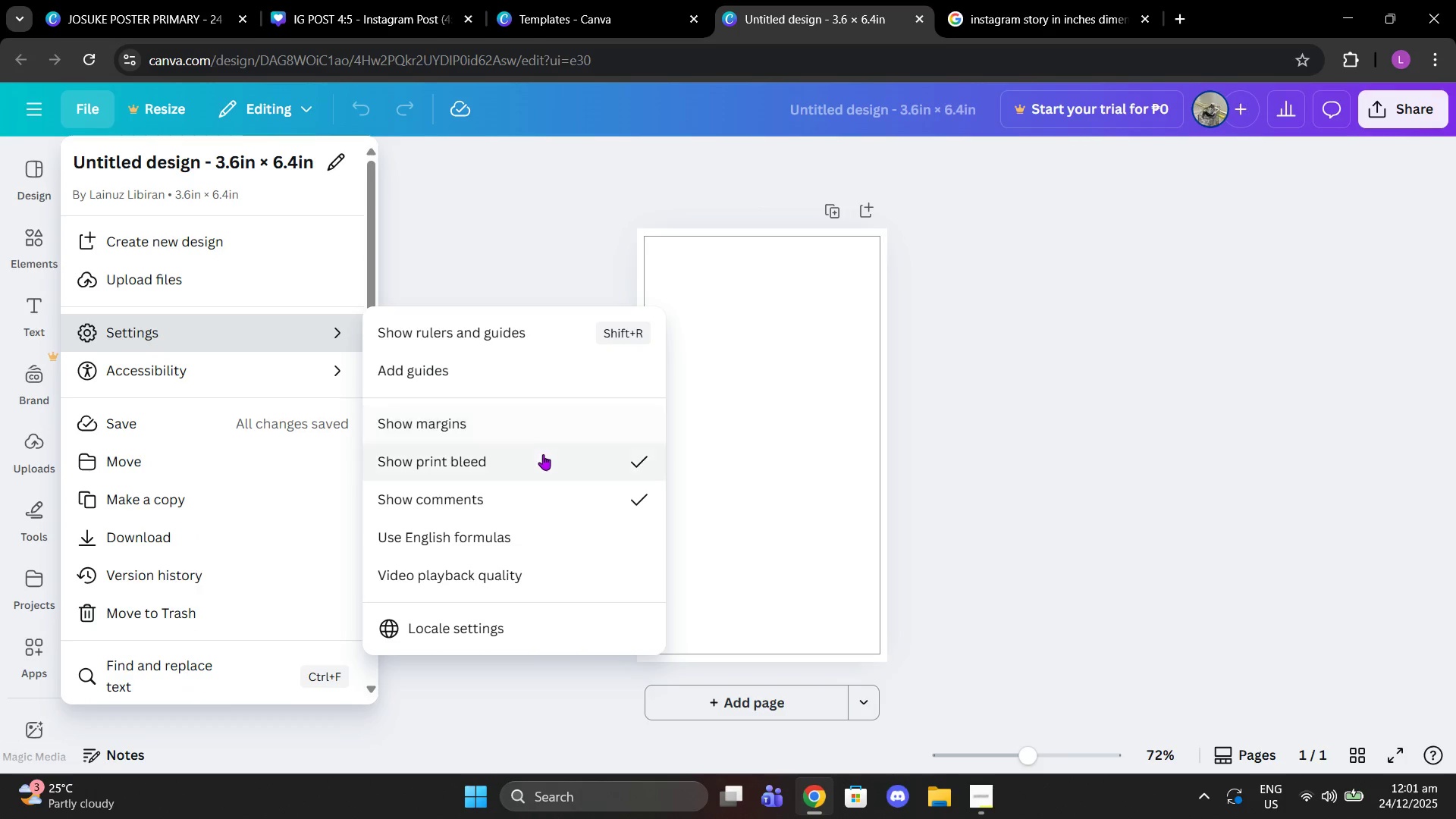 
left_click([544, 457])
 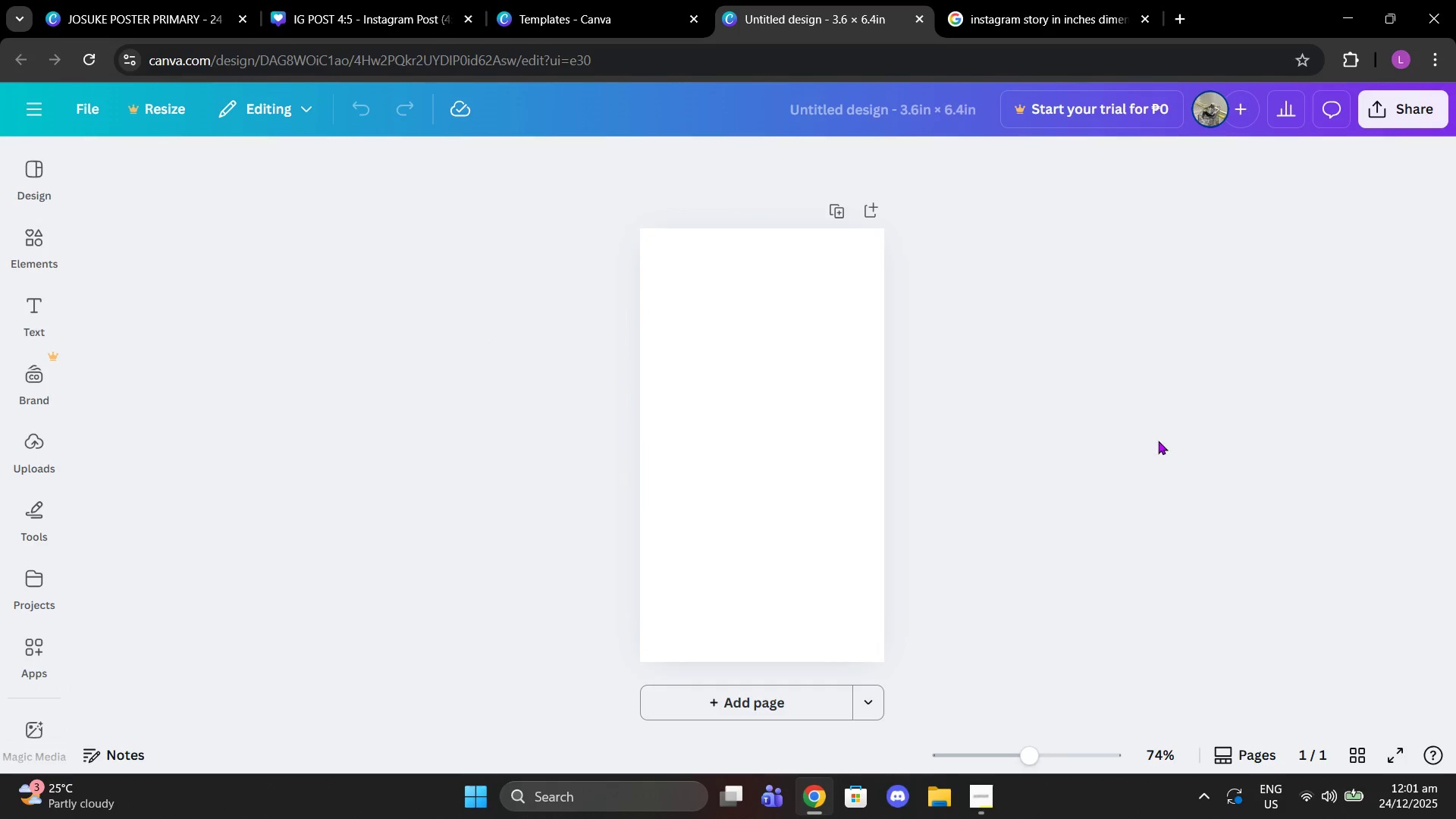 
left_click([1169, 439])
 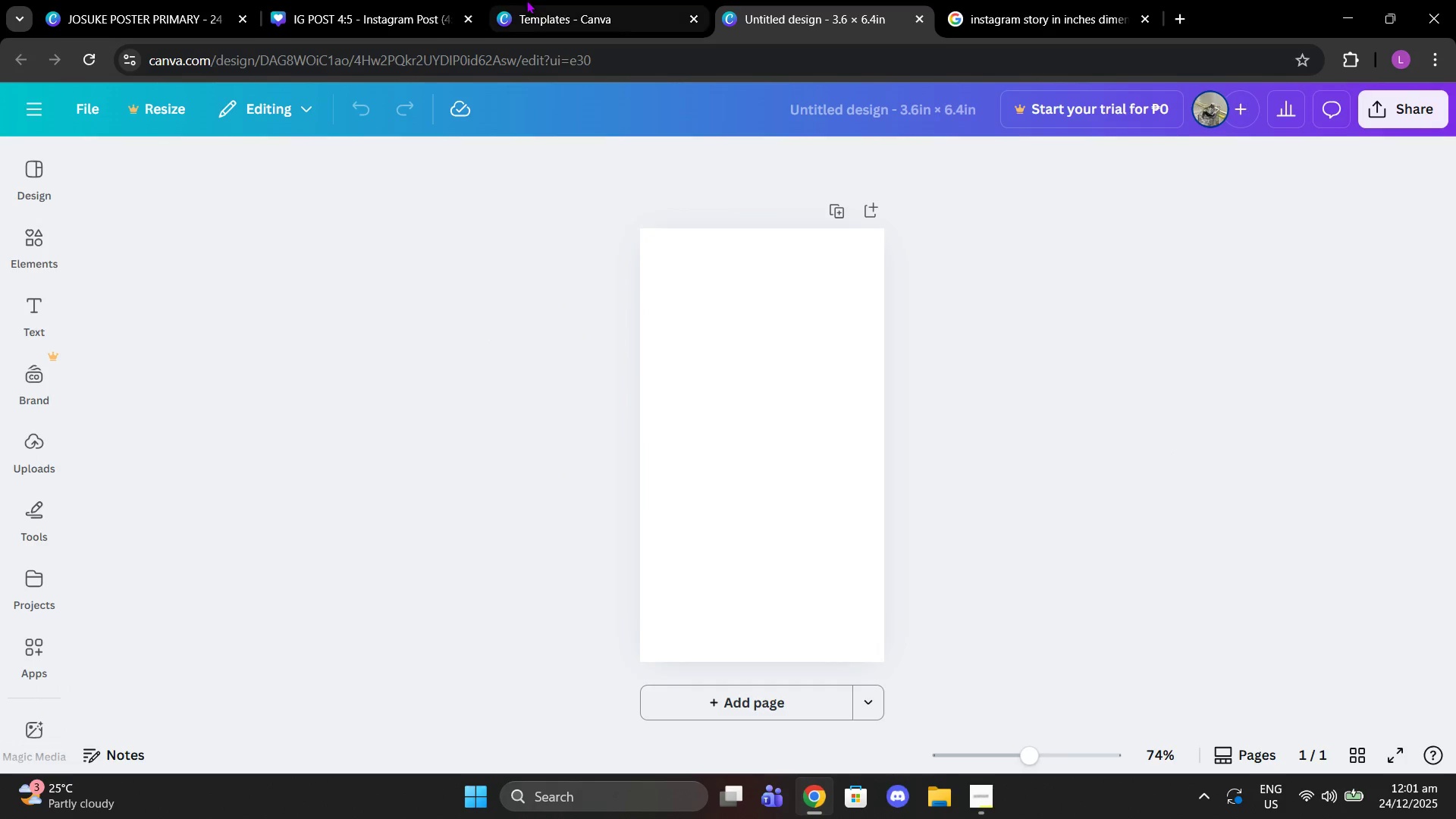 
left_click([523, 0])
 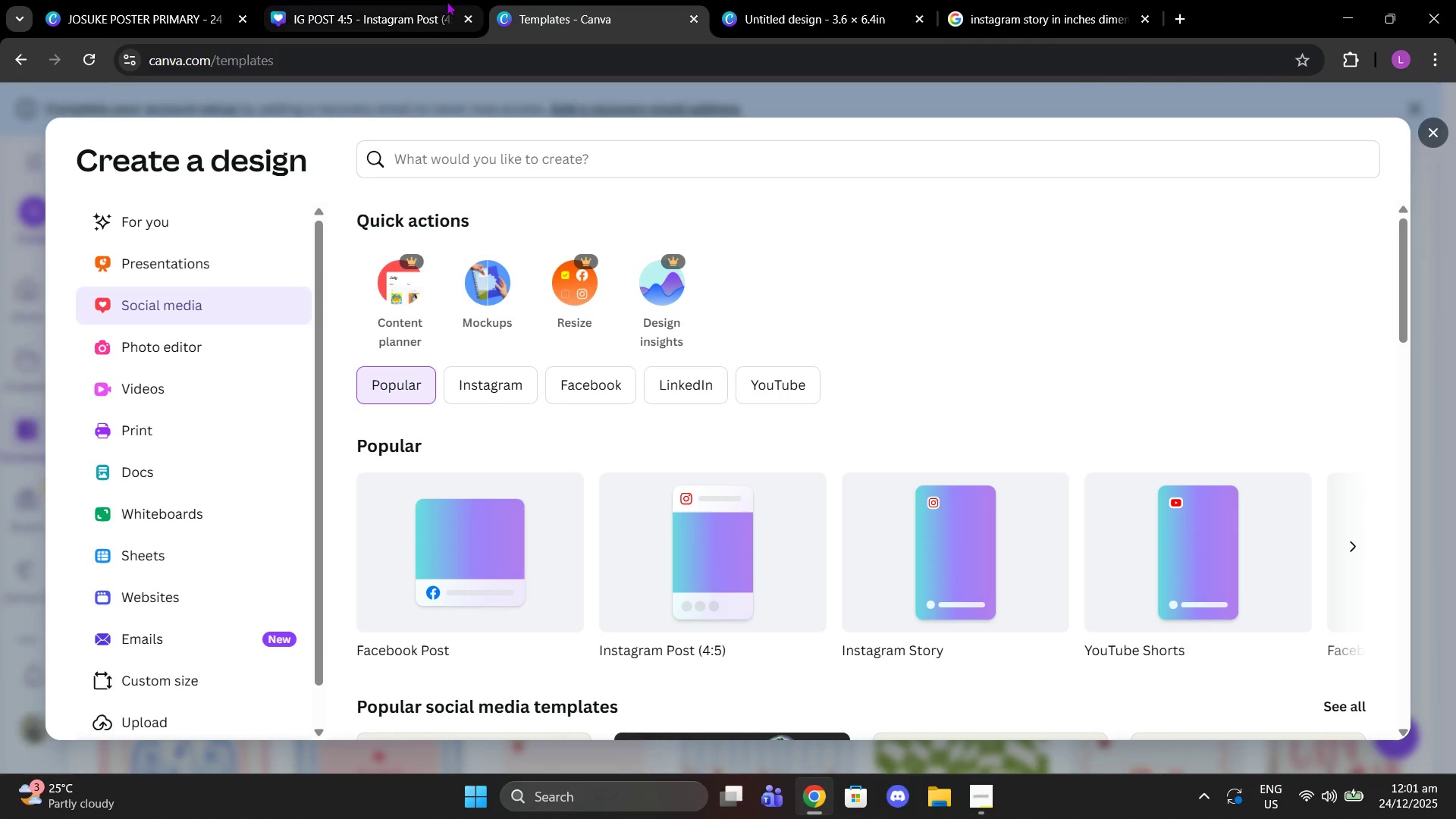 
left_click([447, 2])
 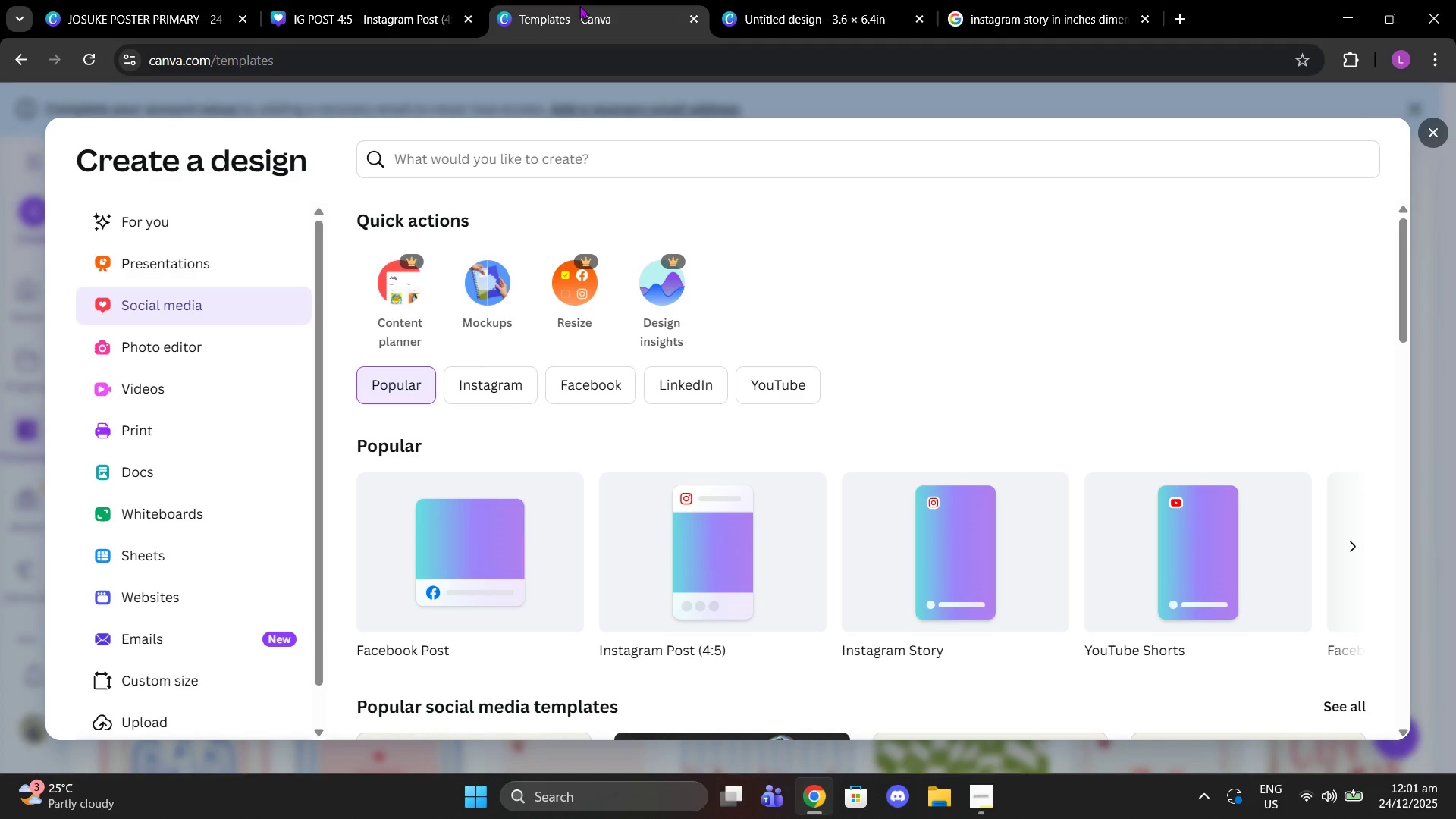 
double_click([818, 1])
 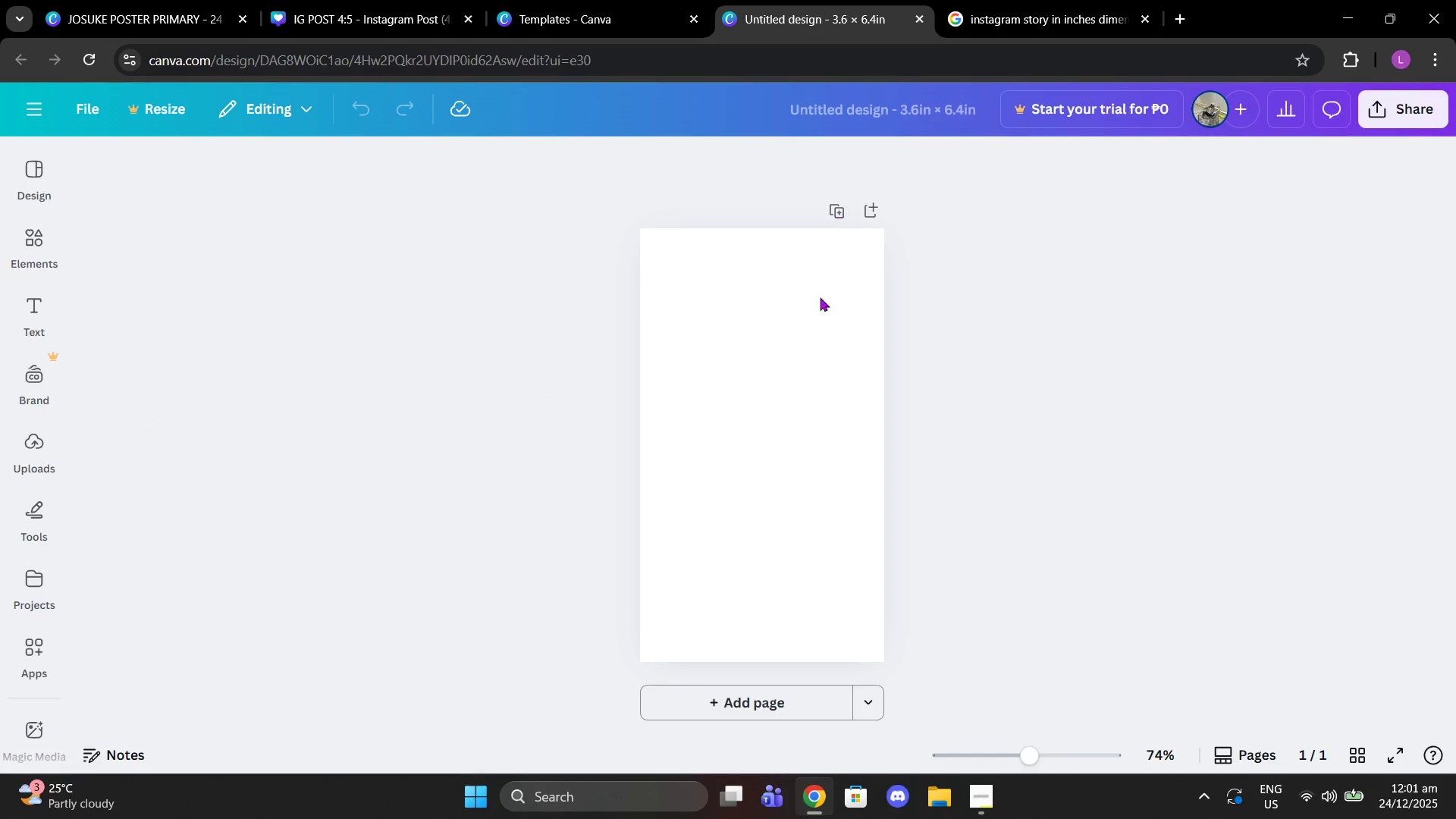 
left_click([812, 311])
 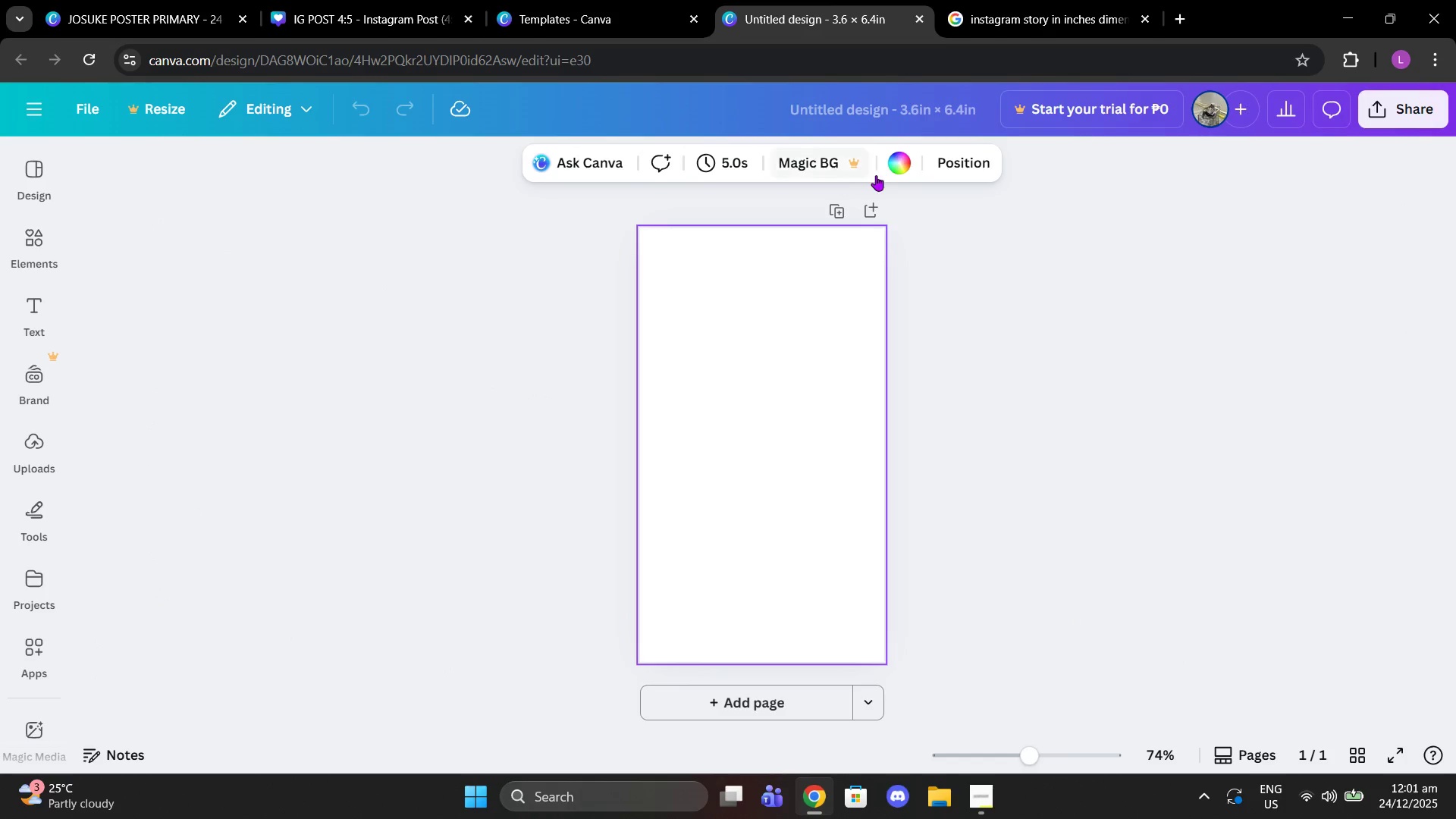 
left_click([894, 174])
 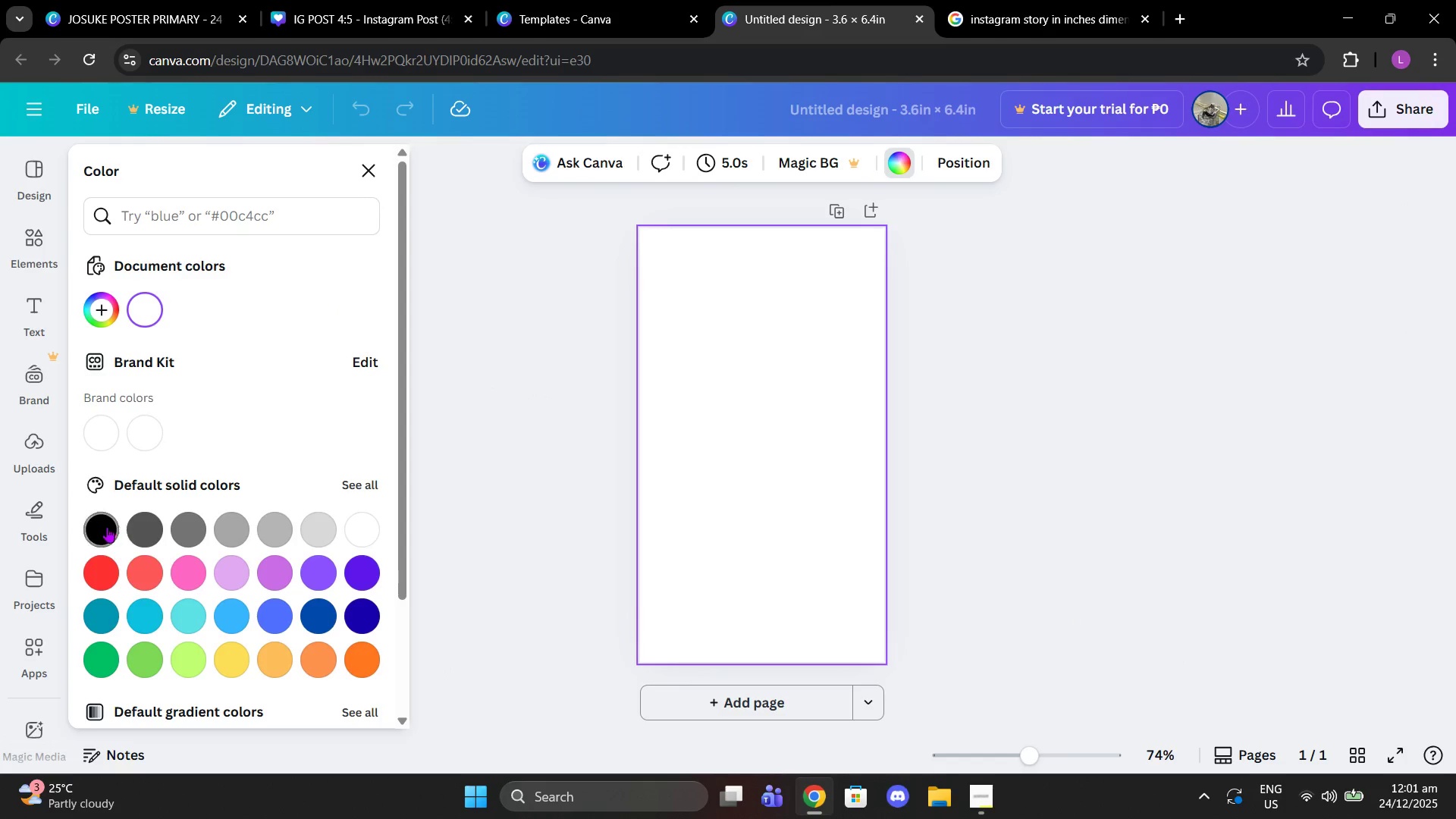 
left_click([455, 324])
 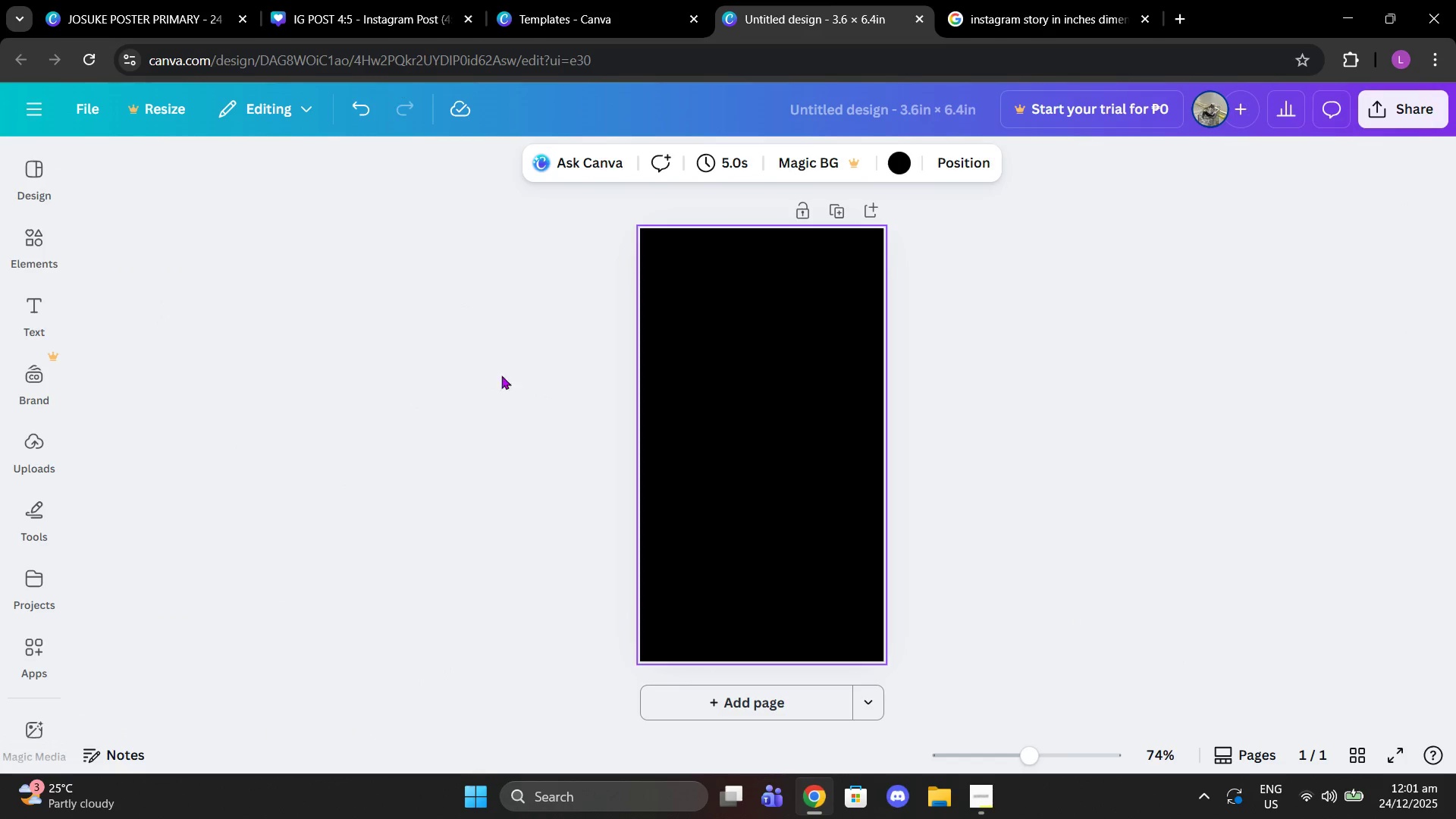 
left_click([531, 446])
 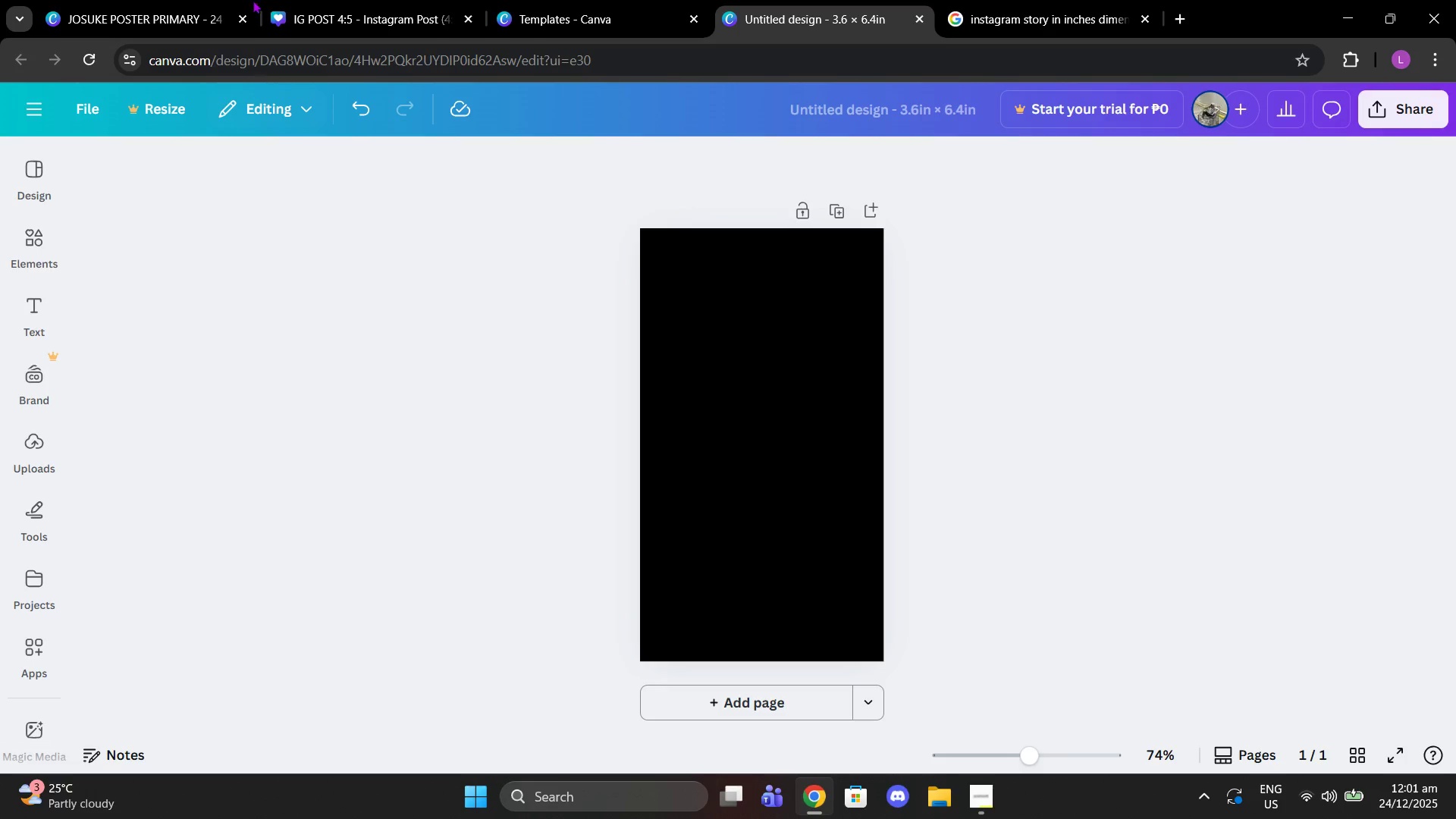 
left_click([302, 0])
 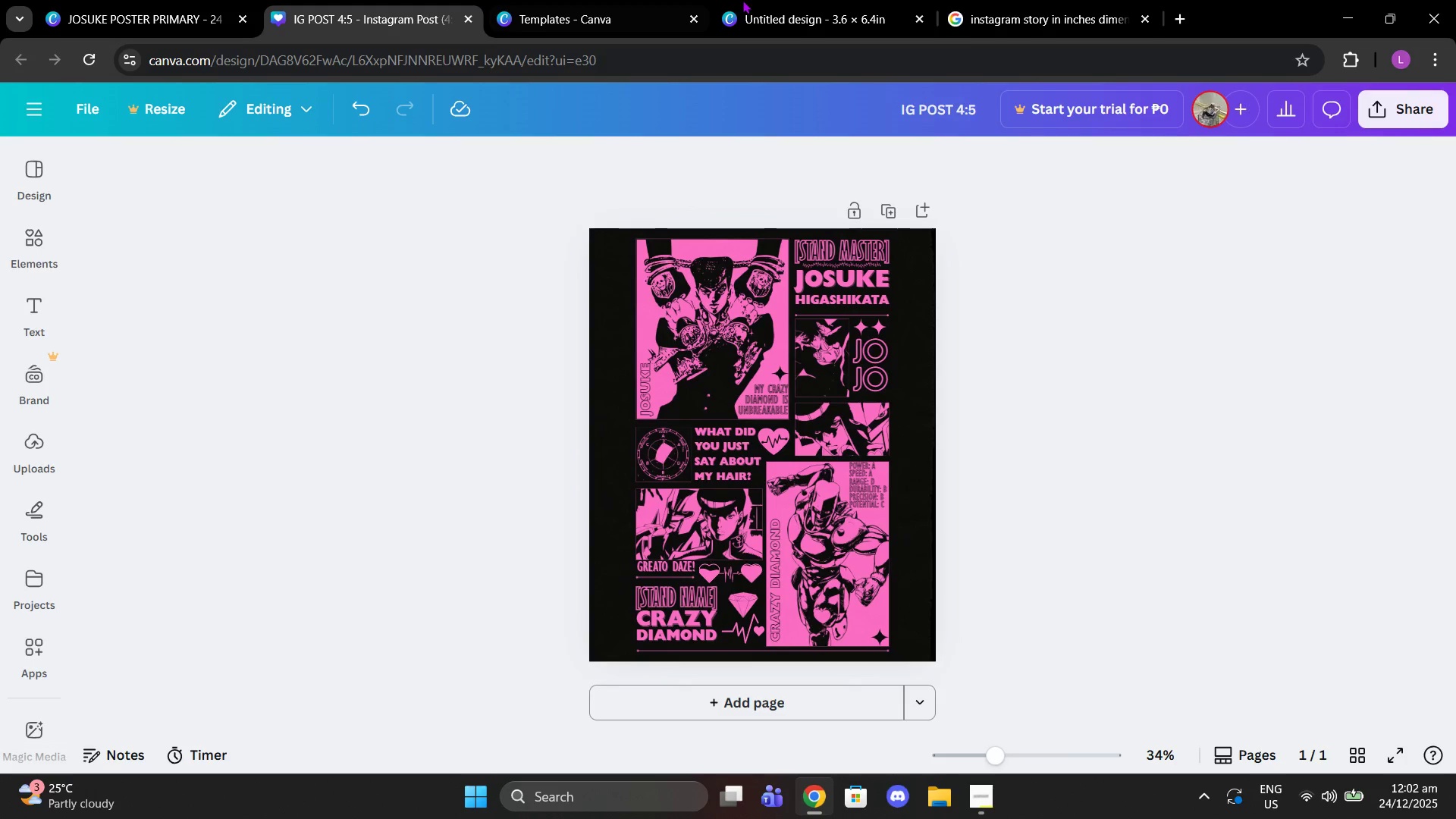 
left_click([788, 0])
 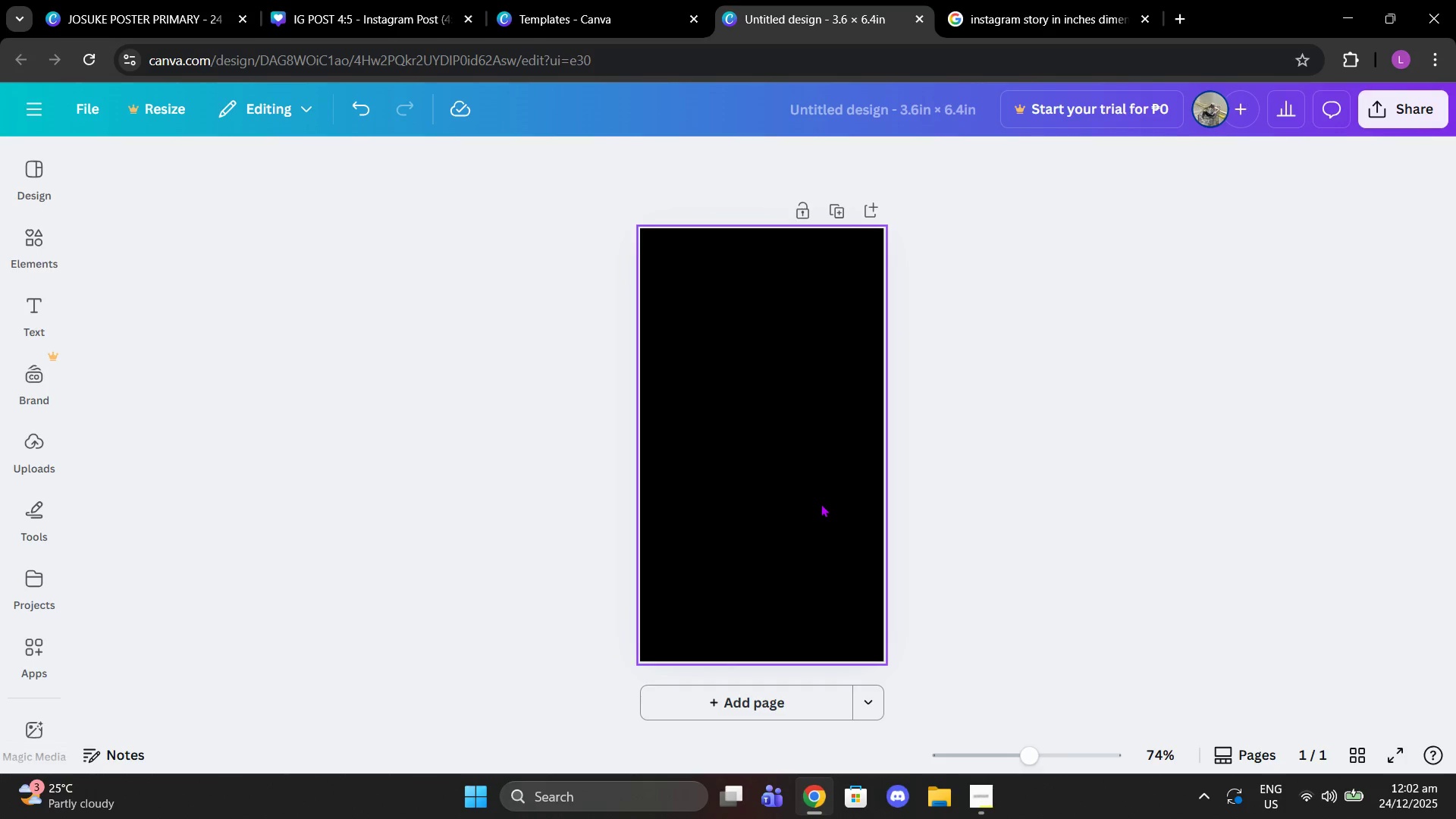 
key(Control+V)
 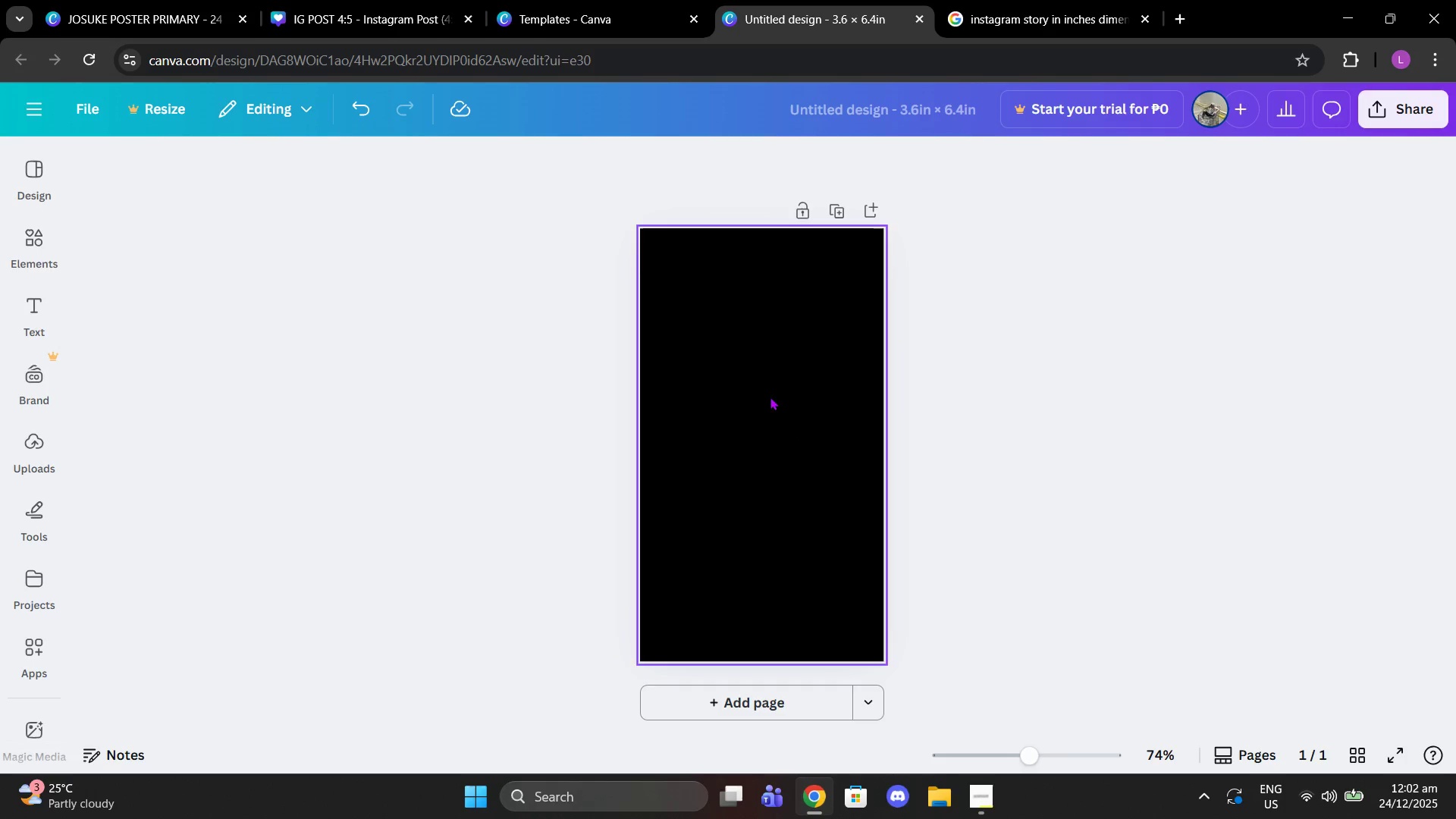 
left_click([934, 406])
 